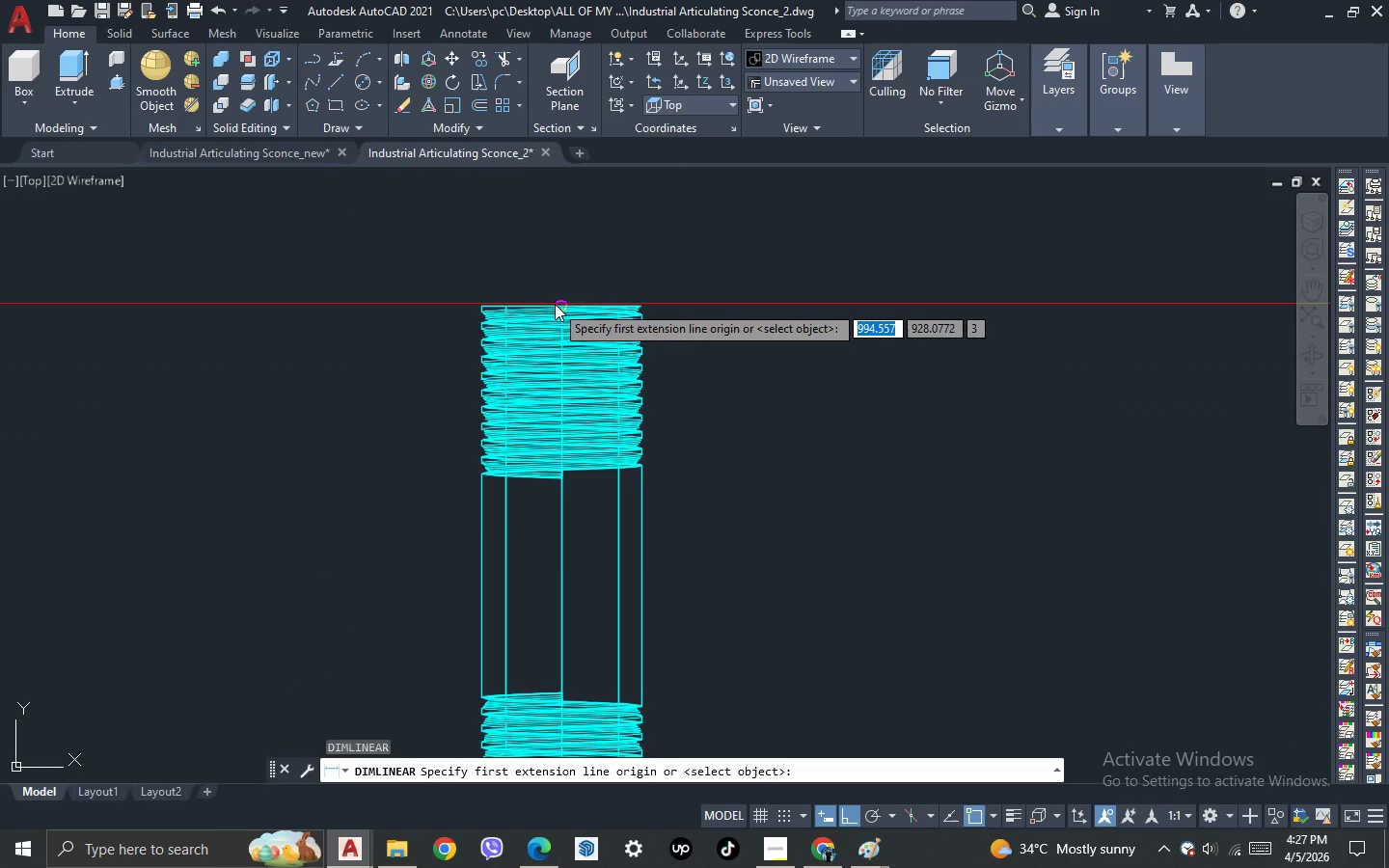 
scroll: coordinate [555, 303], scroll_direction: up, amount: 2.0
 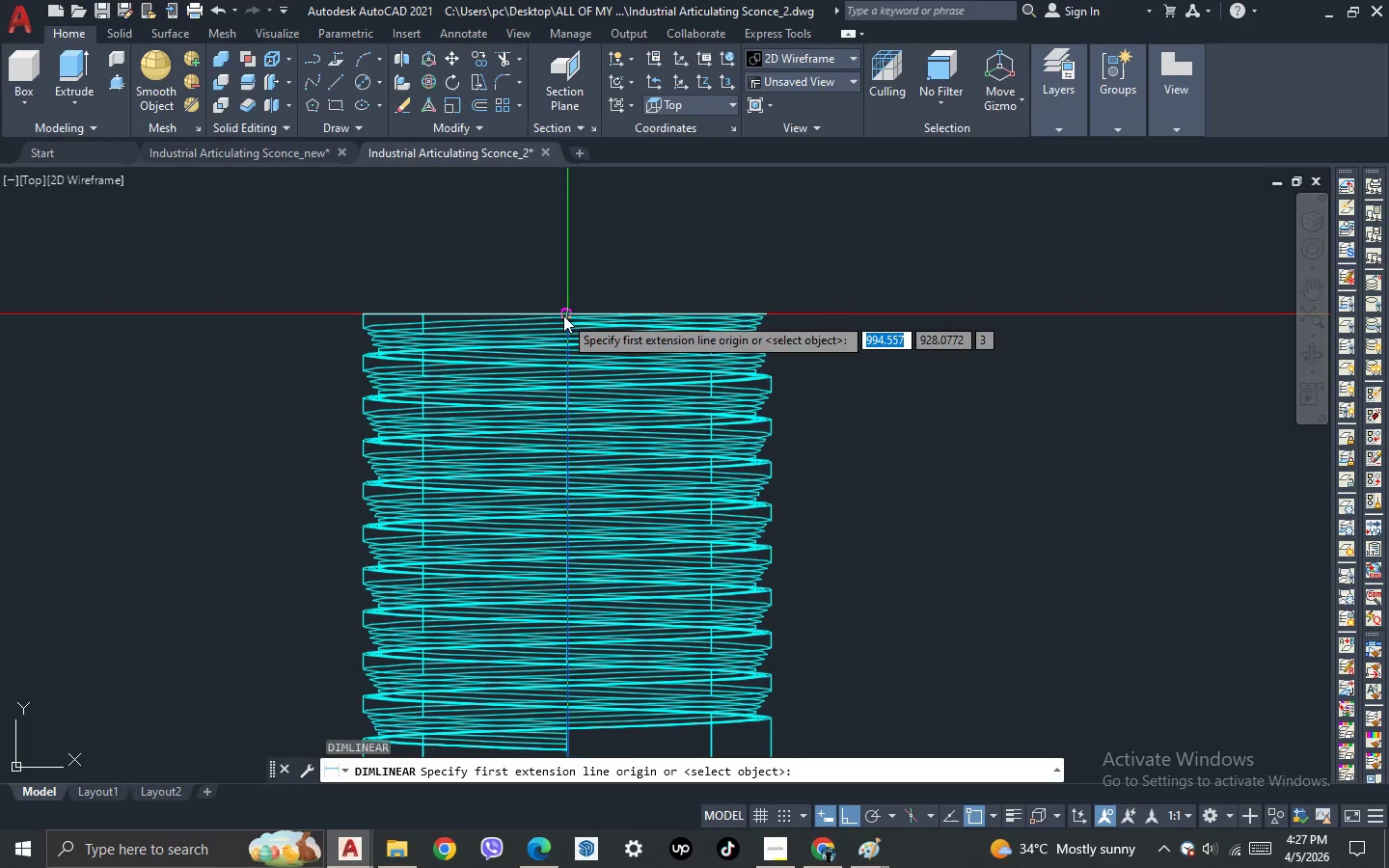 
scroll: coordinate [588, 269], scroll_direction: down, amount: 3.0
 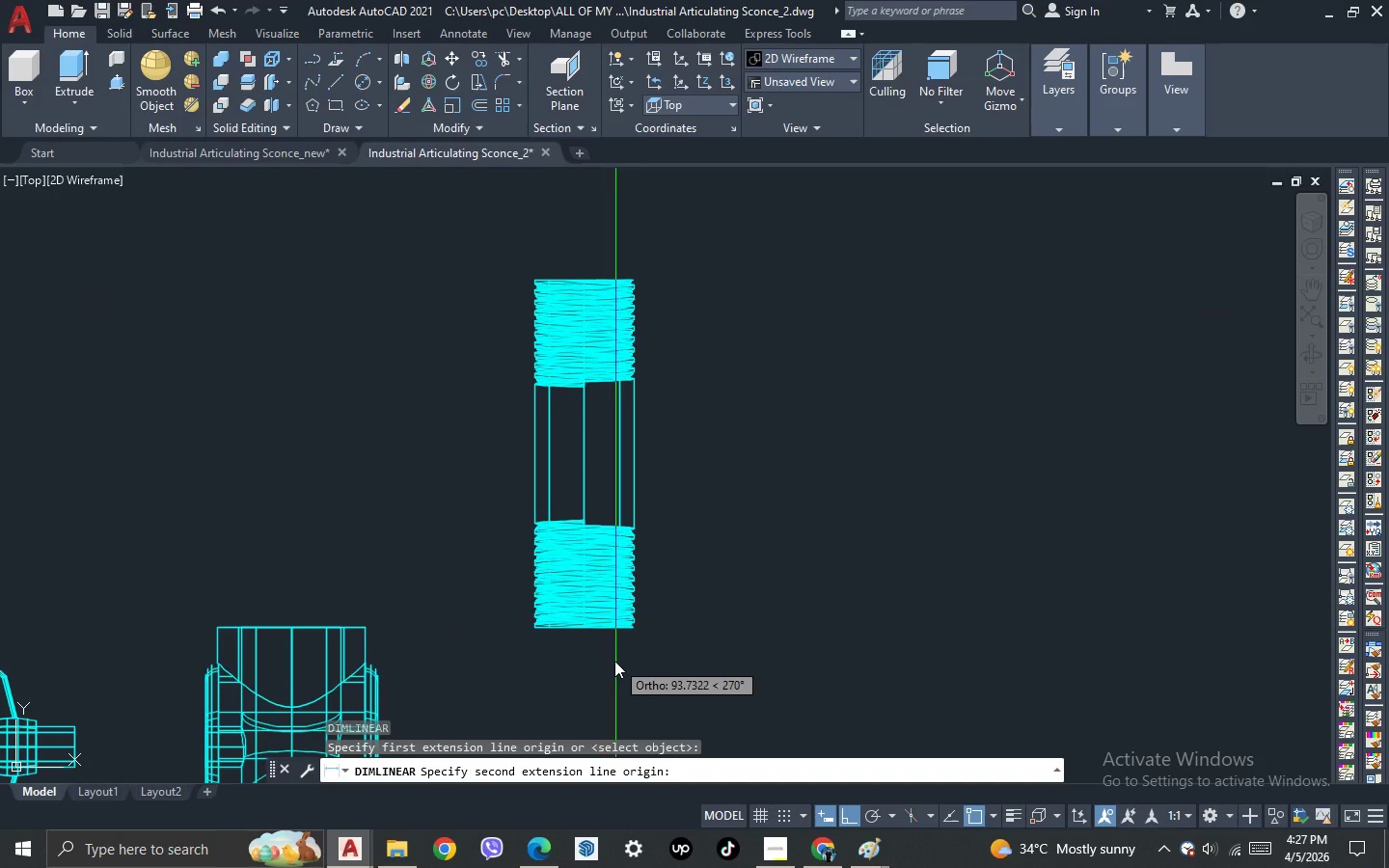 
scroll: coordinate [551, 589], scroll_direction: up, amount: 6.0
 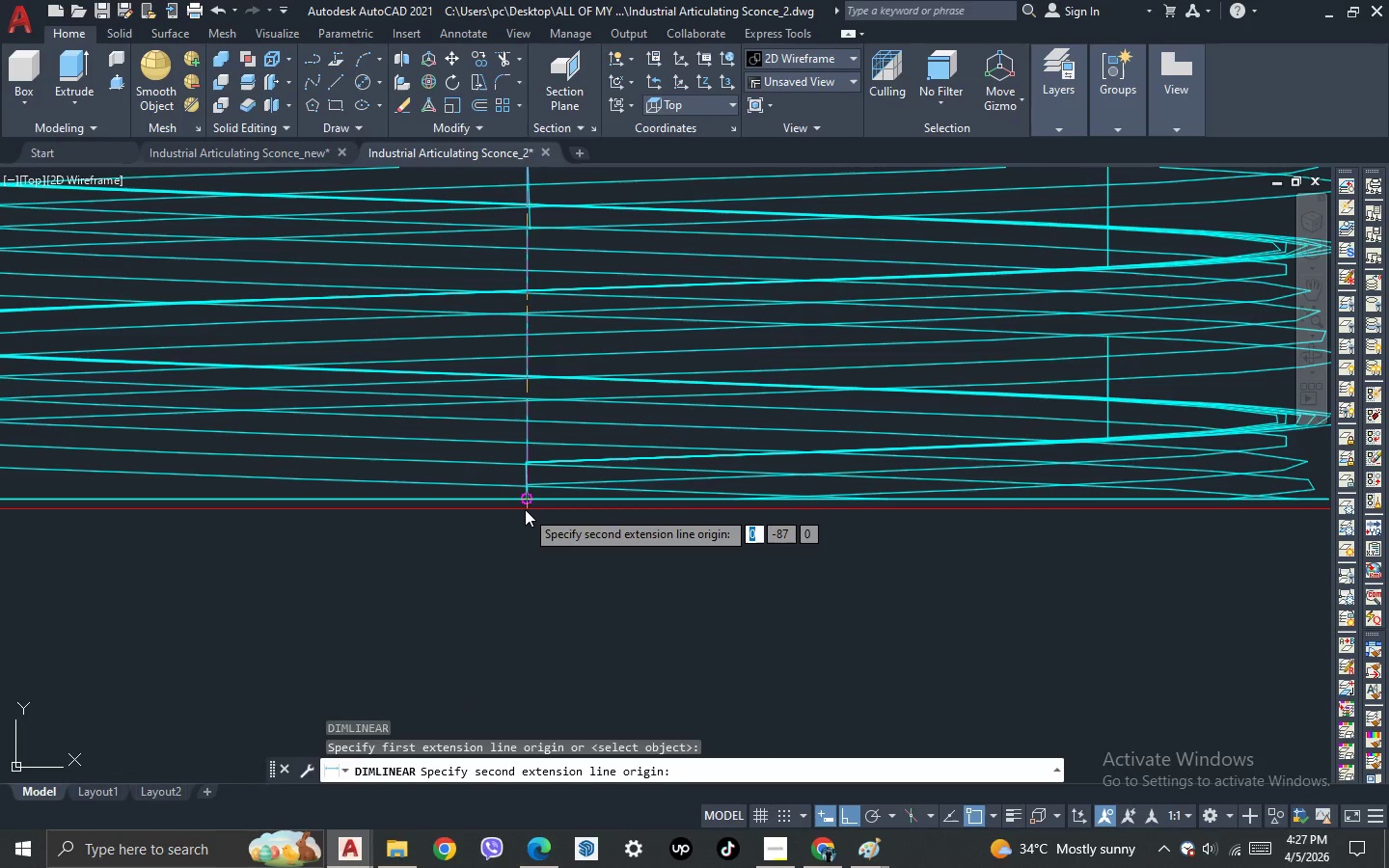 
left_click([525, 509])
 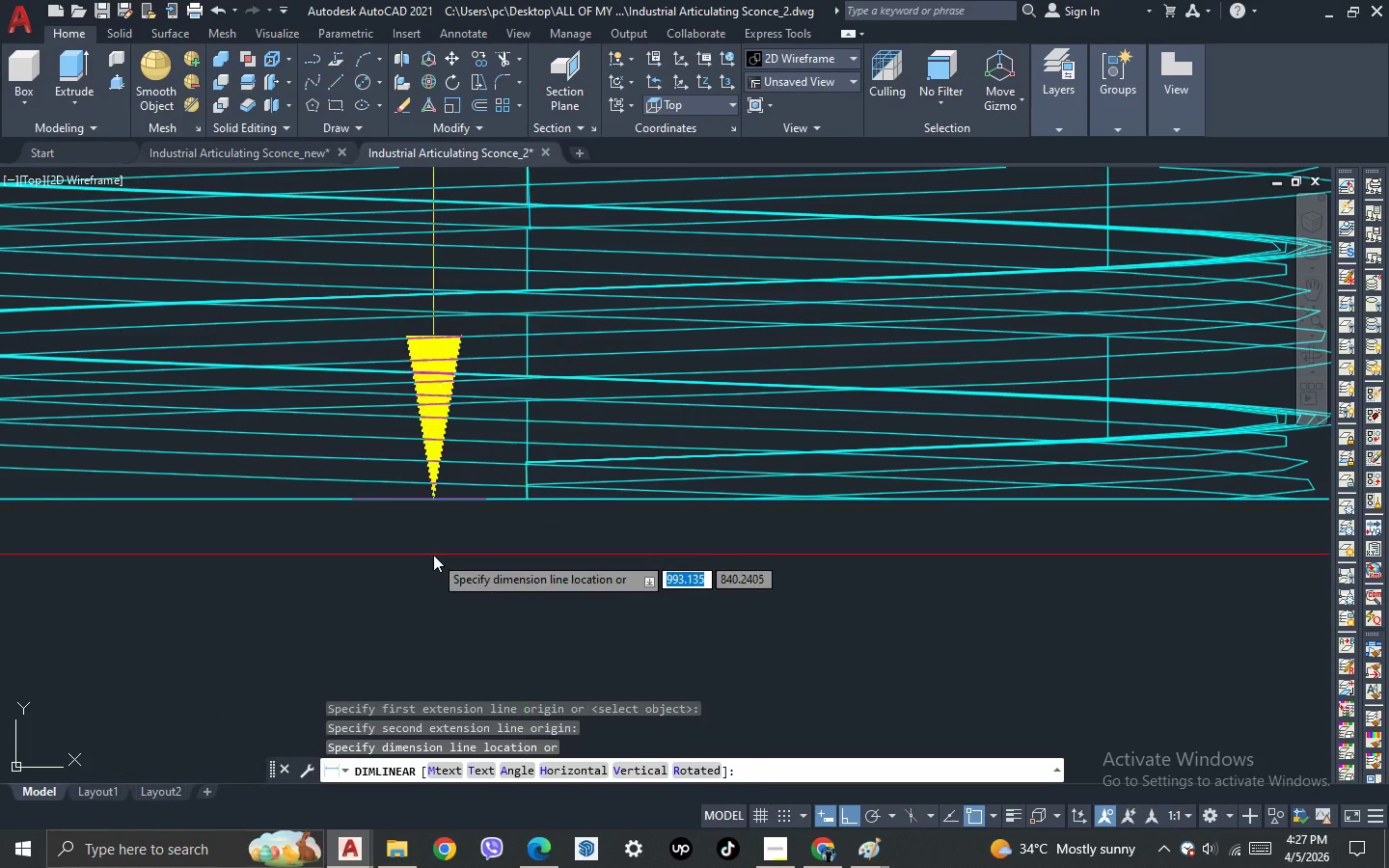 
left_click([559, 508])
 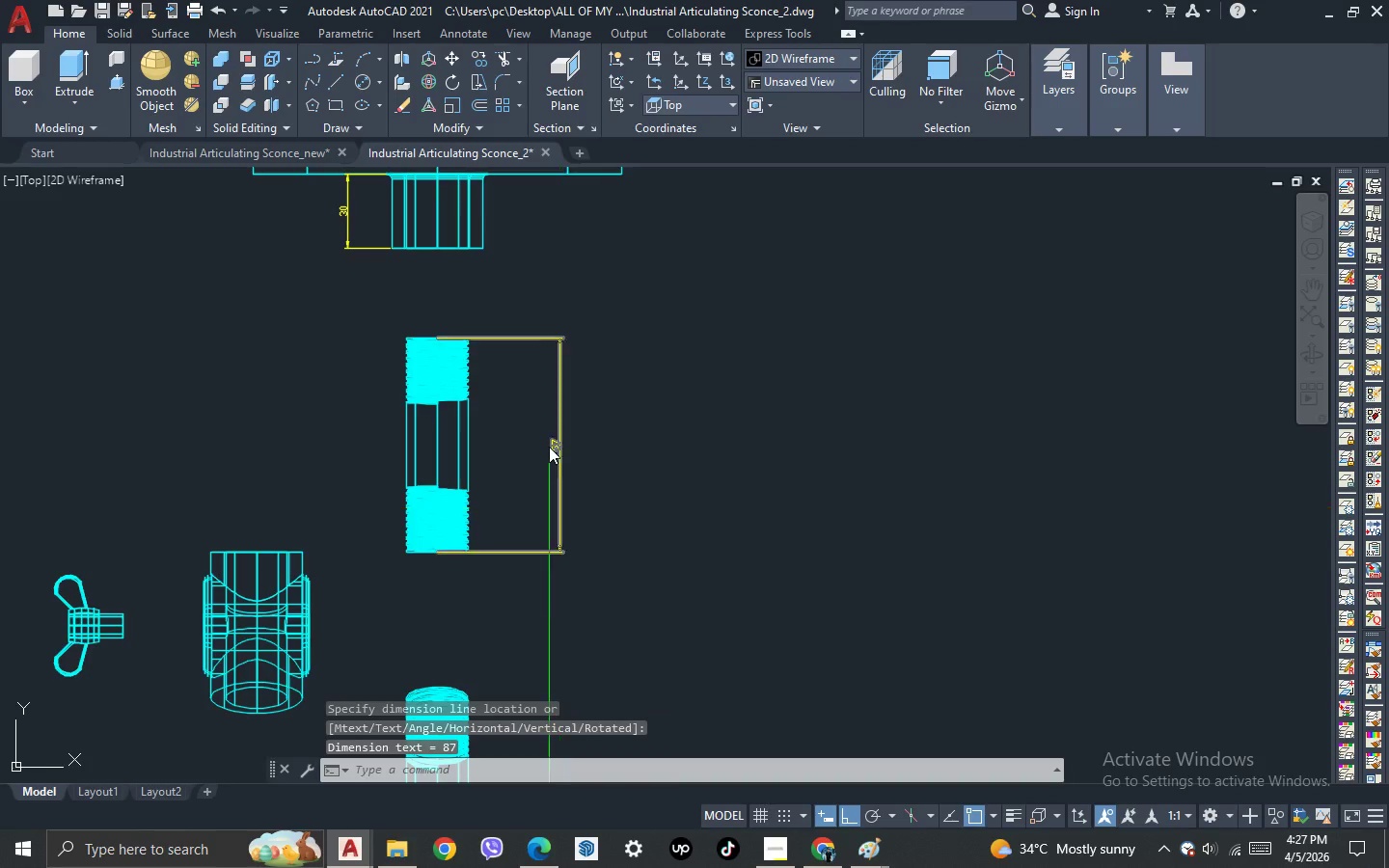 
scroll: coordinate [432, 556], scroll_direction: down, amount: 9.0
 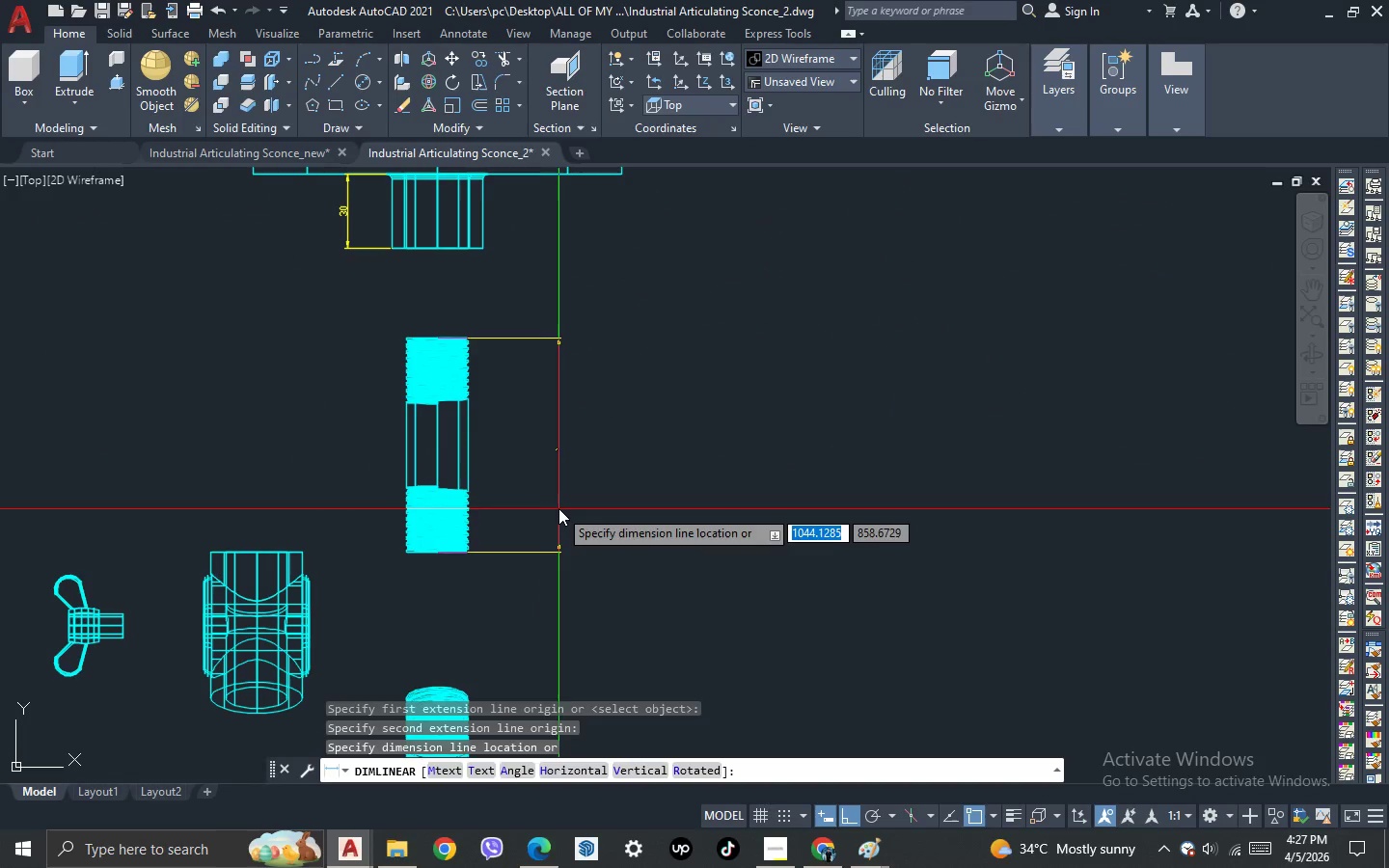 
left_click([464, 405])
 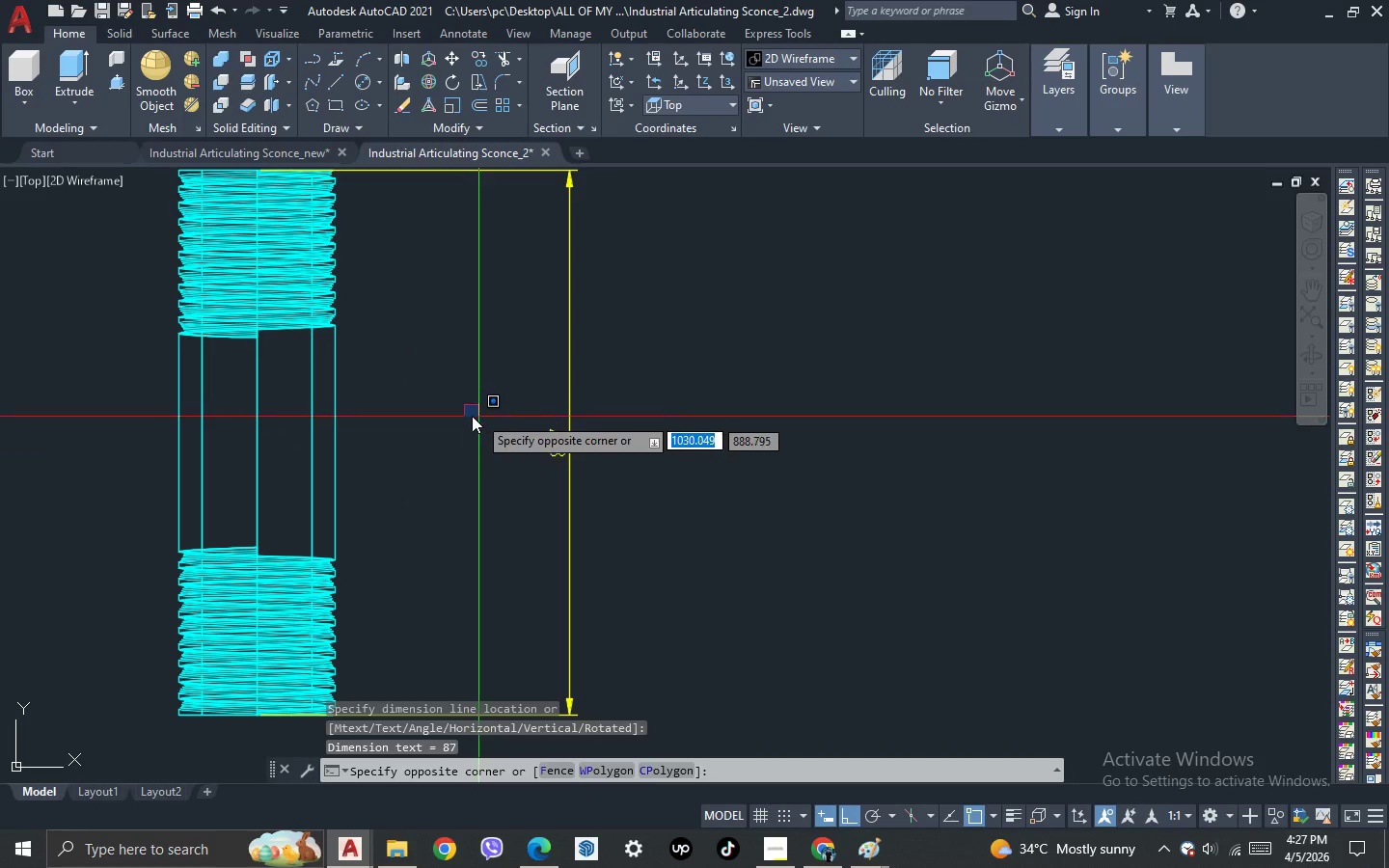 
scroll: coordinate [549, 446], scroll_direction: up, amount: 2.0
 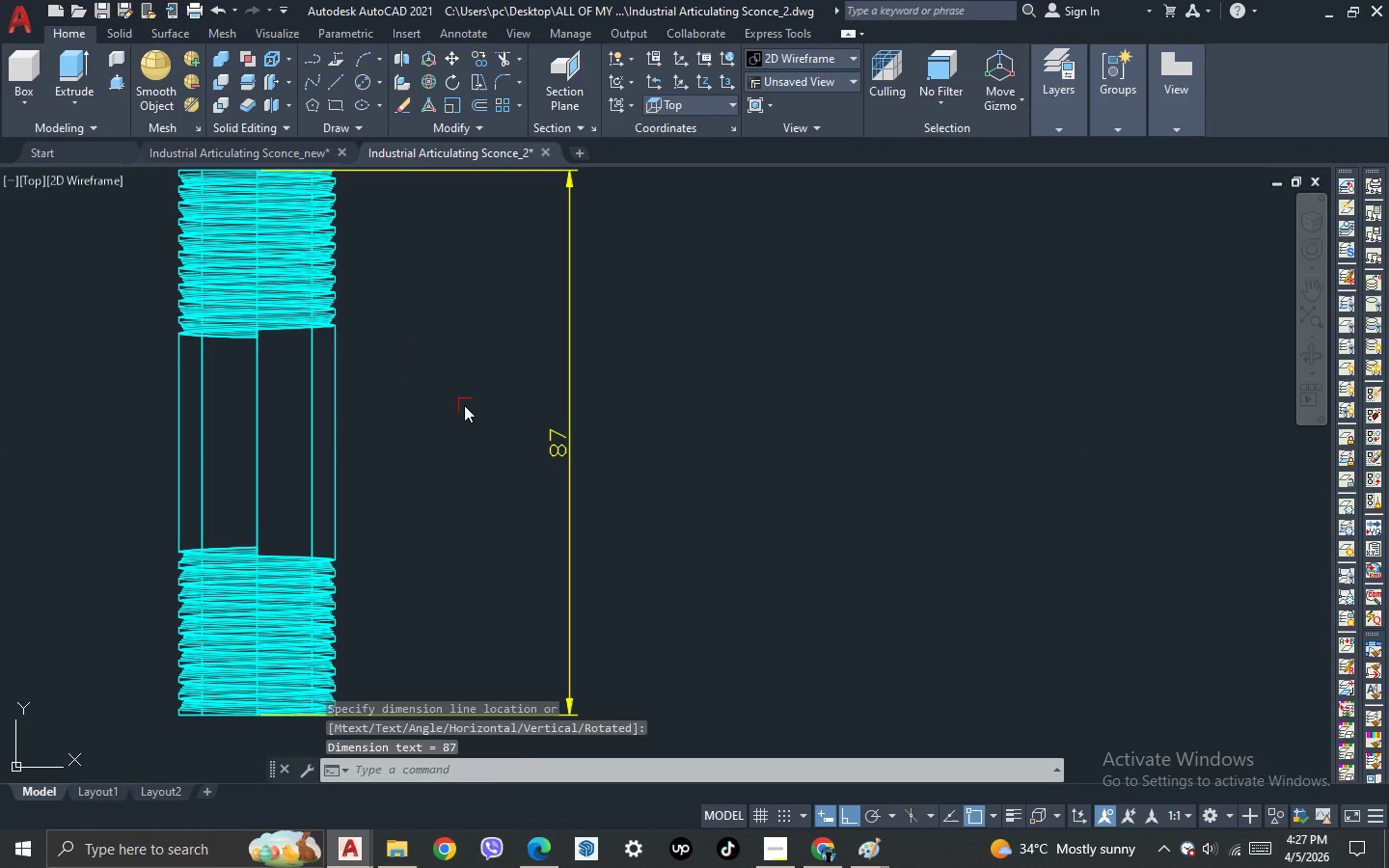 
left_click_drag(start_coordinate=[455, 418], to_coordinate=[462, 420])
 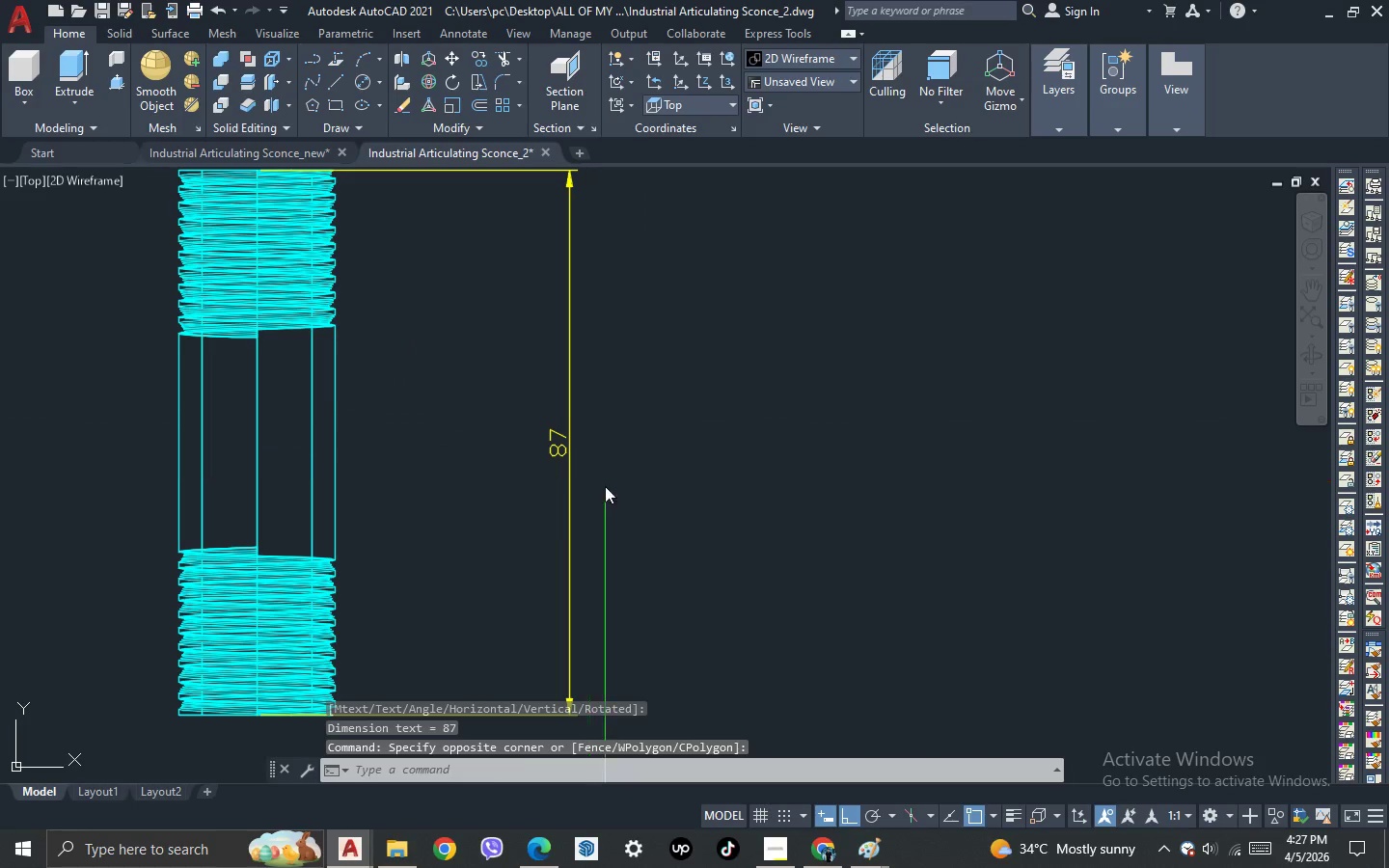 
left_click_drag(start_coordinate=[602, 484], to_coordinate=[580, 471])
 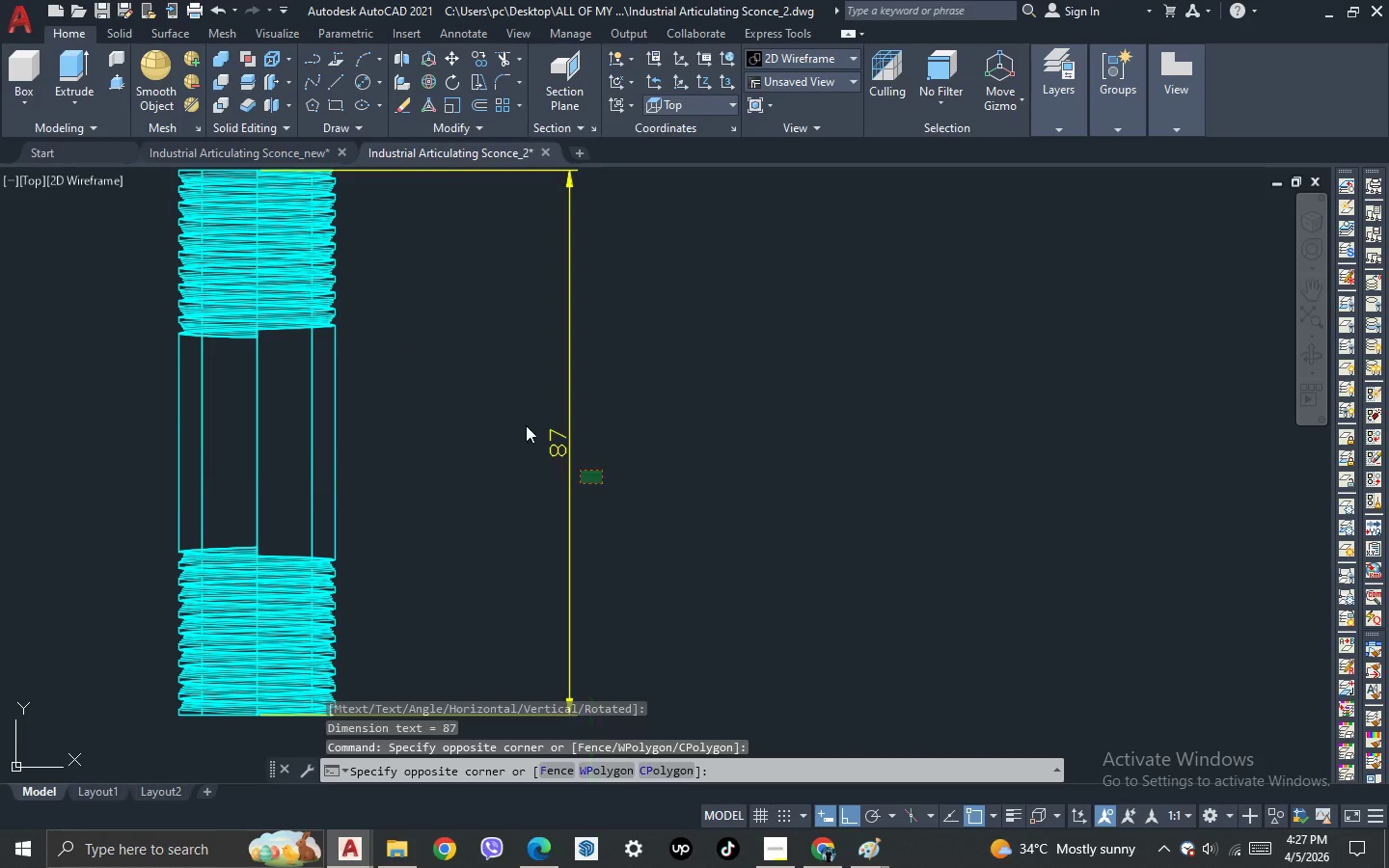 
triple_click([525, 424])
 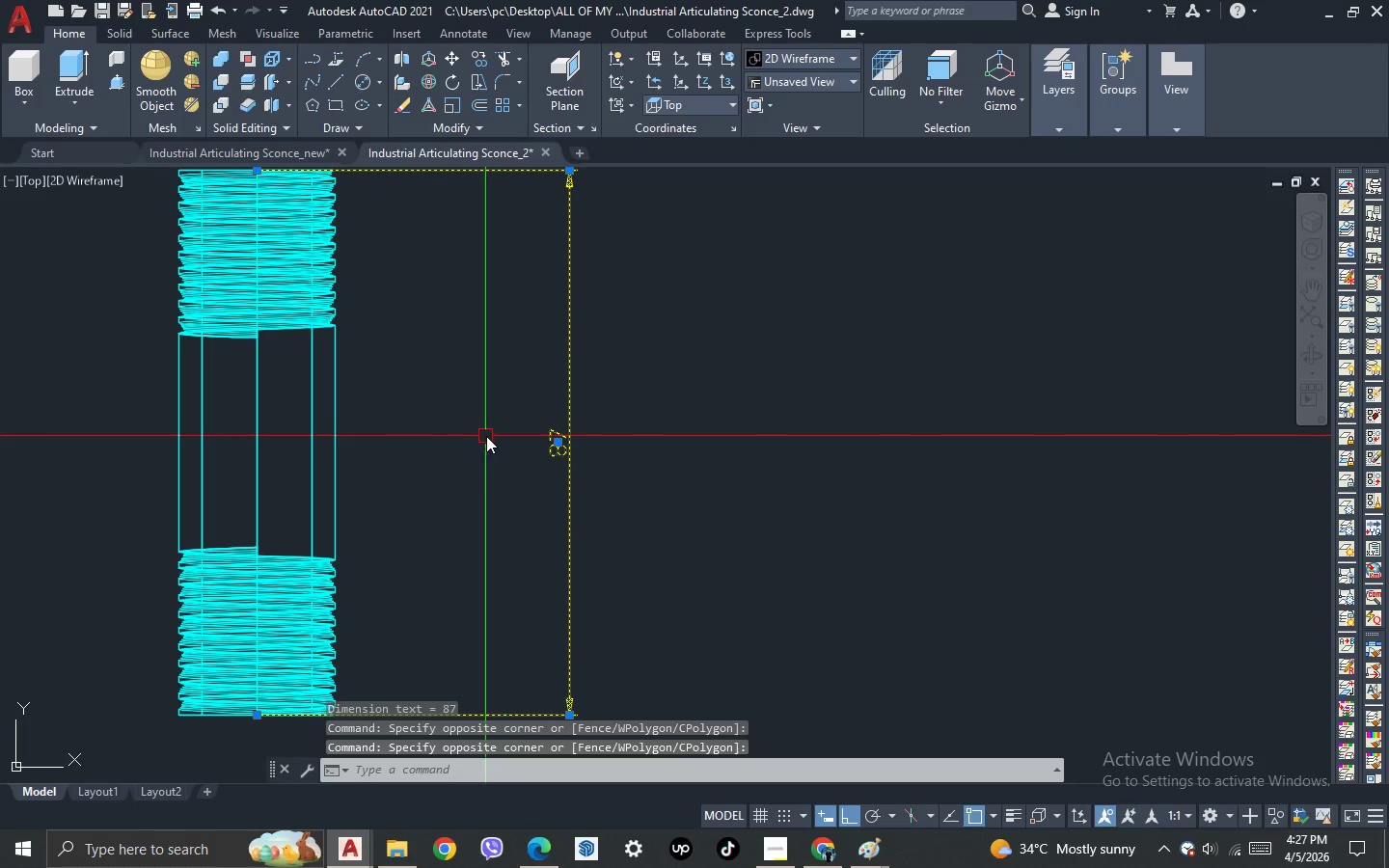 
key(Delete)
 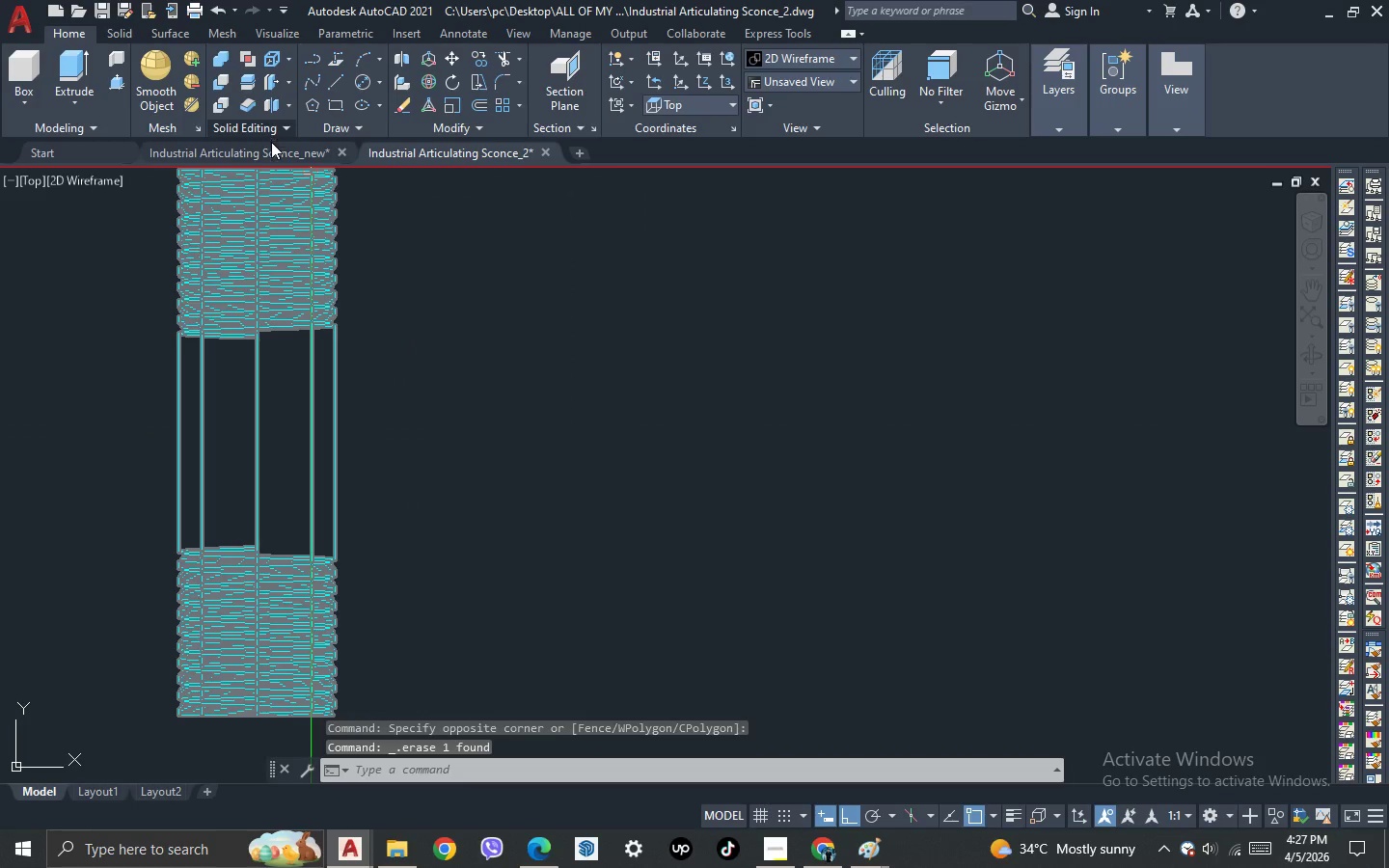 
left_click([274, 148])
 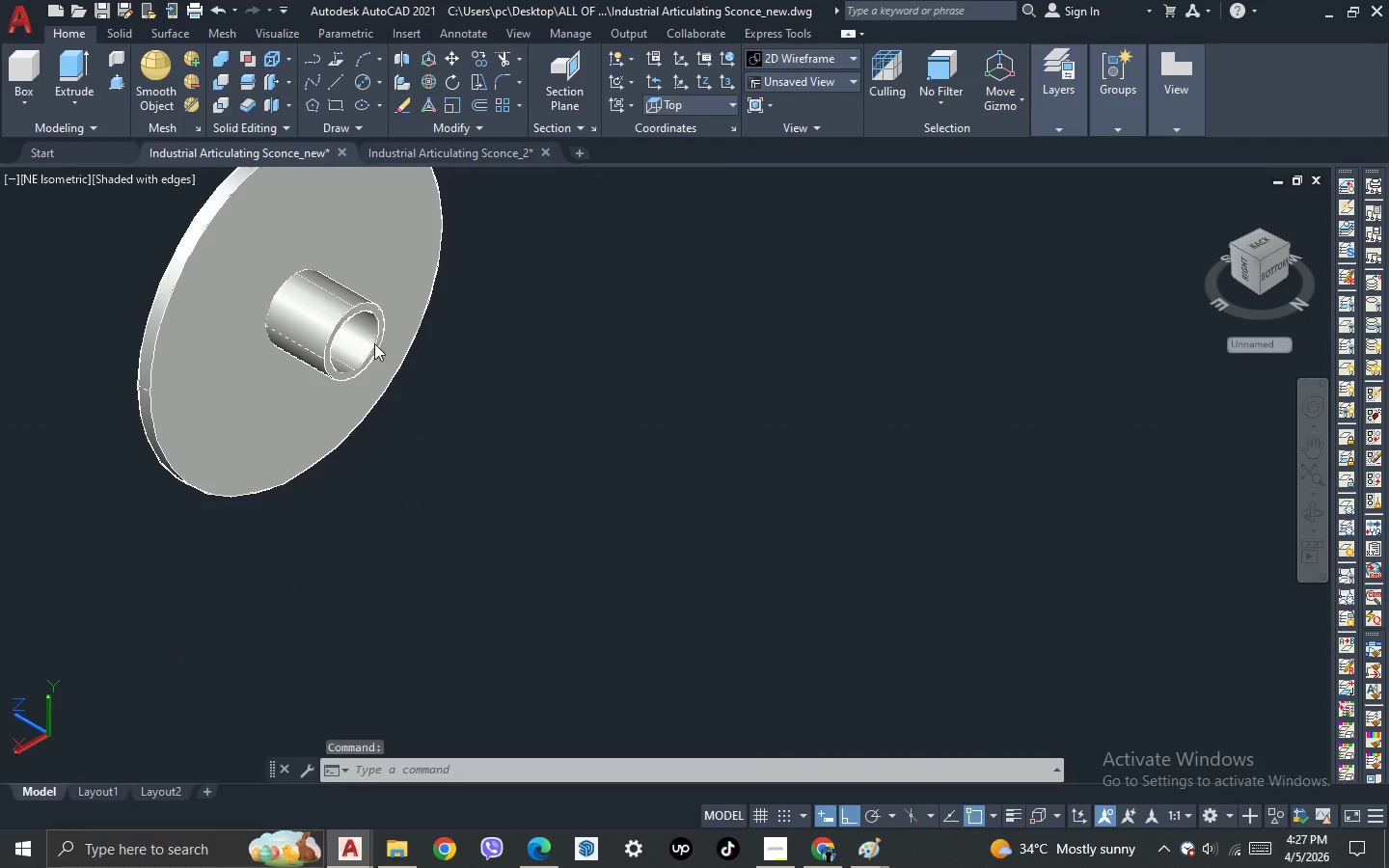 
scroll: coordinate [413, 436], scroll_direction: down, amount: 2.0
 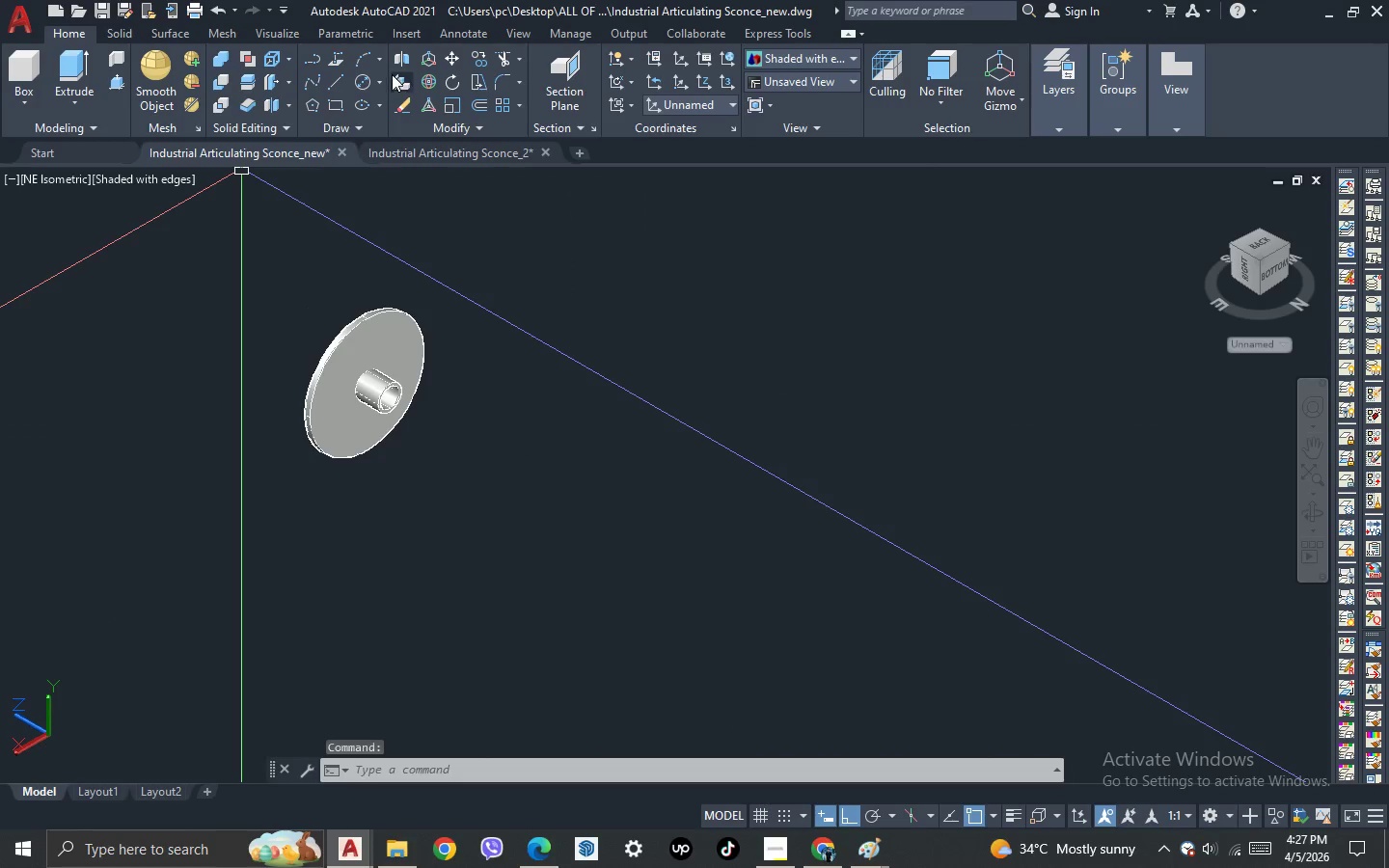 
left_click([359, 80])
 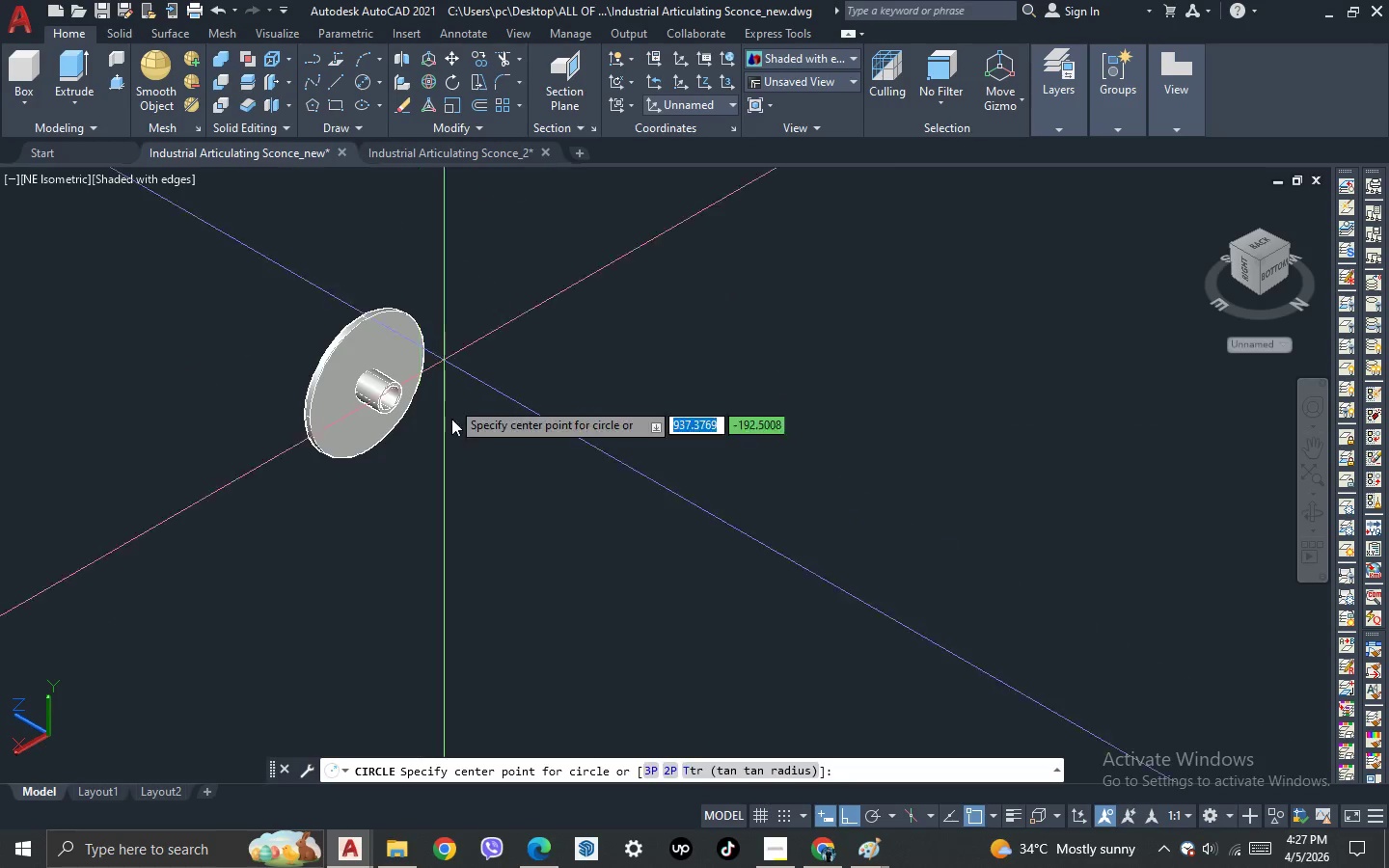 
scroll: coordinate [444, 440], scroll_direction: up, amount: 3.0
 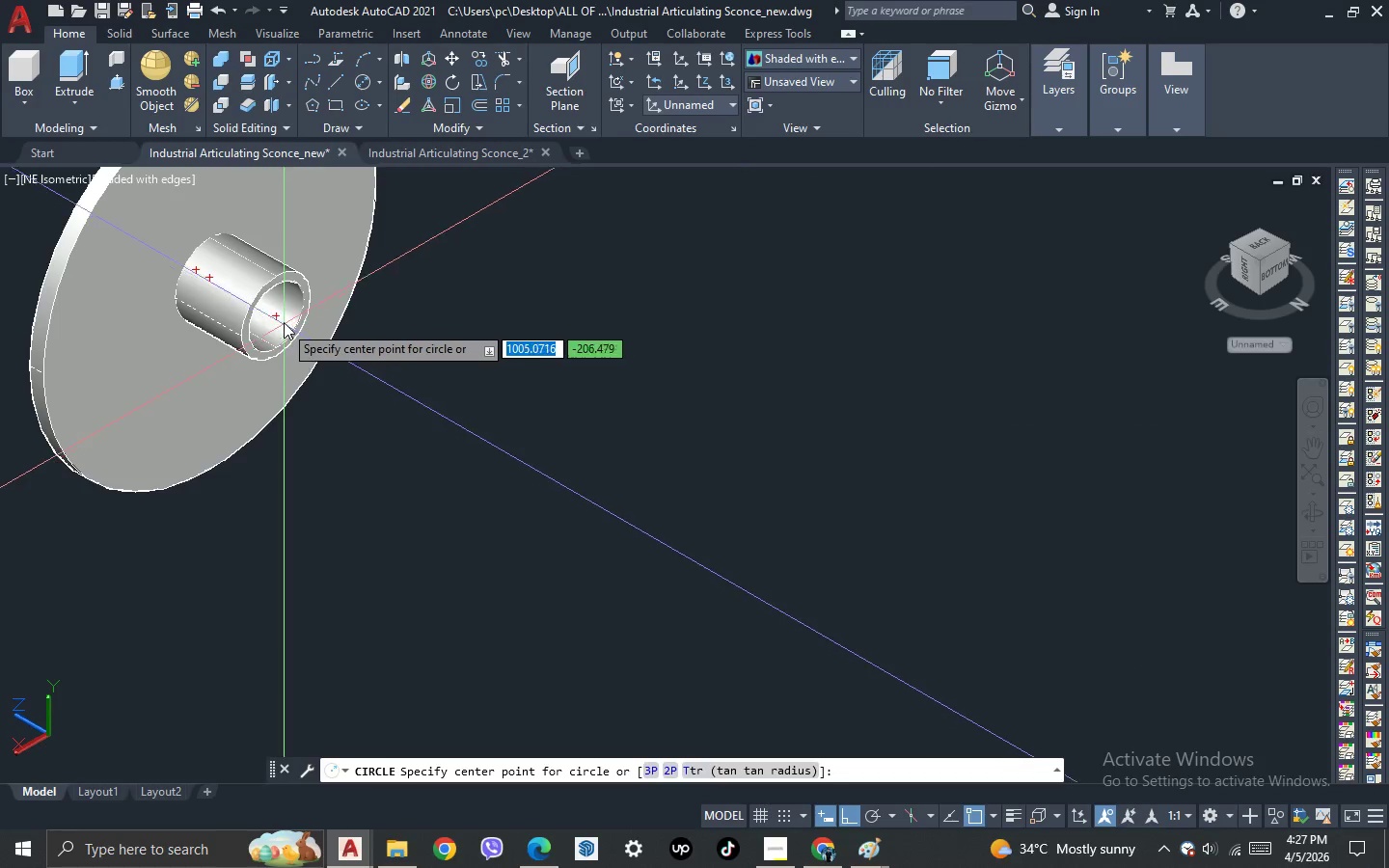 
left_click([280, 315])
 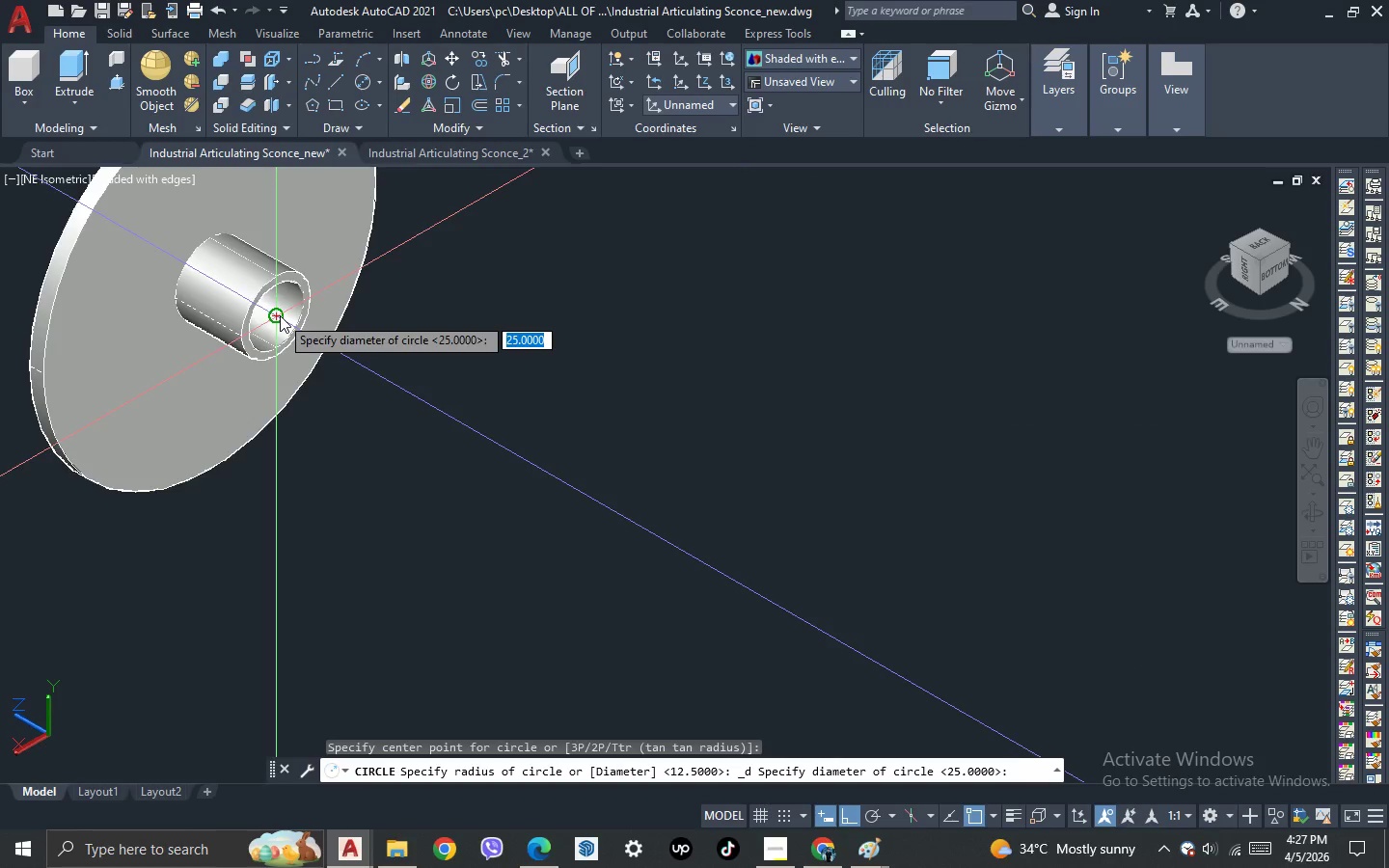 
scroll: coordinate [278, 354], scroll_direction: up, amount: 3.0
 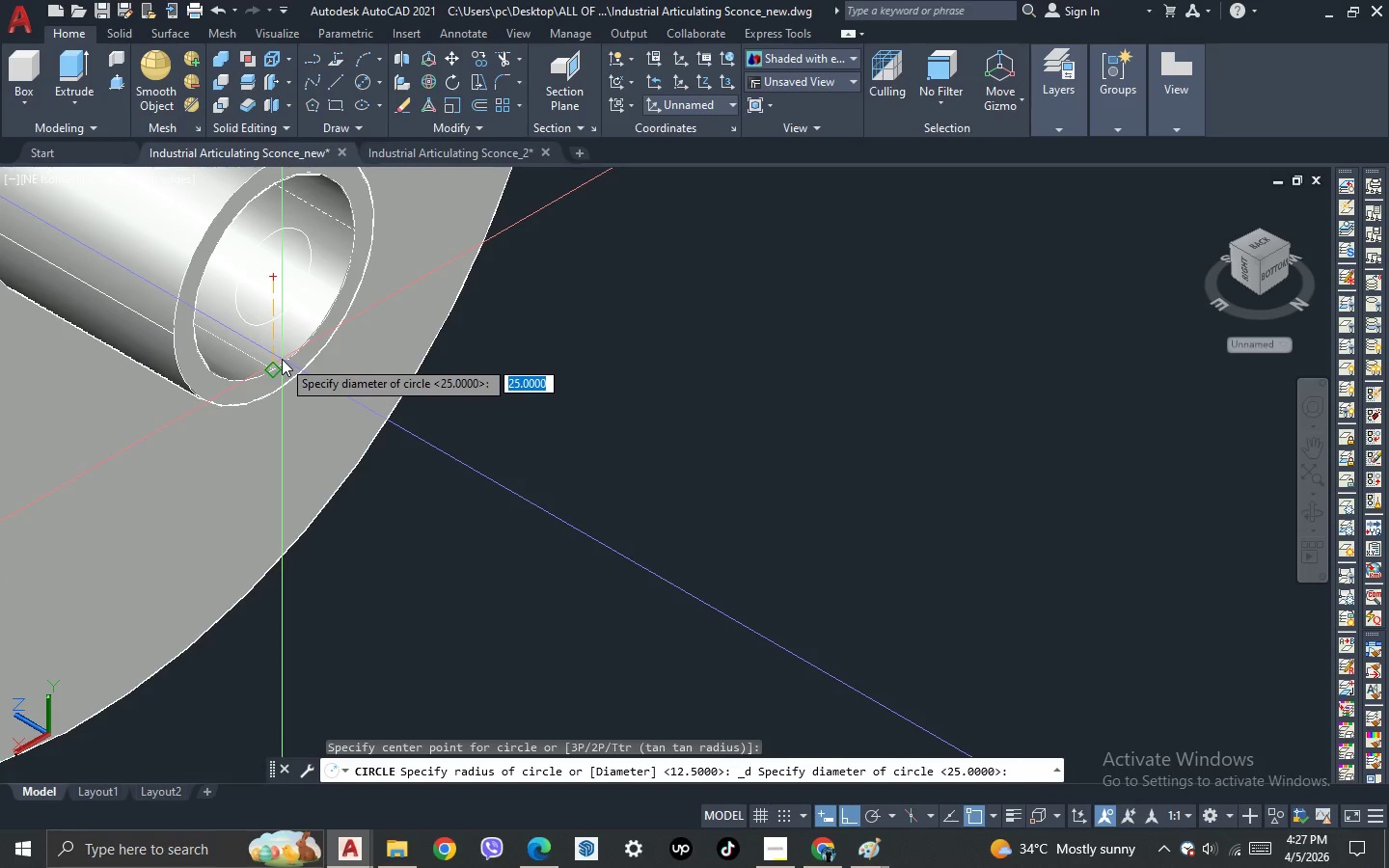 
key(Escape)
 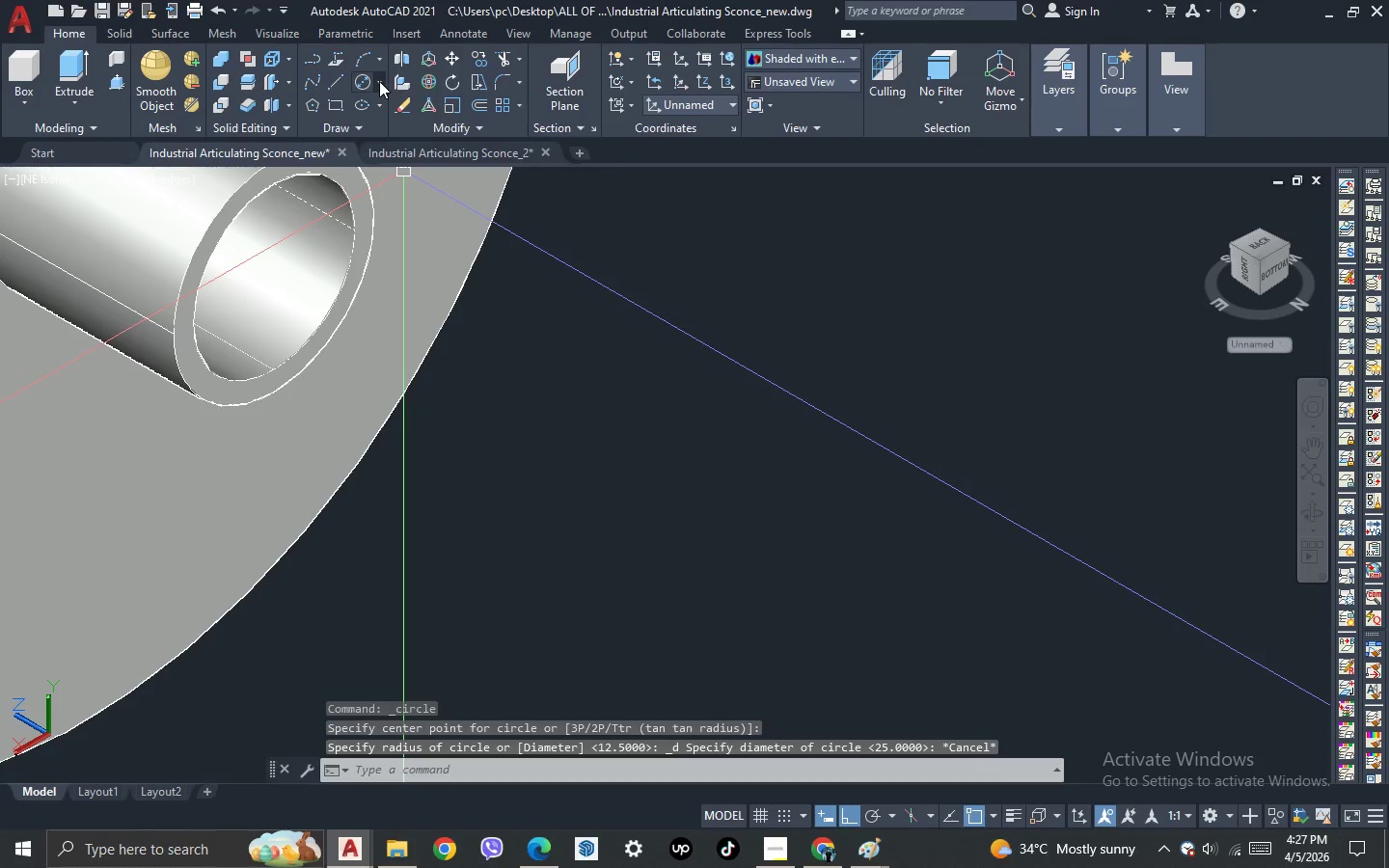 
left_click([379, 81])
 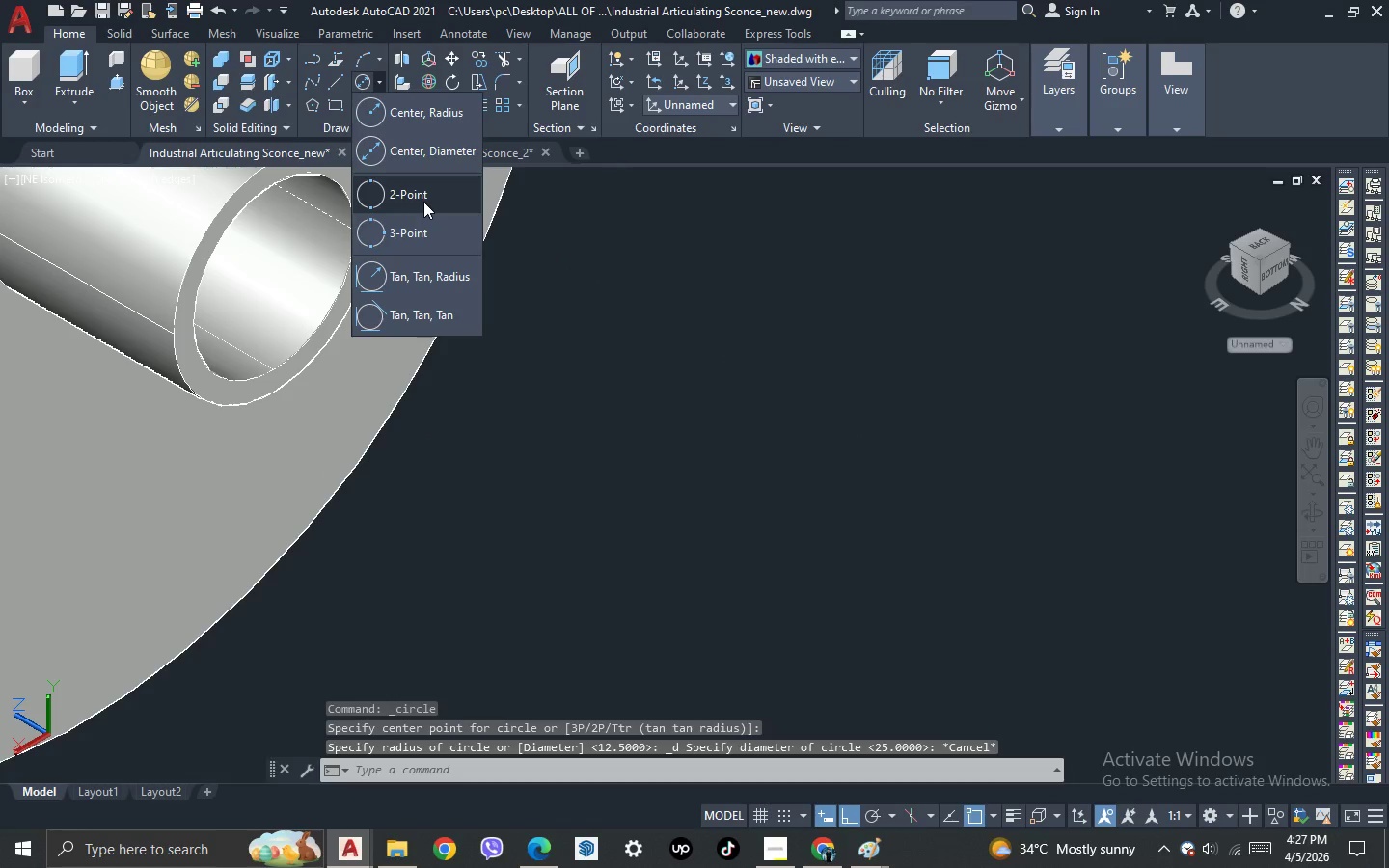 
mouse_move([425, 196])
 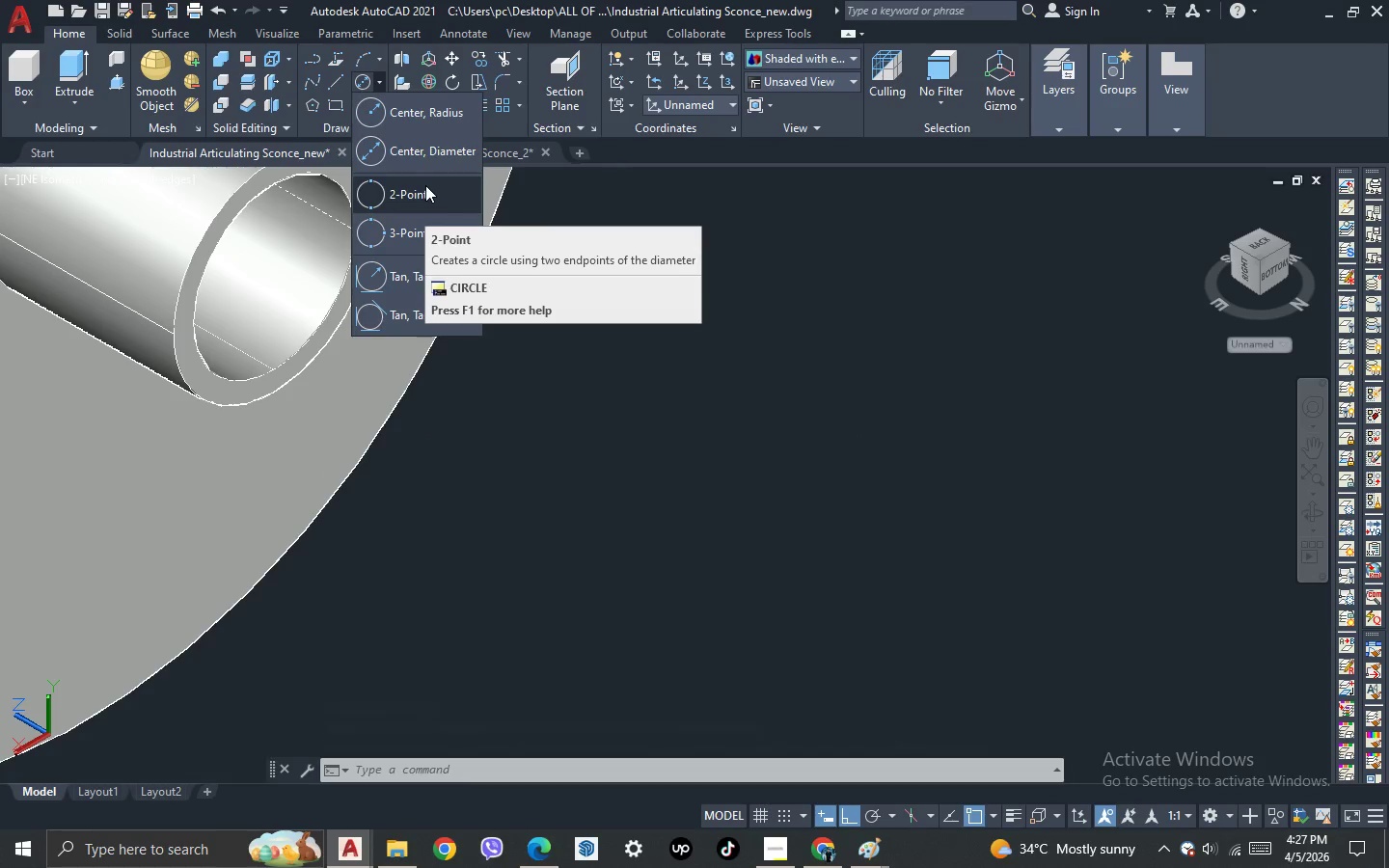 
left_click([422, 195])
 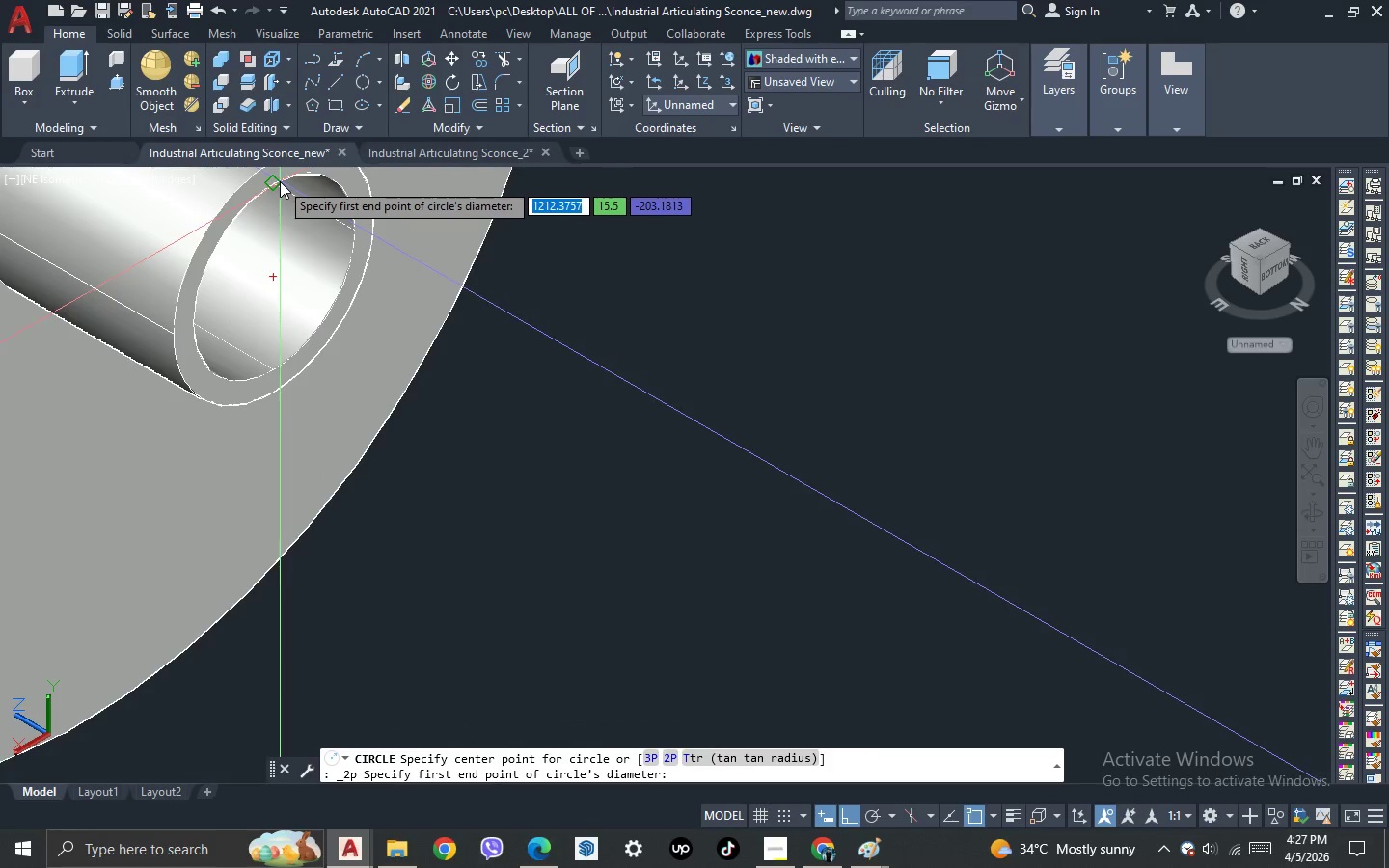 
left_click([277, 181])
 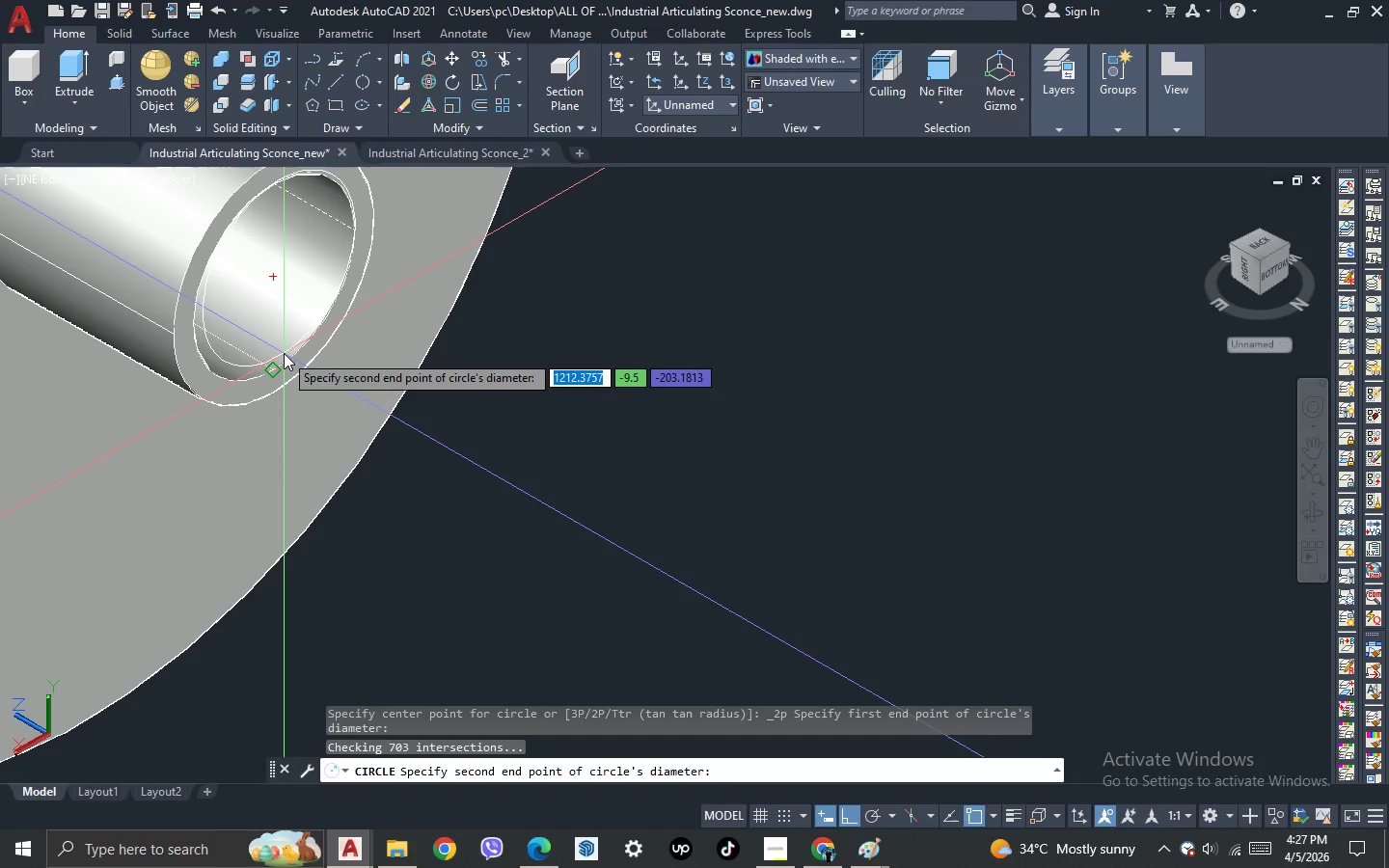 
left_click([284, 353])
 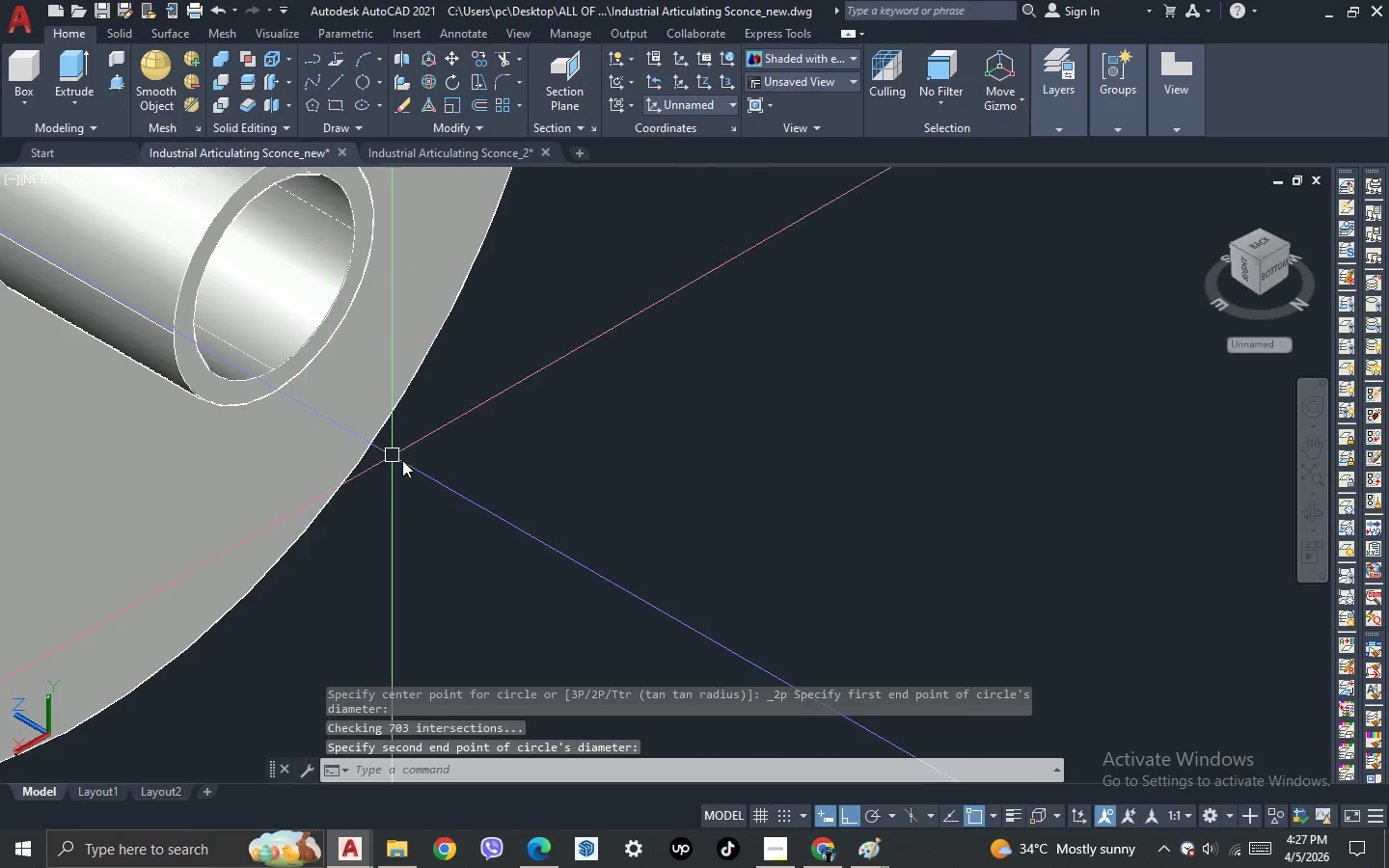 
left_click_drag(start_coordinate=[484, 506], to_coordinate=[467, 489])
 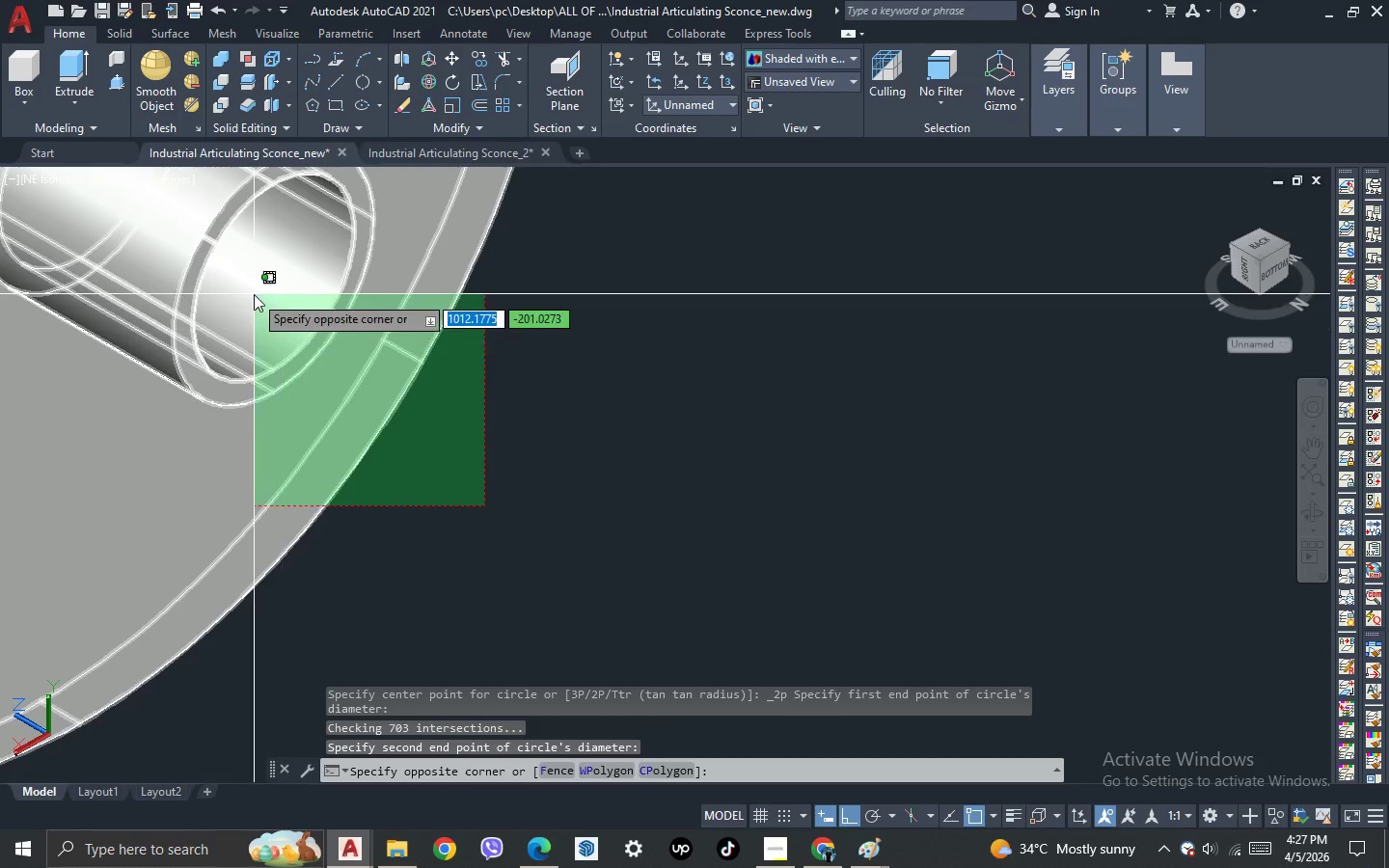 
double_click([254, 293])
 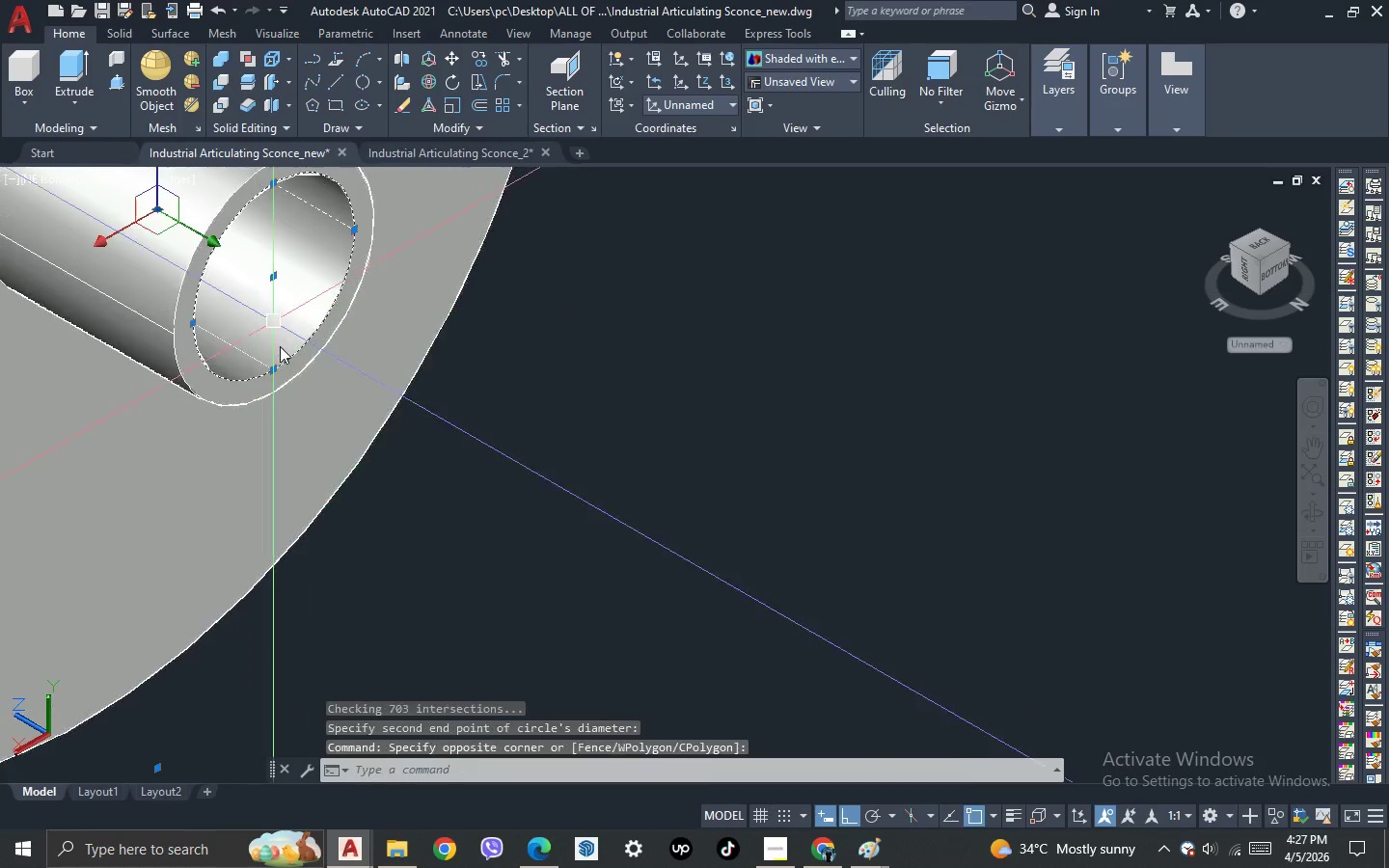 
hold_key(key=ShiftLeft, duration=1.44)
left_click_drag(start_coordinate=[387, 491], to_coordinate=[355, 464])
 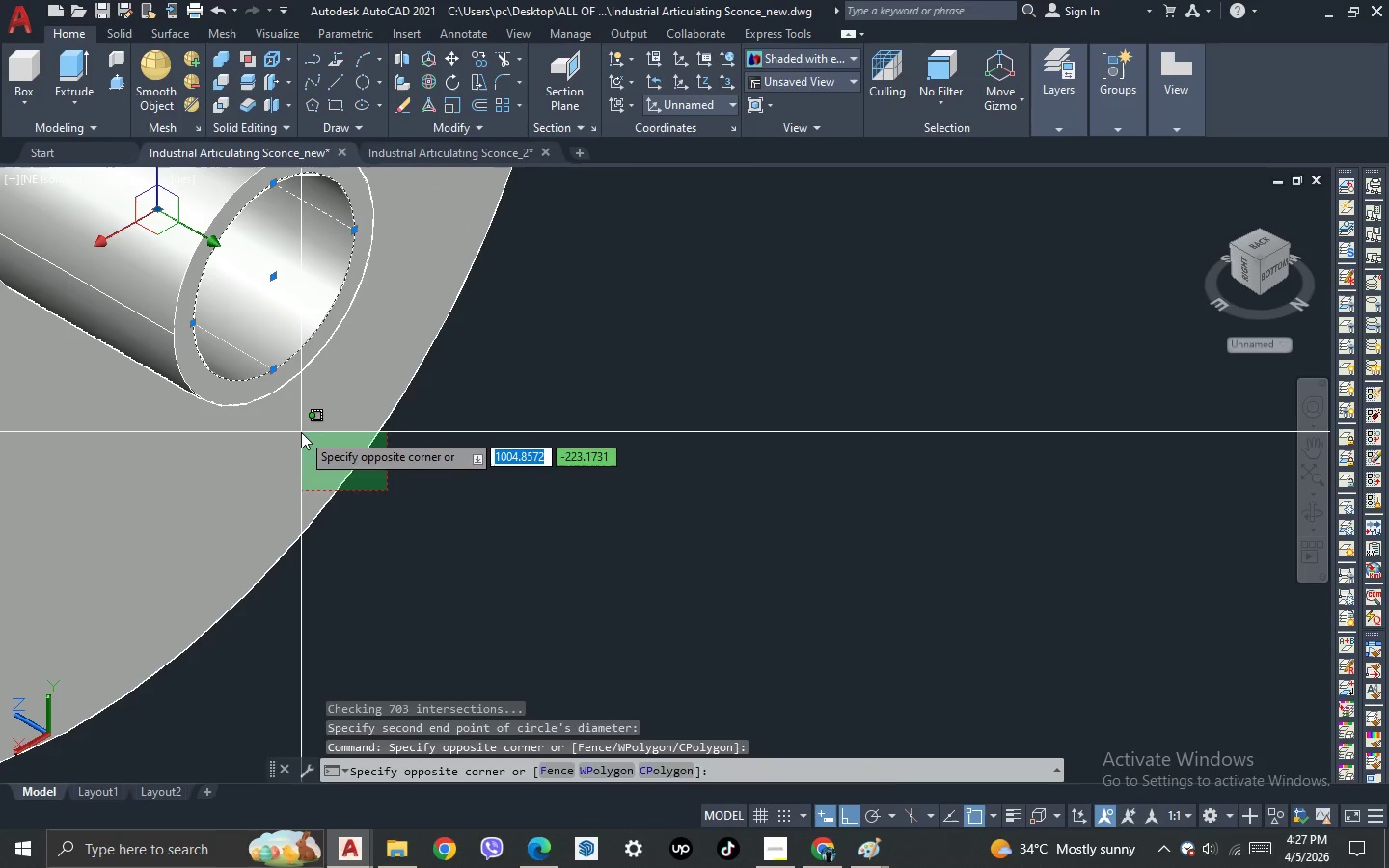 
triple_click([301, 432])
 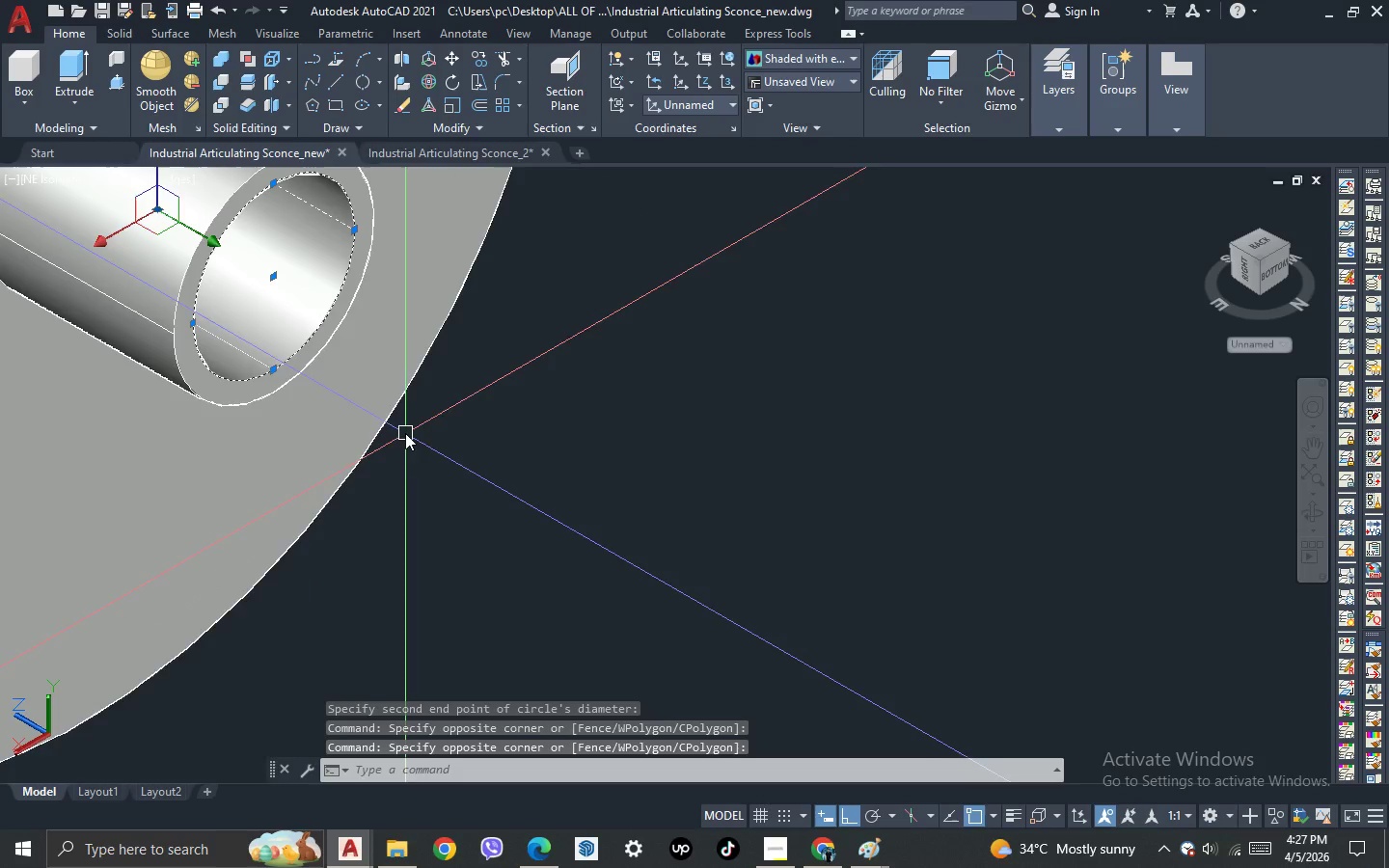 
scroll: coordinate [406, 434], scroll_direction: down, amount: 2.0
 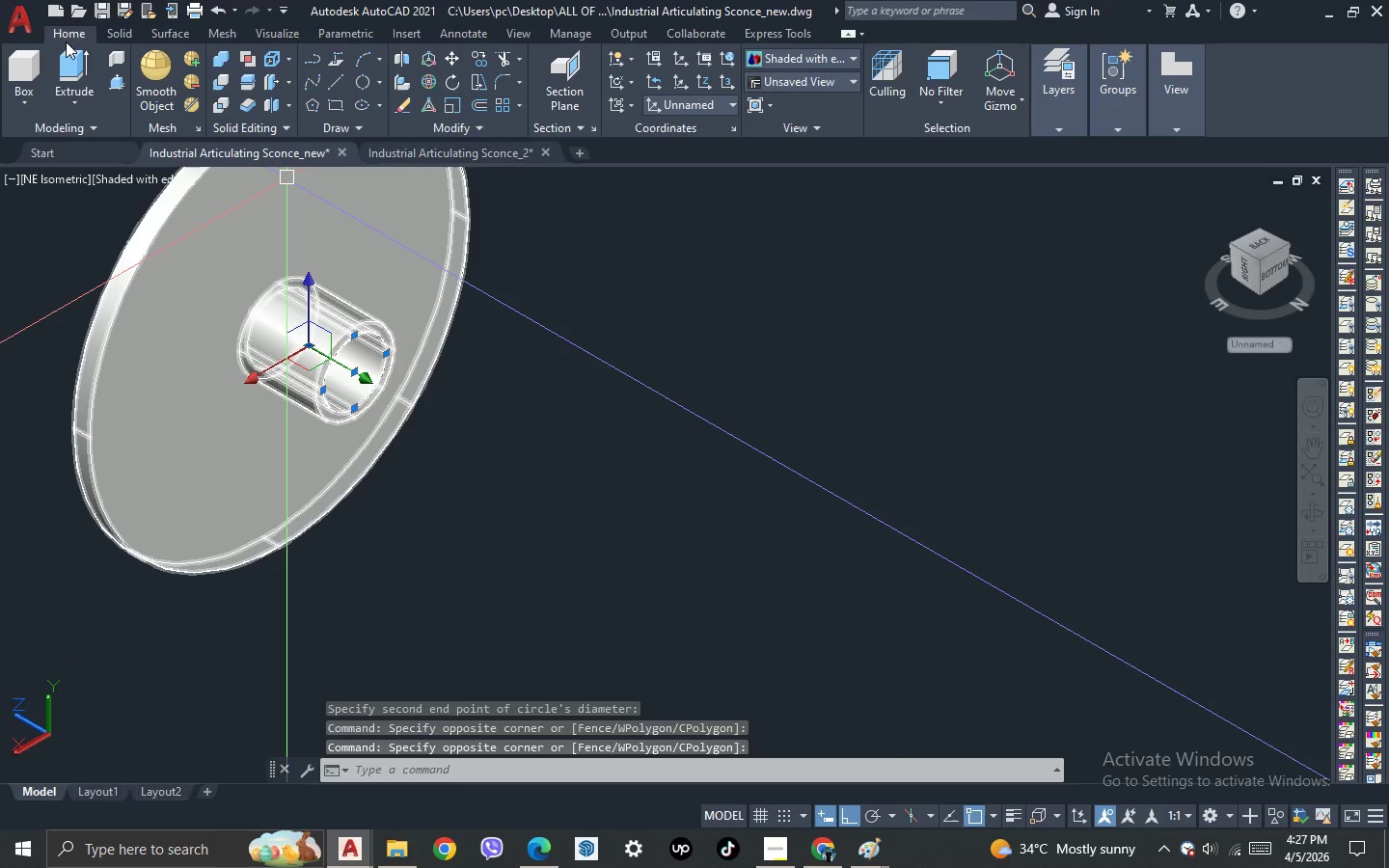 
left_click([75, 58])
 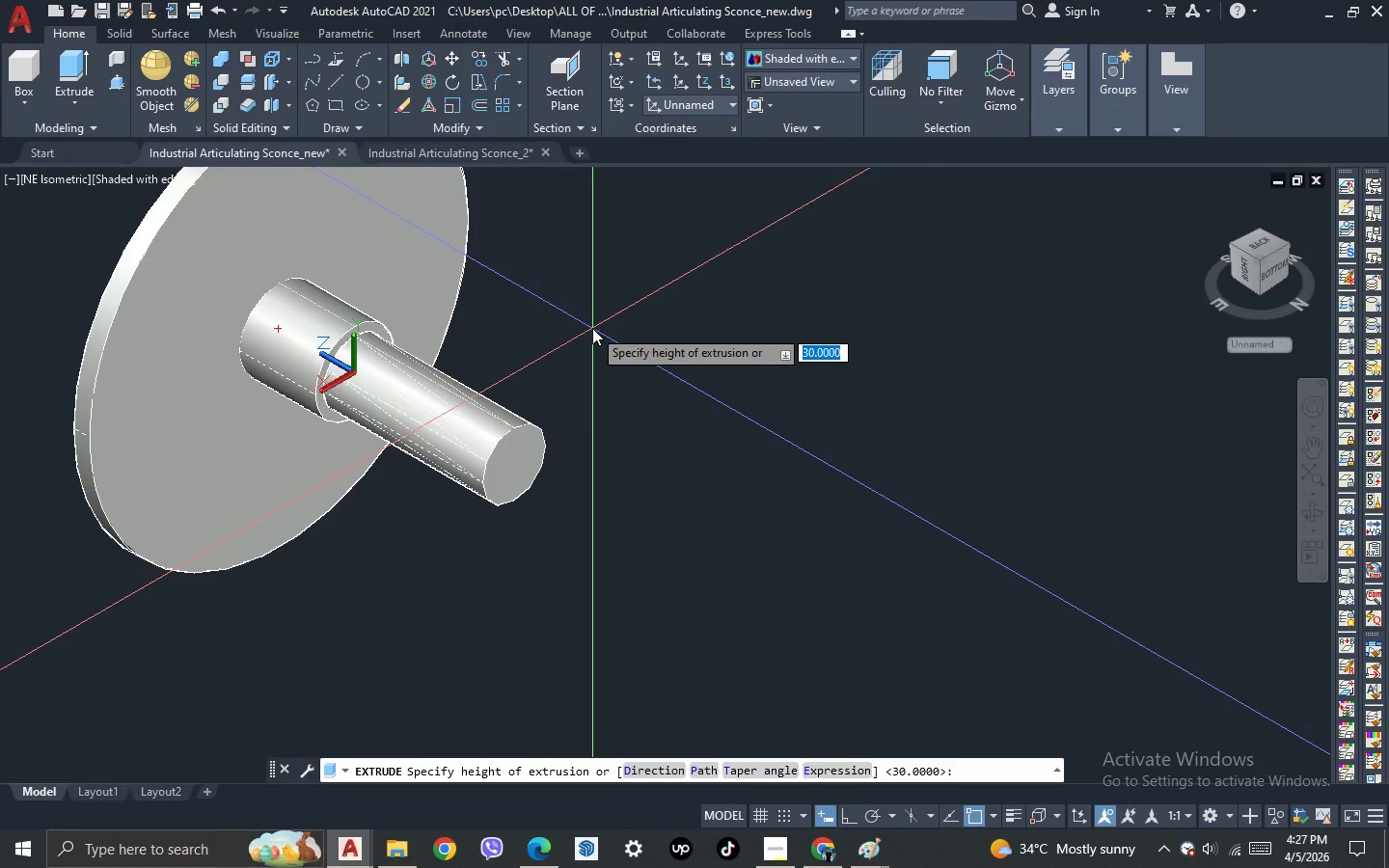 
scroll: coordinate [593, 328], scroll_direction: down, amount: 1.0
 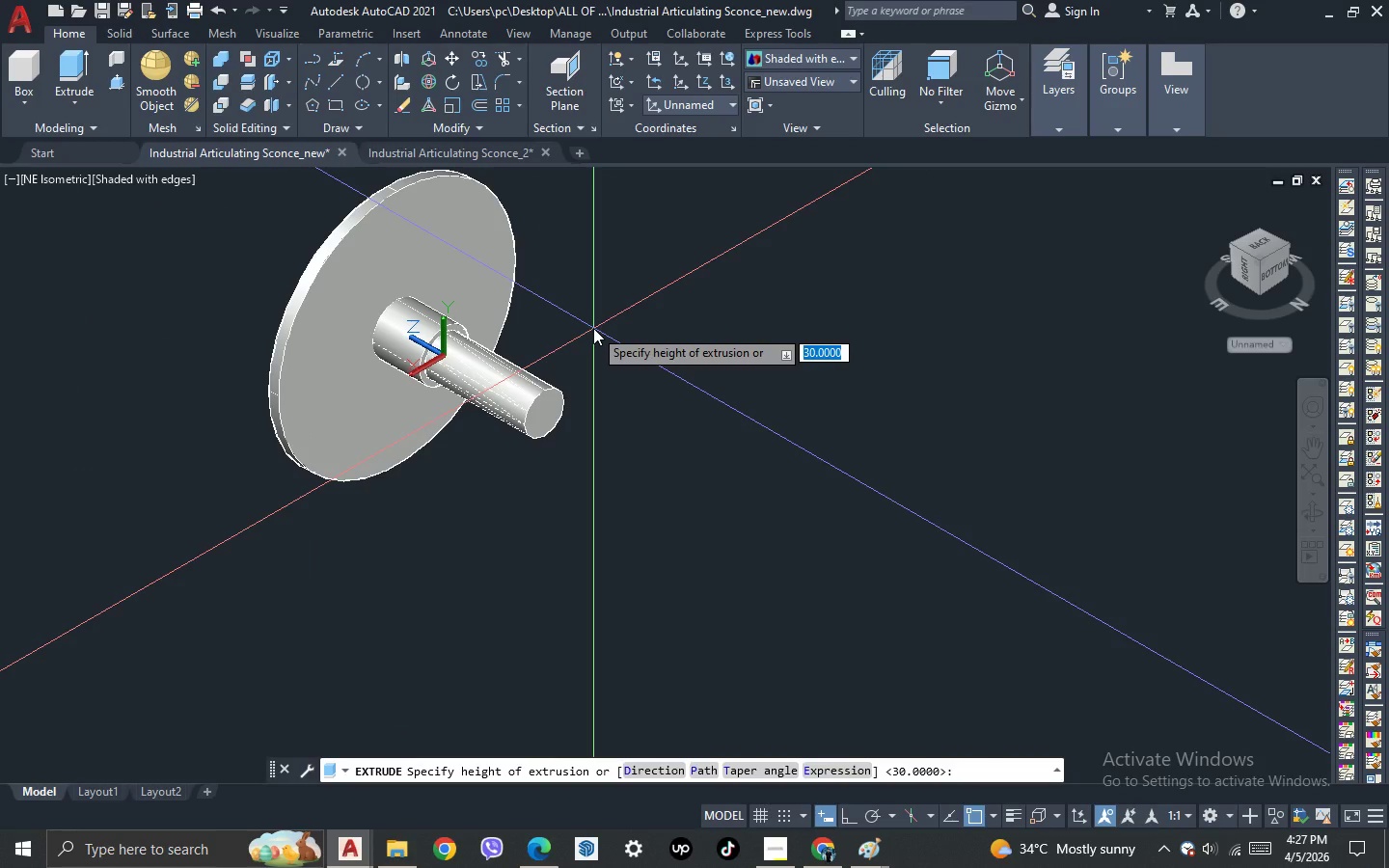 
type(90)
 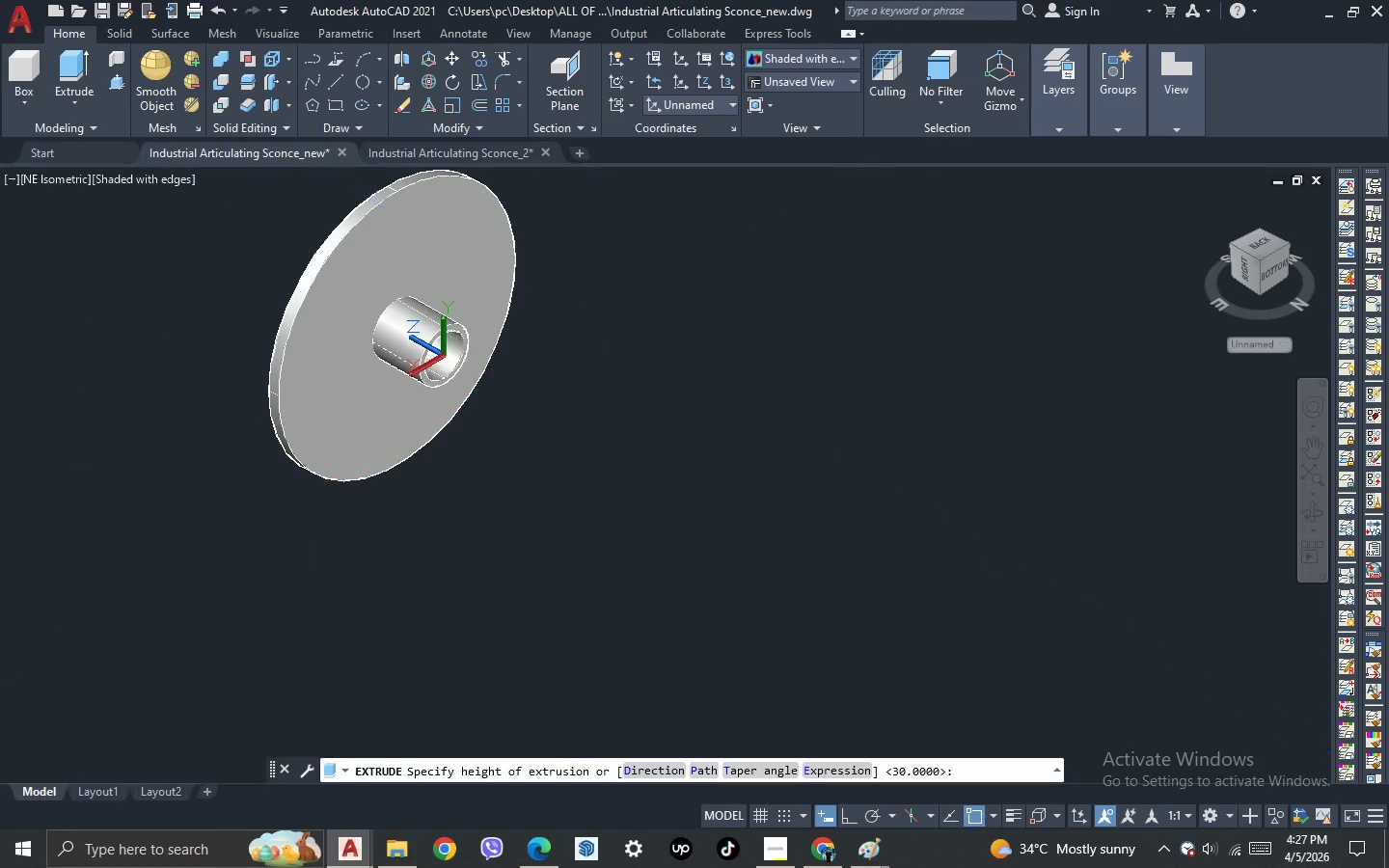 
key(Enter)
 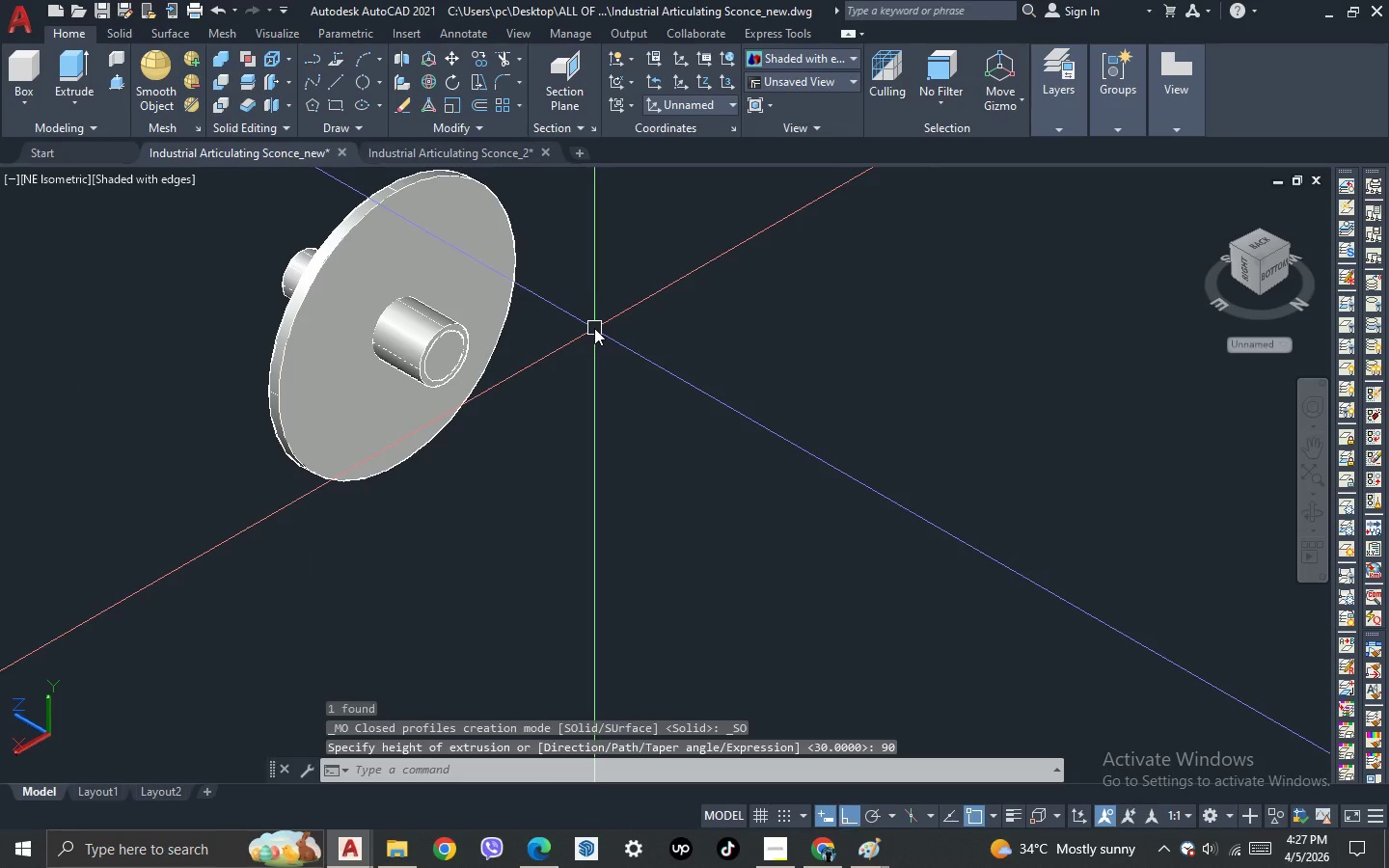 
key(Enter)
 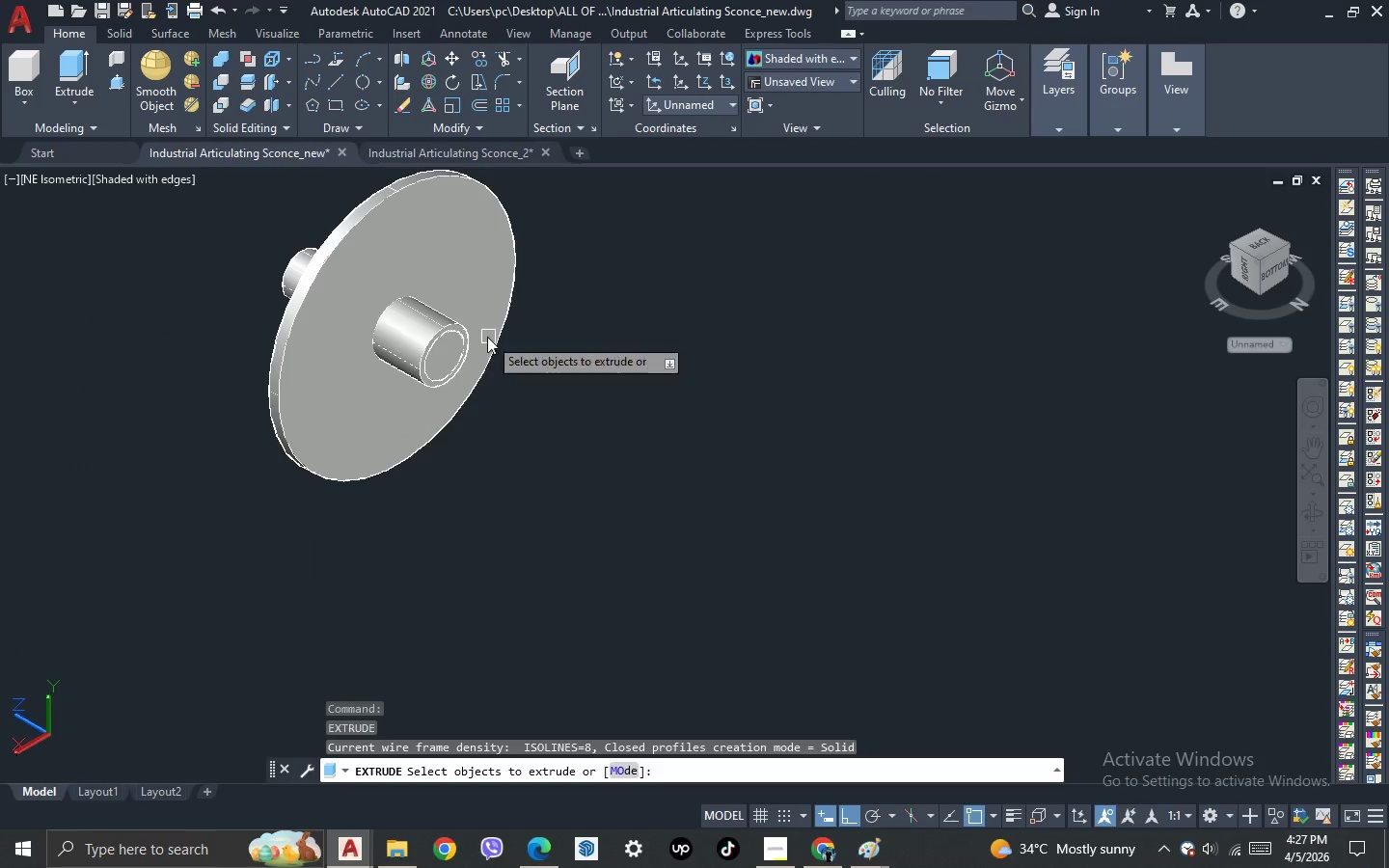 
key(Escape)
 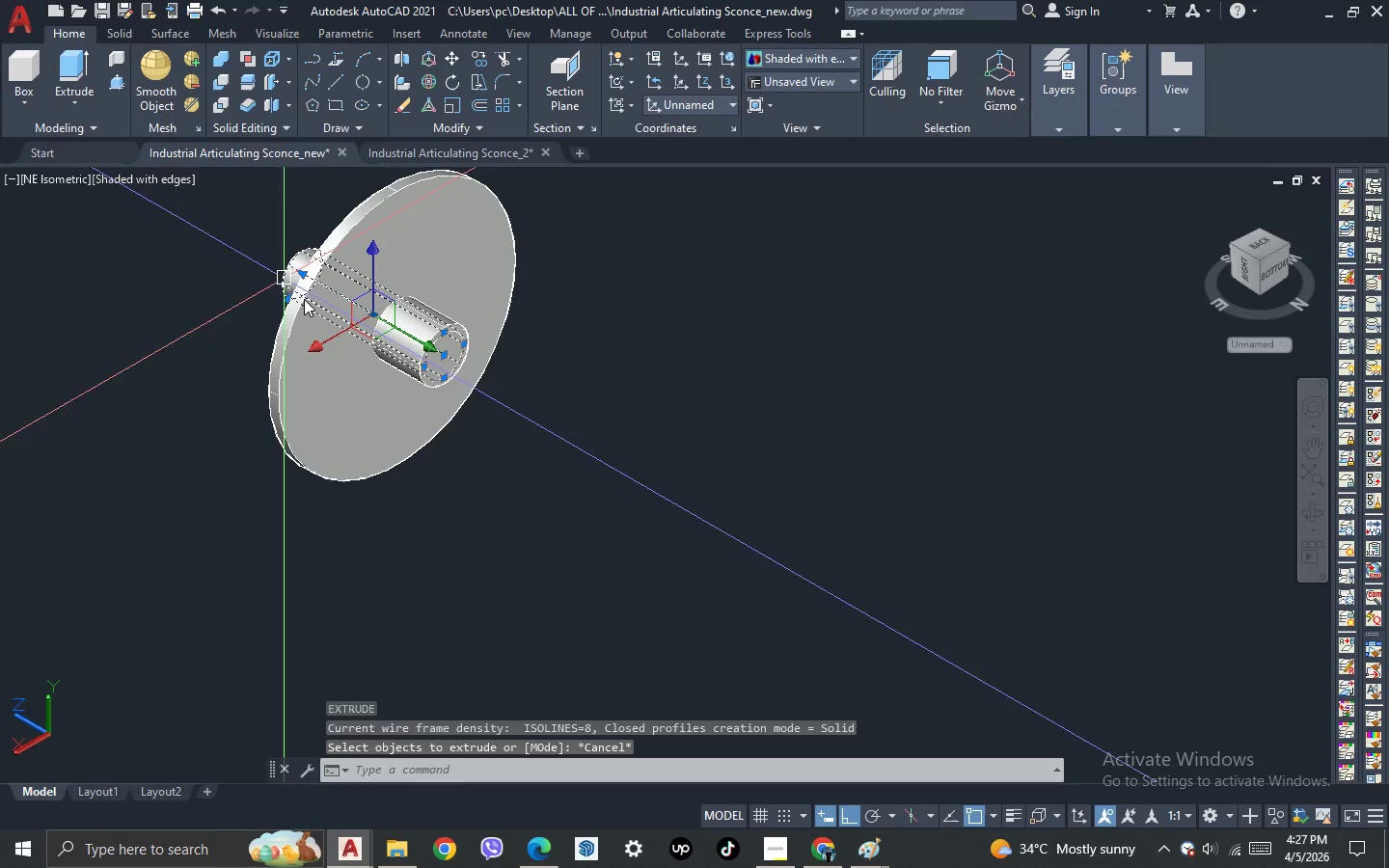 
key(M)
 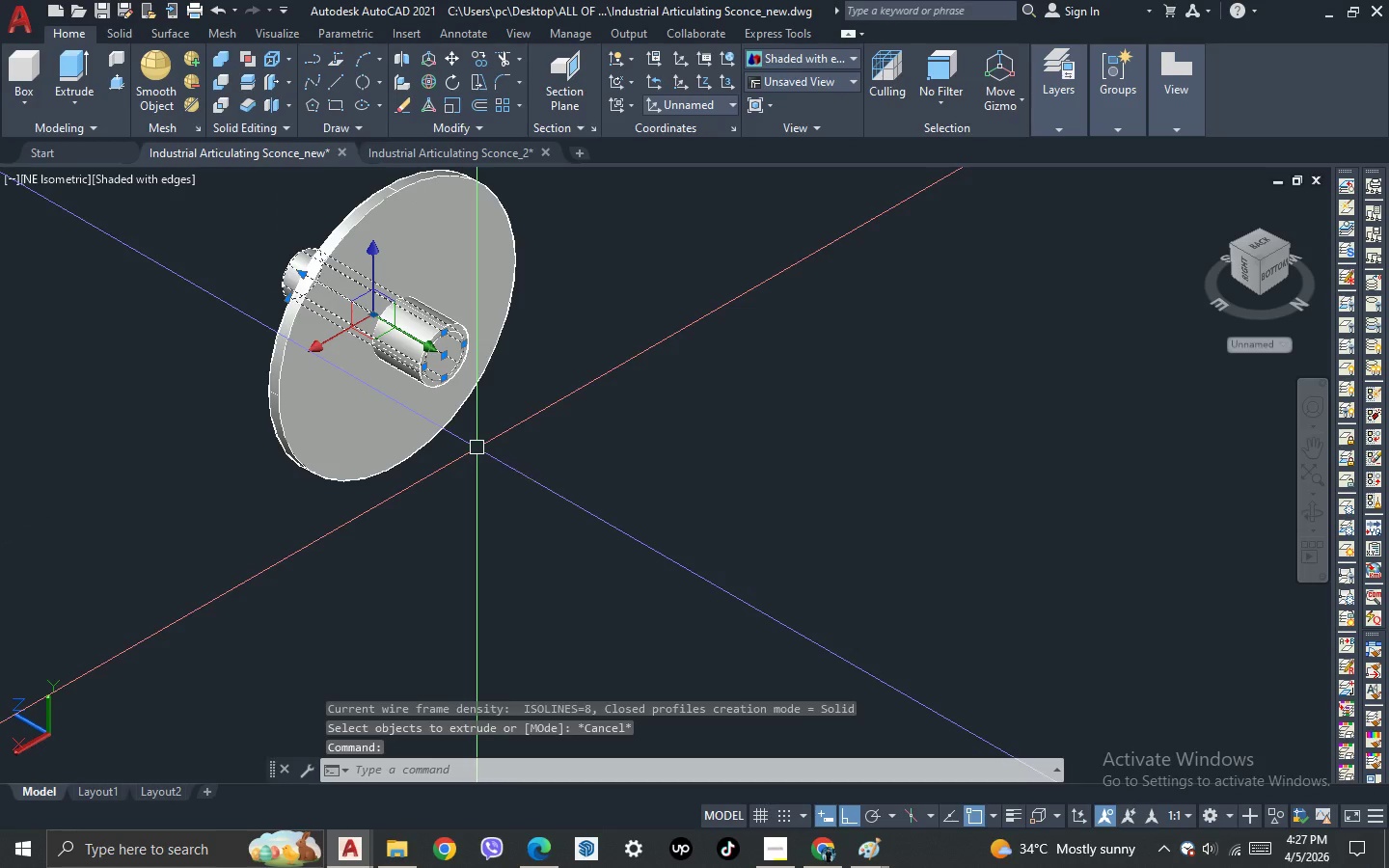 
key(Space)
 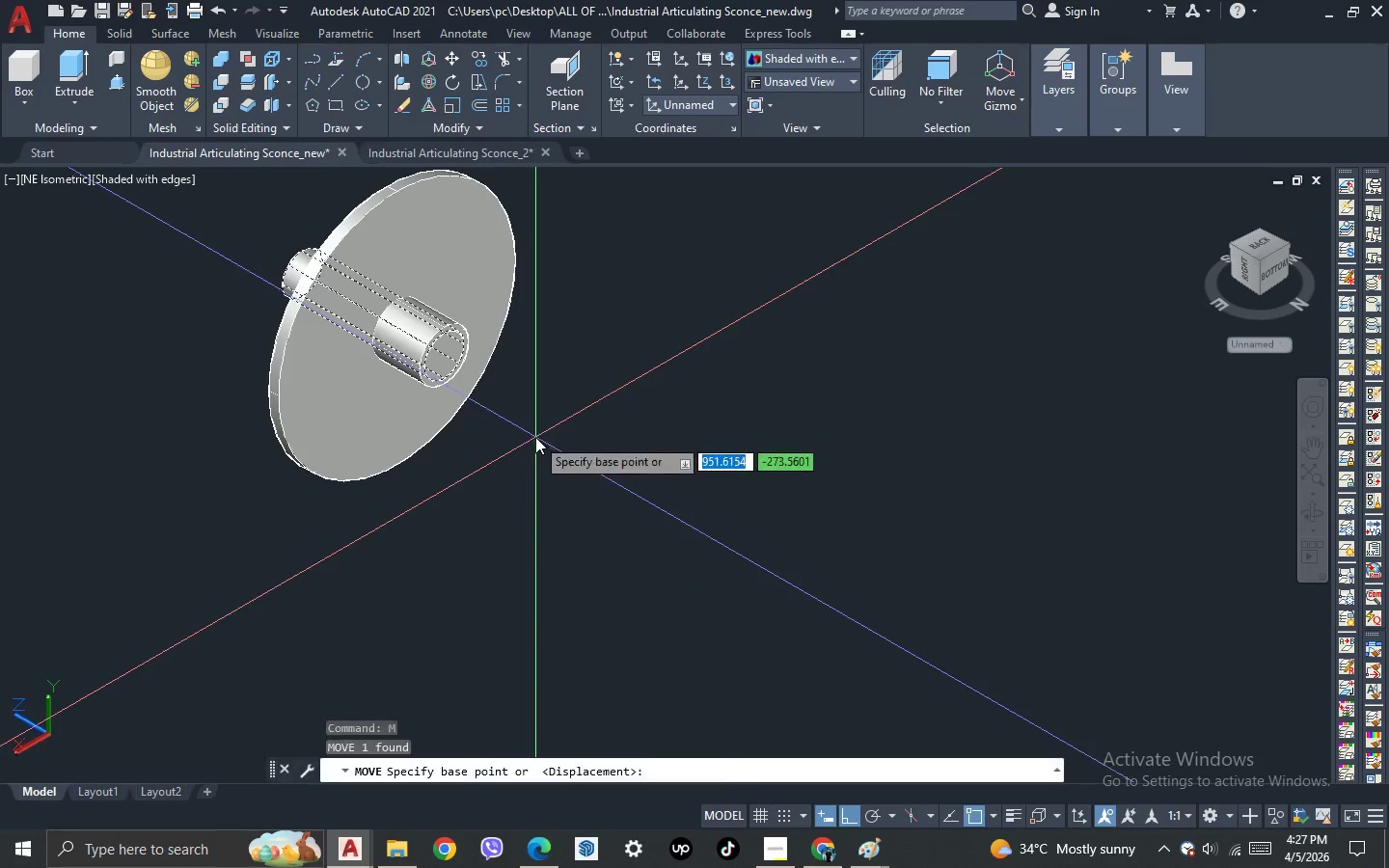 
left_click([535, 437])
 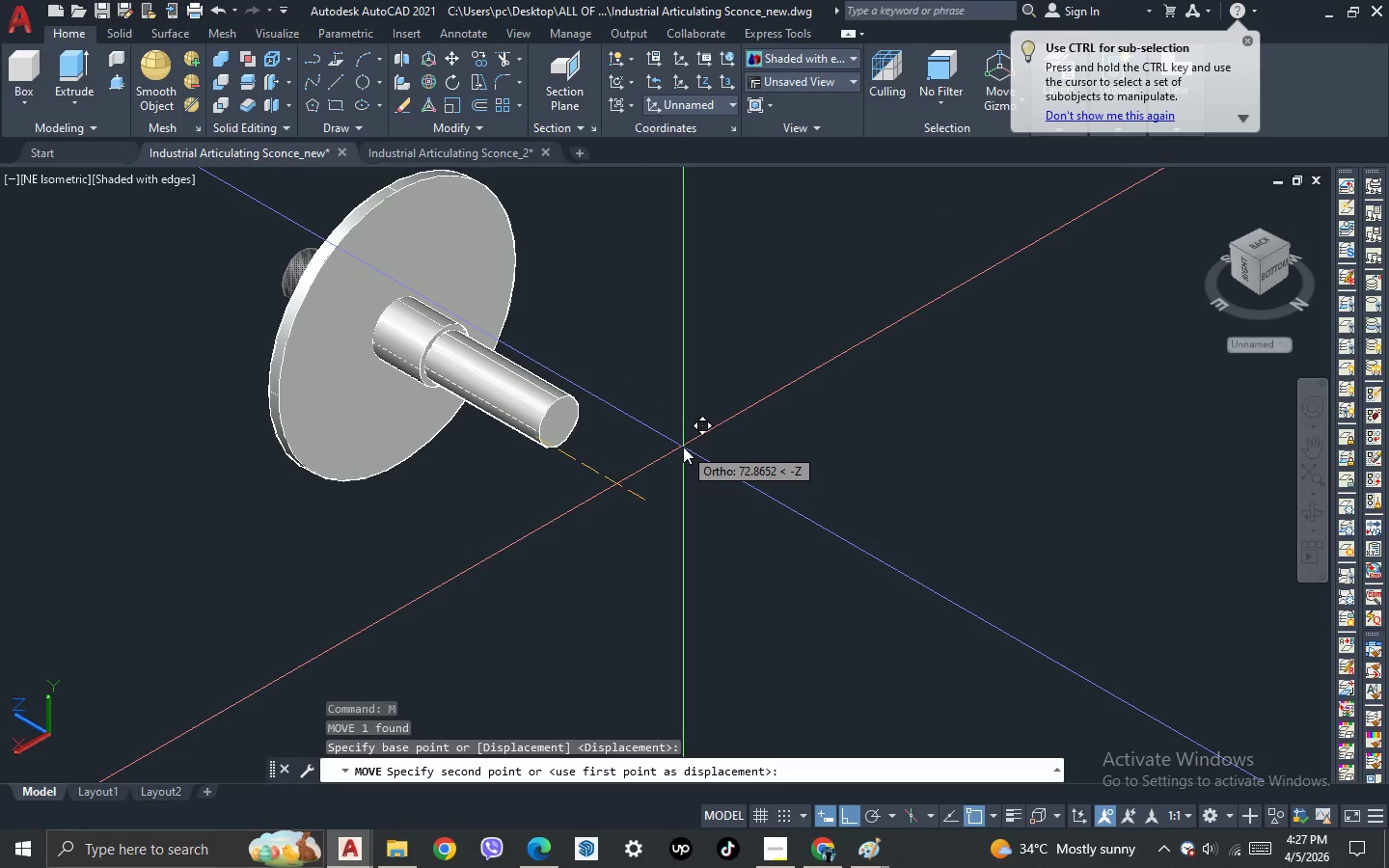 
type(90)
 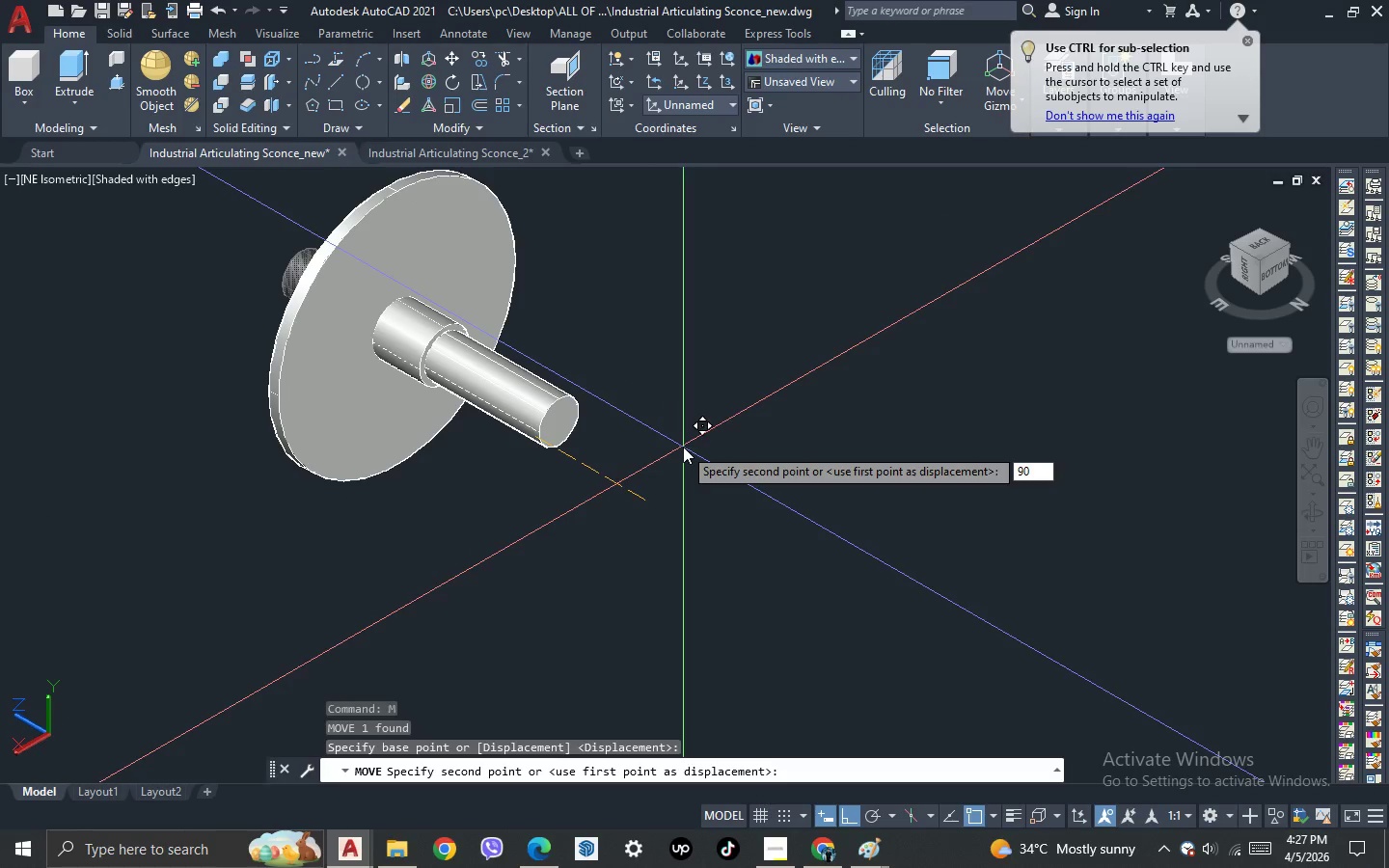 
key(Enter)
 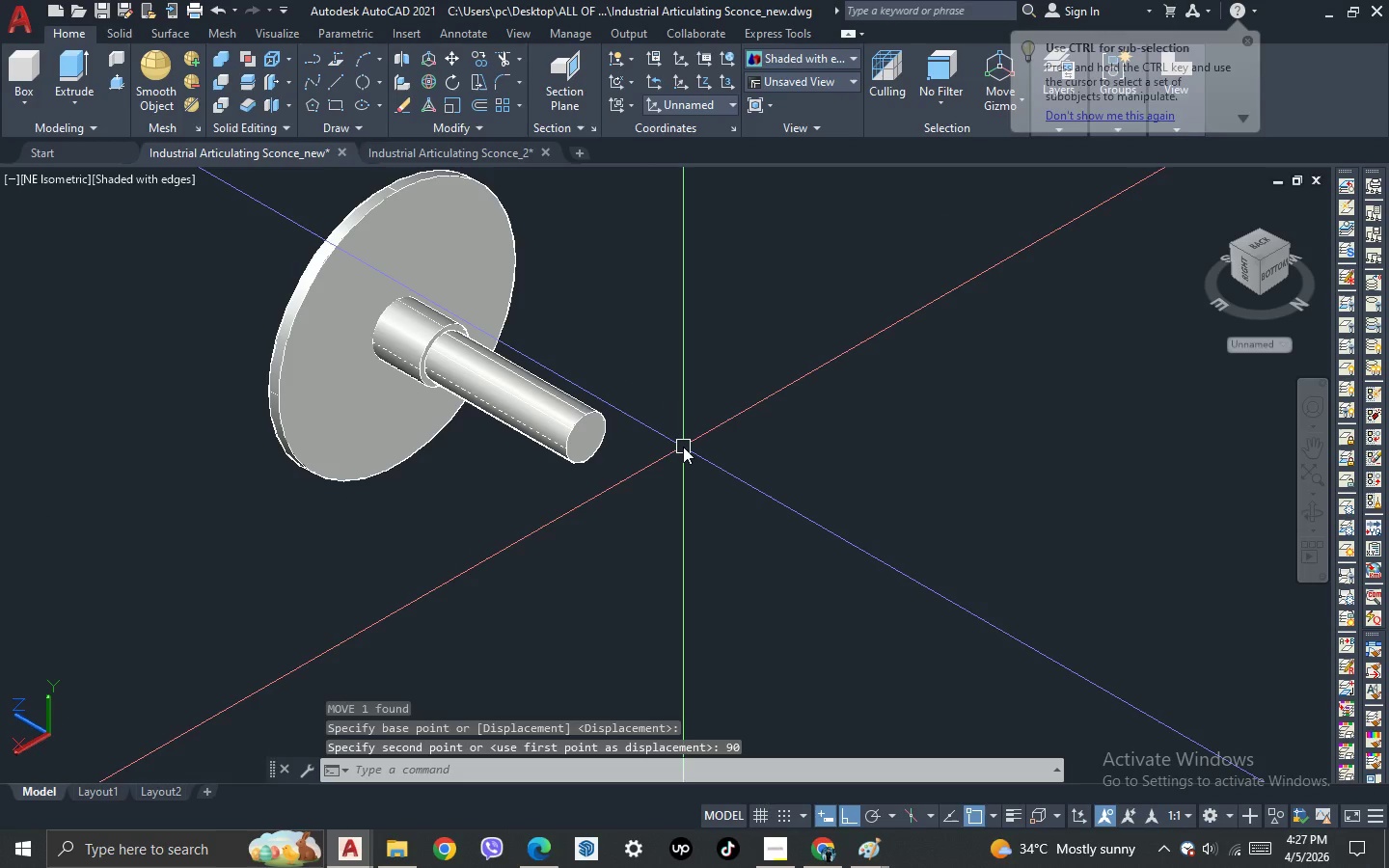 
scroll: coordinate [532, 455], scroll_direction: none, amount: 0.0
 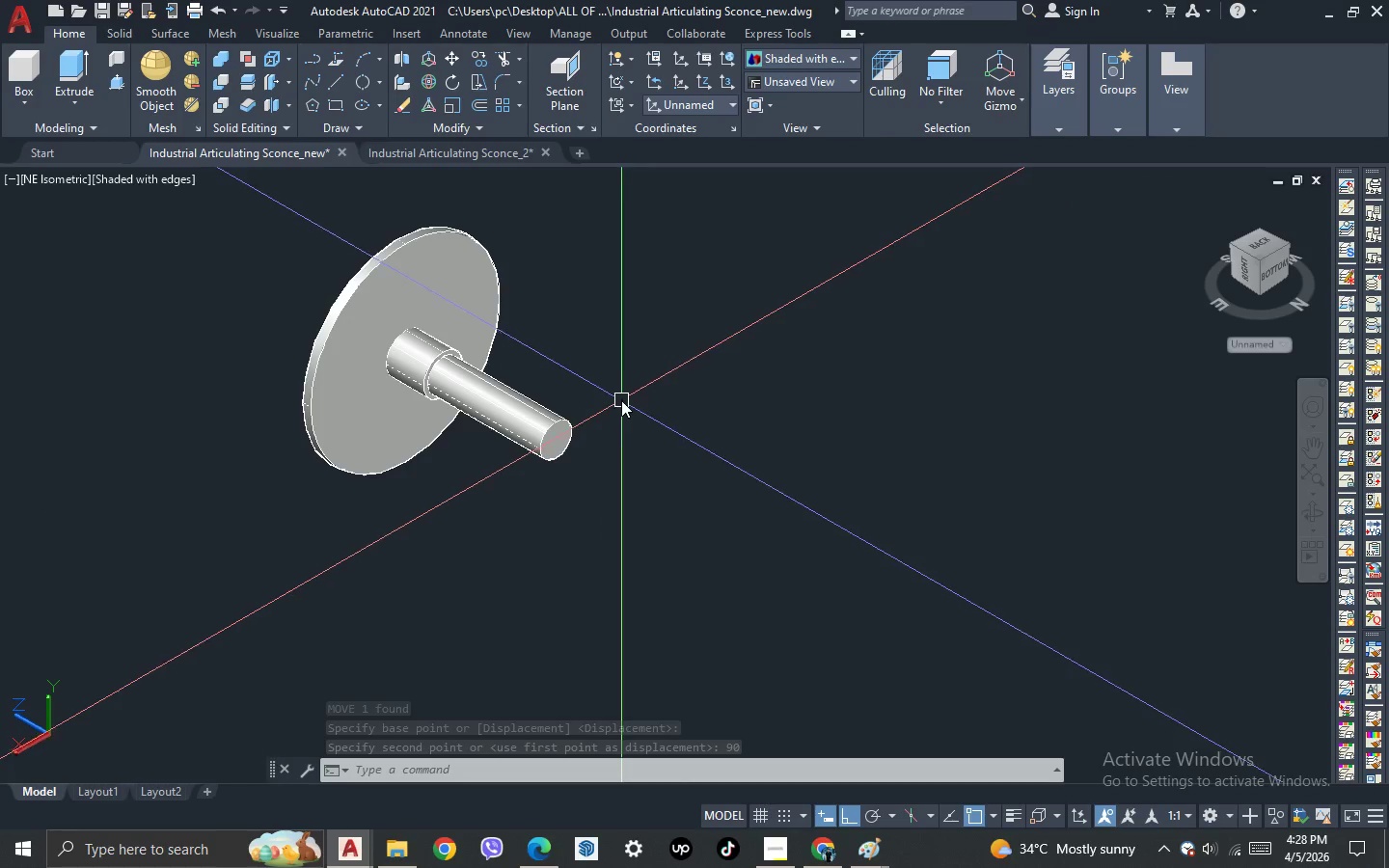 
scroll: coordinate [610, 400], scroll_direction: up, amount: 3.0
 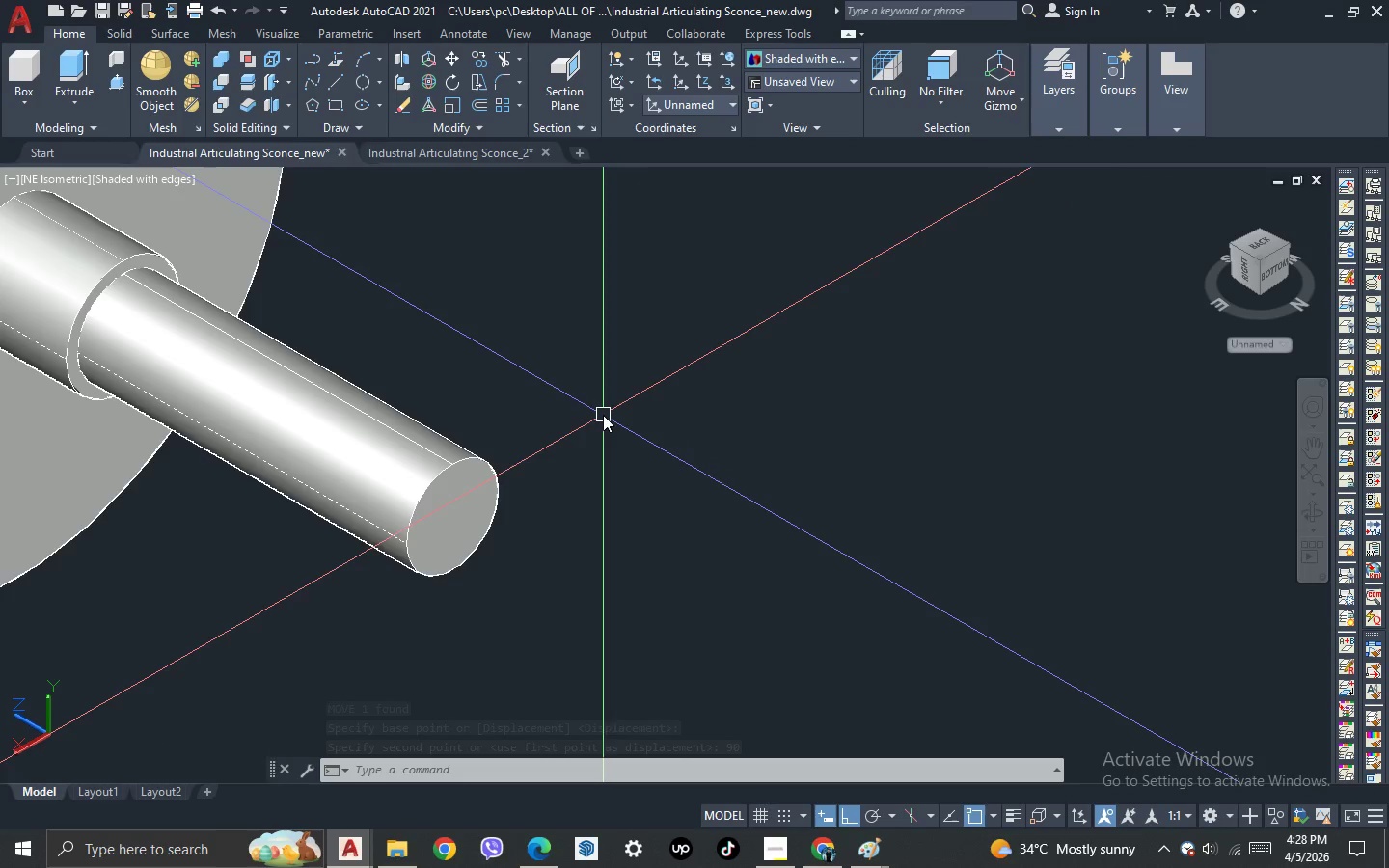 
scroll: coordinate [603, 415], scroll_direction: down, amount: 2.0
 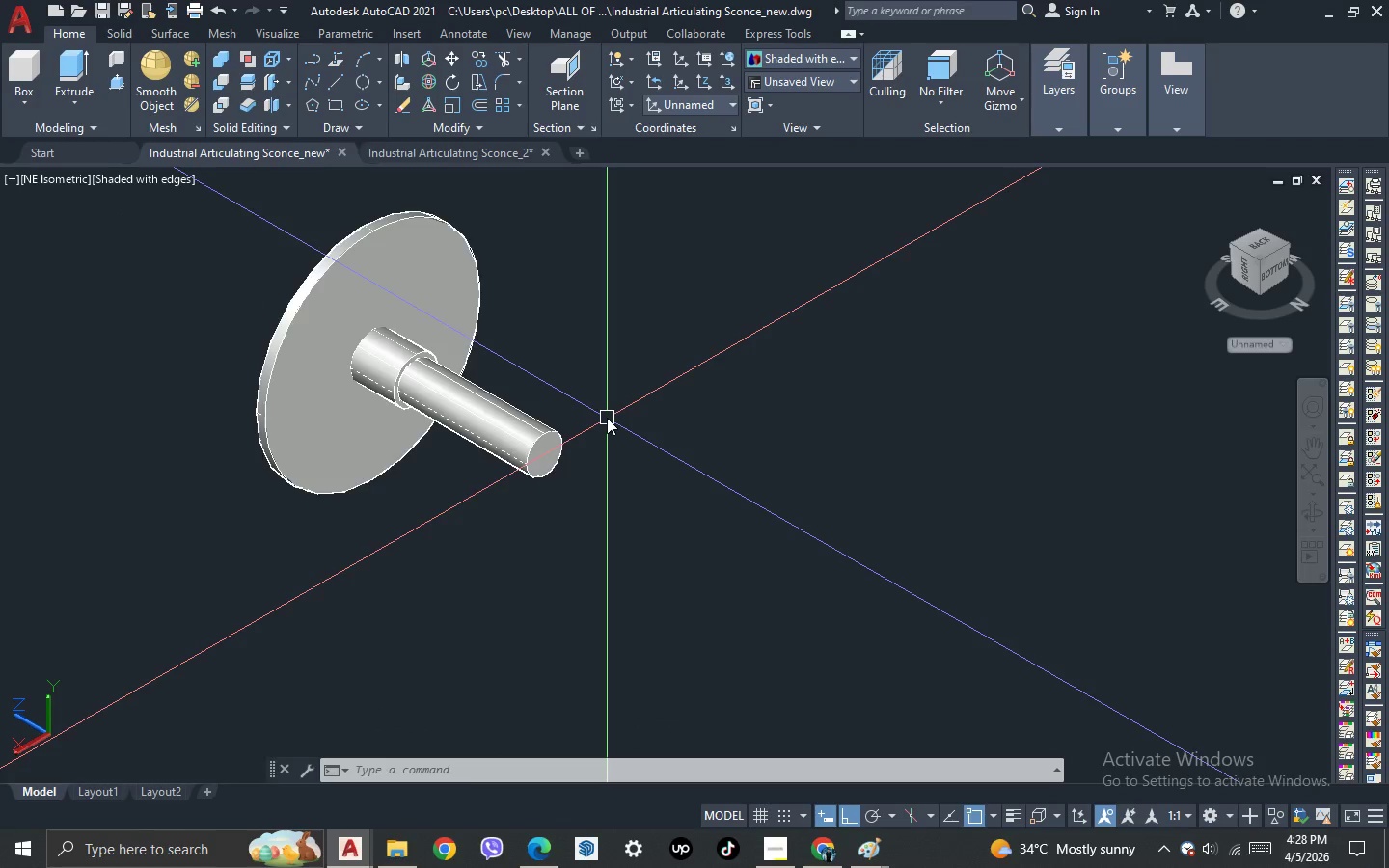 
scroll: coordinate [607, 418], scroll_direction: up, amount: 2.0
 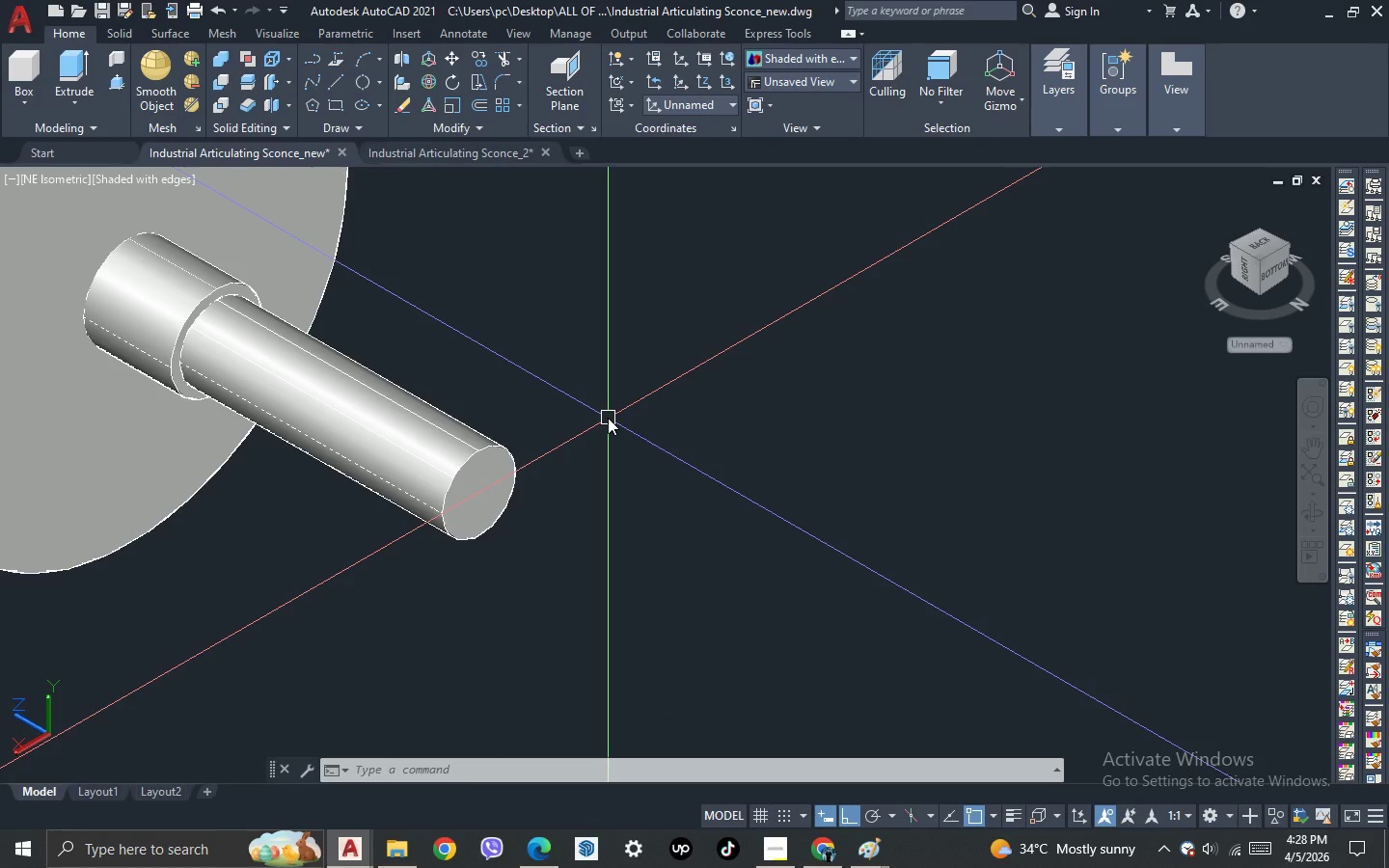 
type(rea )
 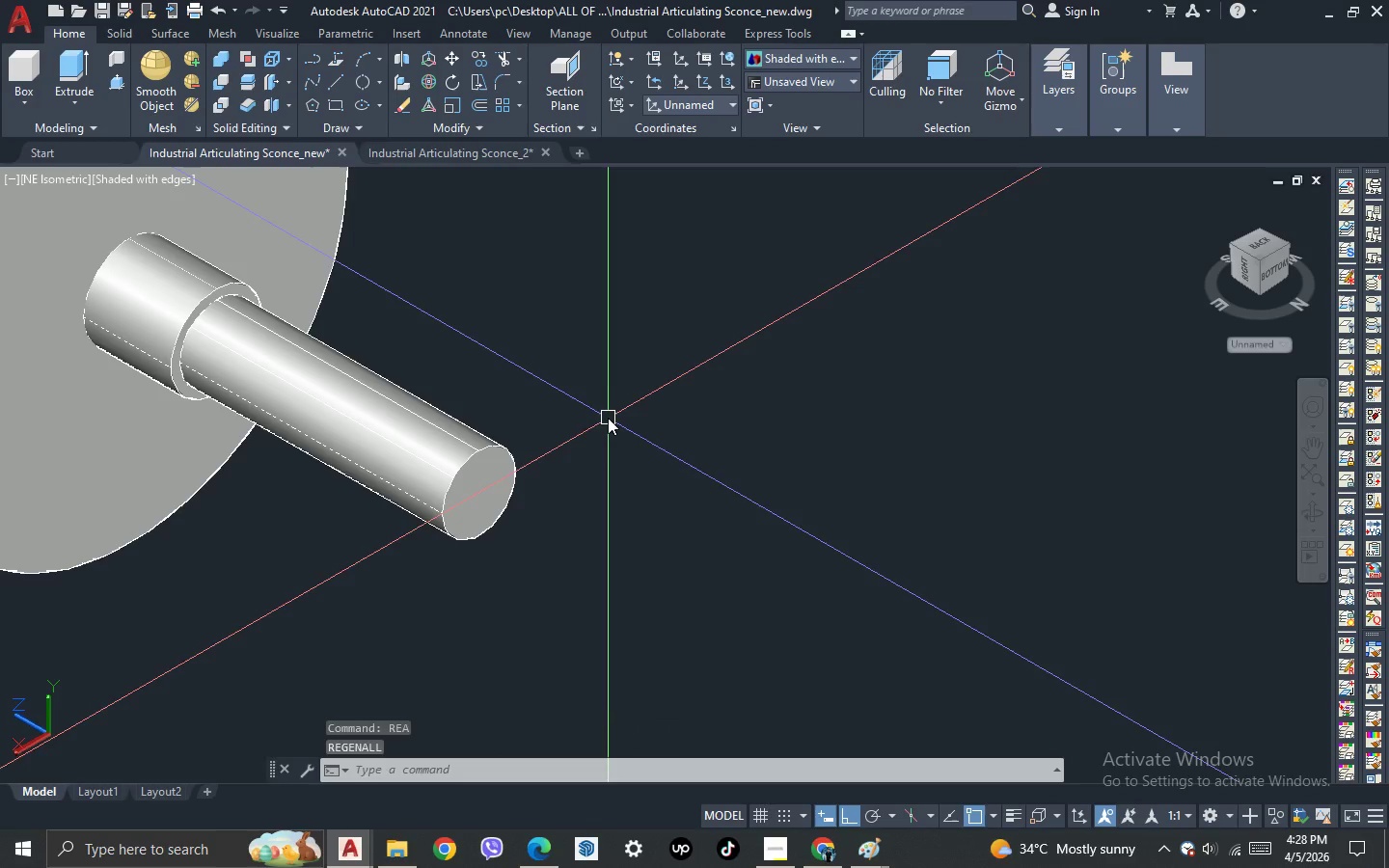 
scroll: coordinate [453, 378], scroll_direction: none, amount: 0.0
 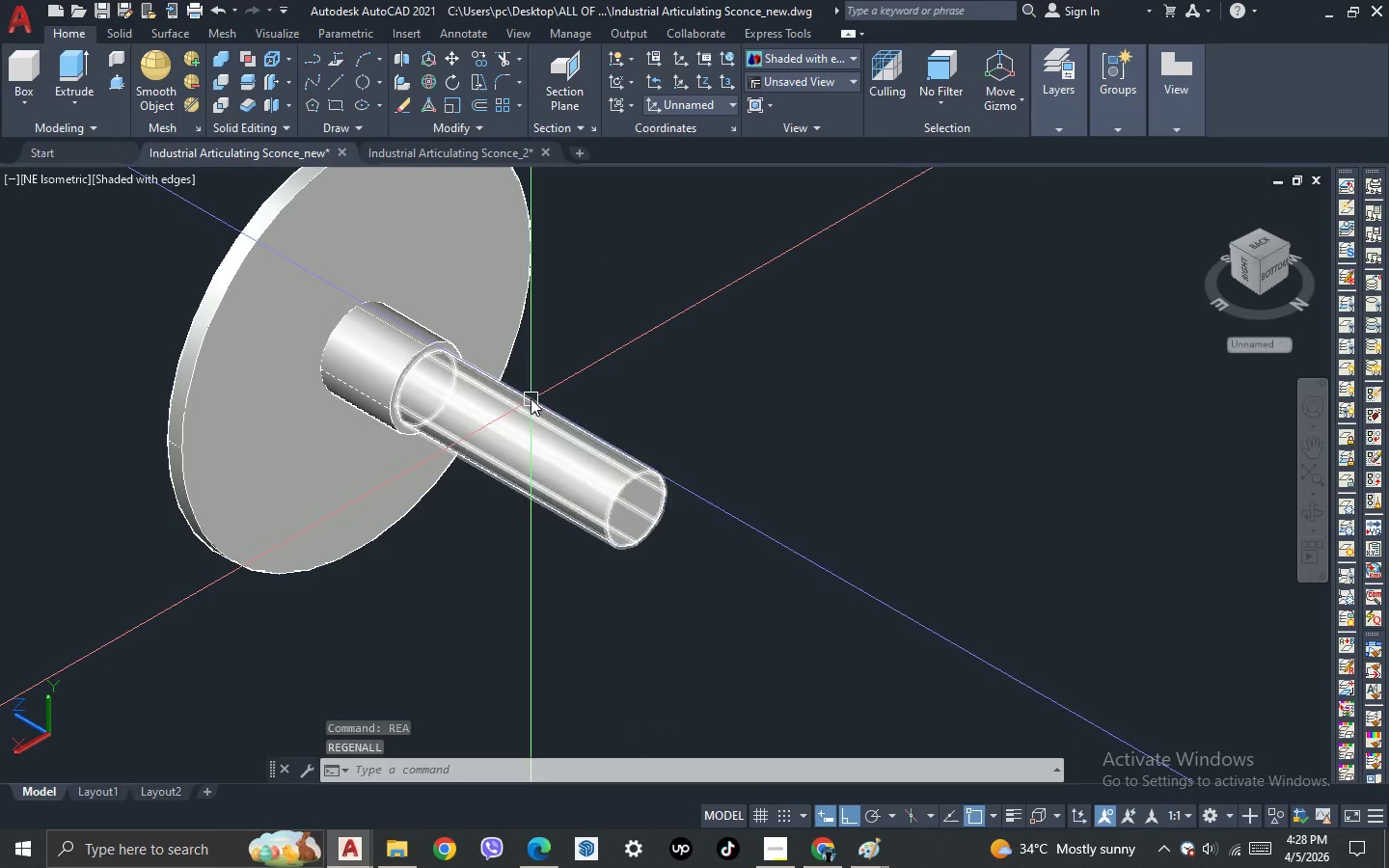 
scroll: coordinate [377, 336], scroll_direction: down, amount: 2.0
 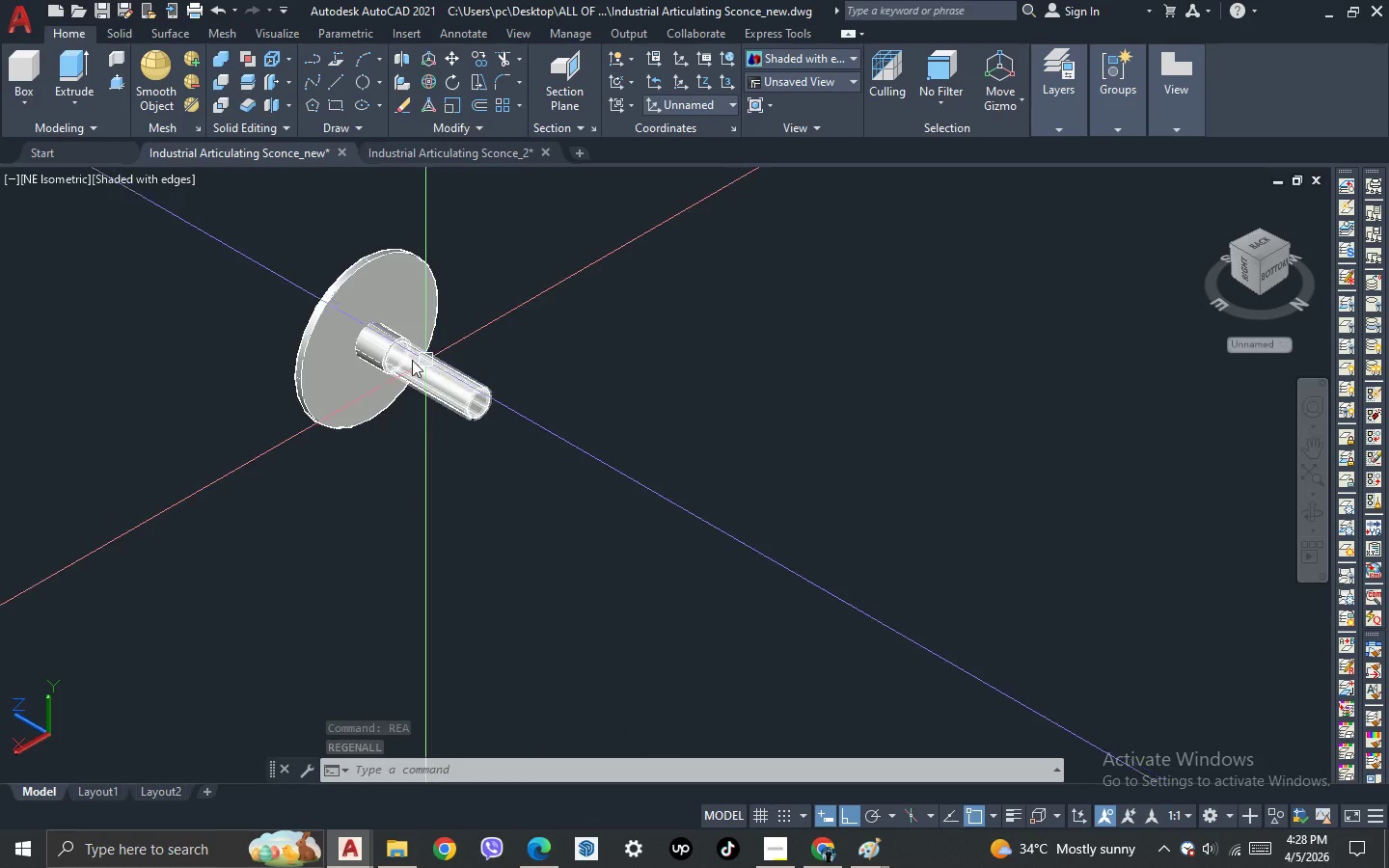 
scroll: coordinate [366, 354], scroll_direction: up, amount: 2.0
 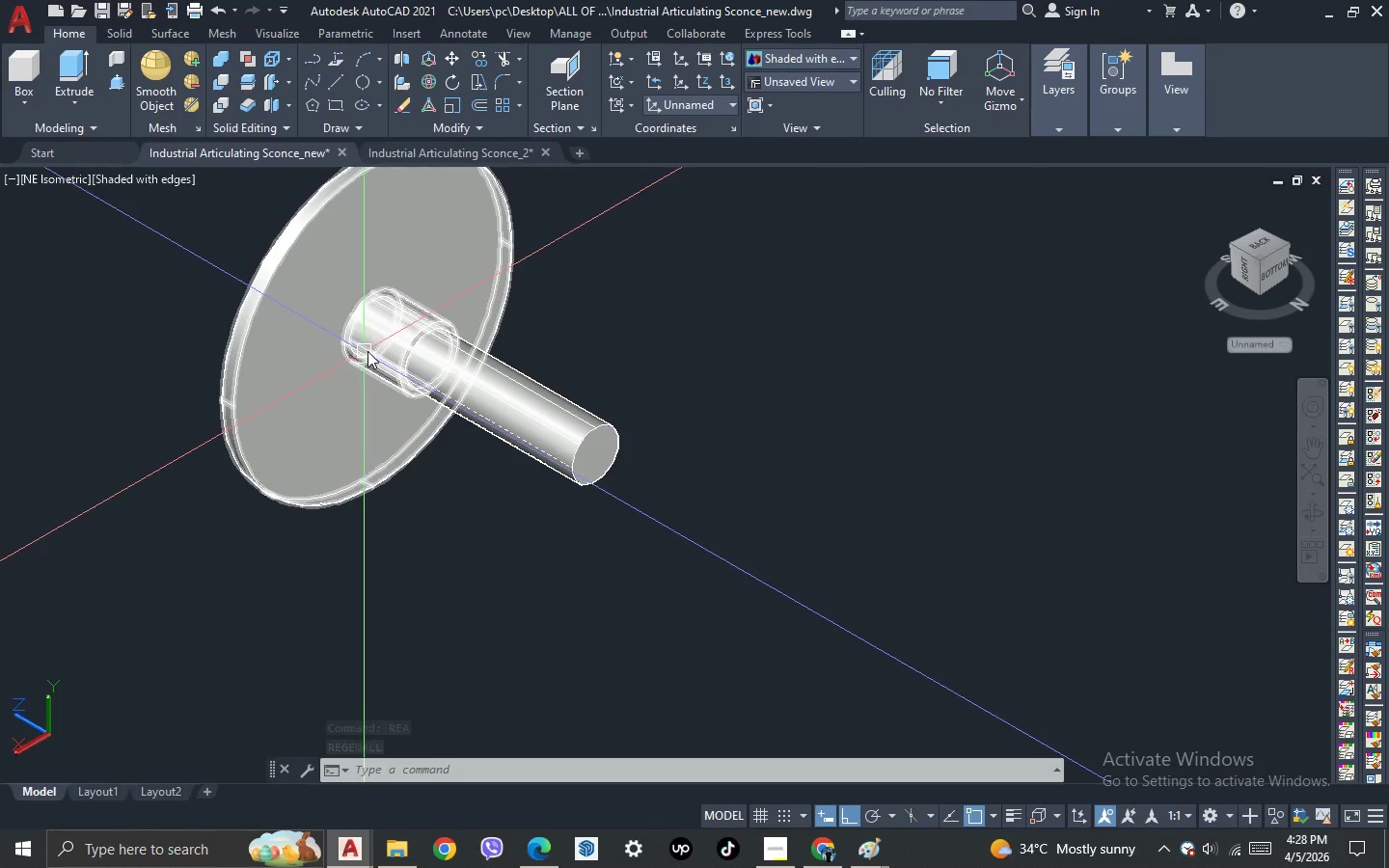 
left_click([386, 319])
 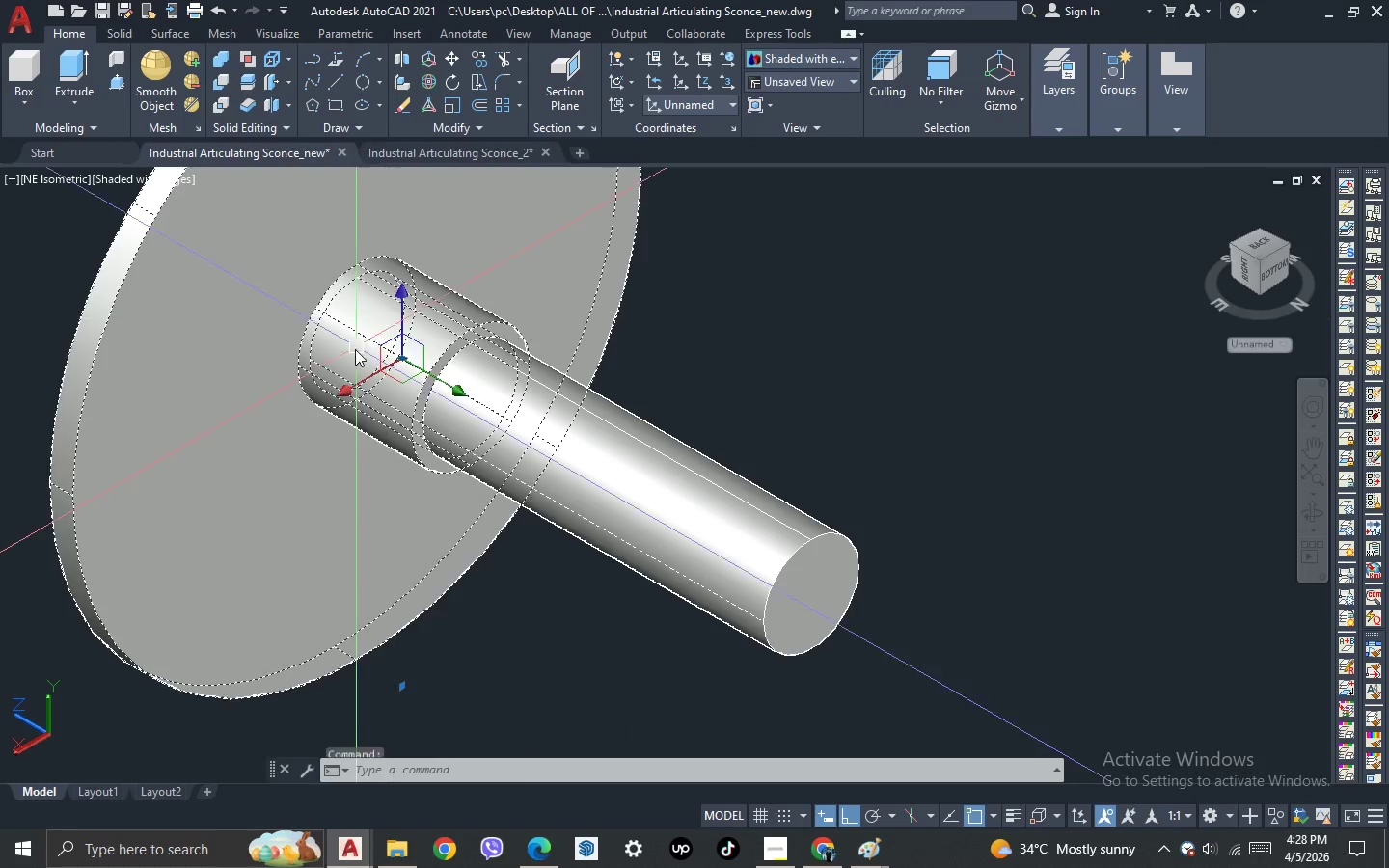 
scroll: coordinate [388, 321], scroll_direction: up, amount: 2.0
 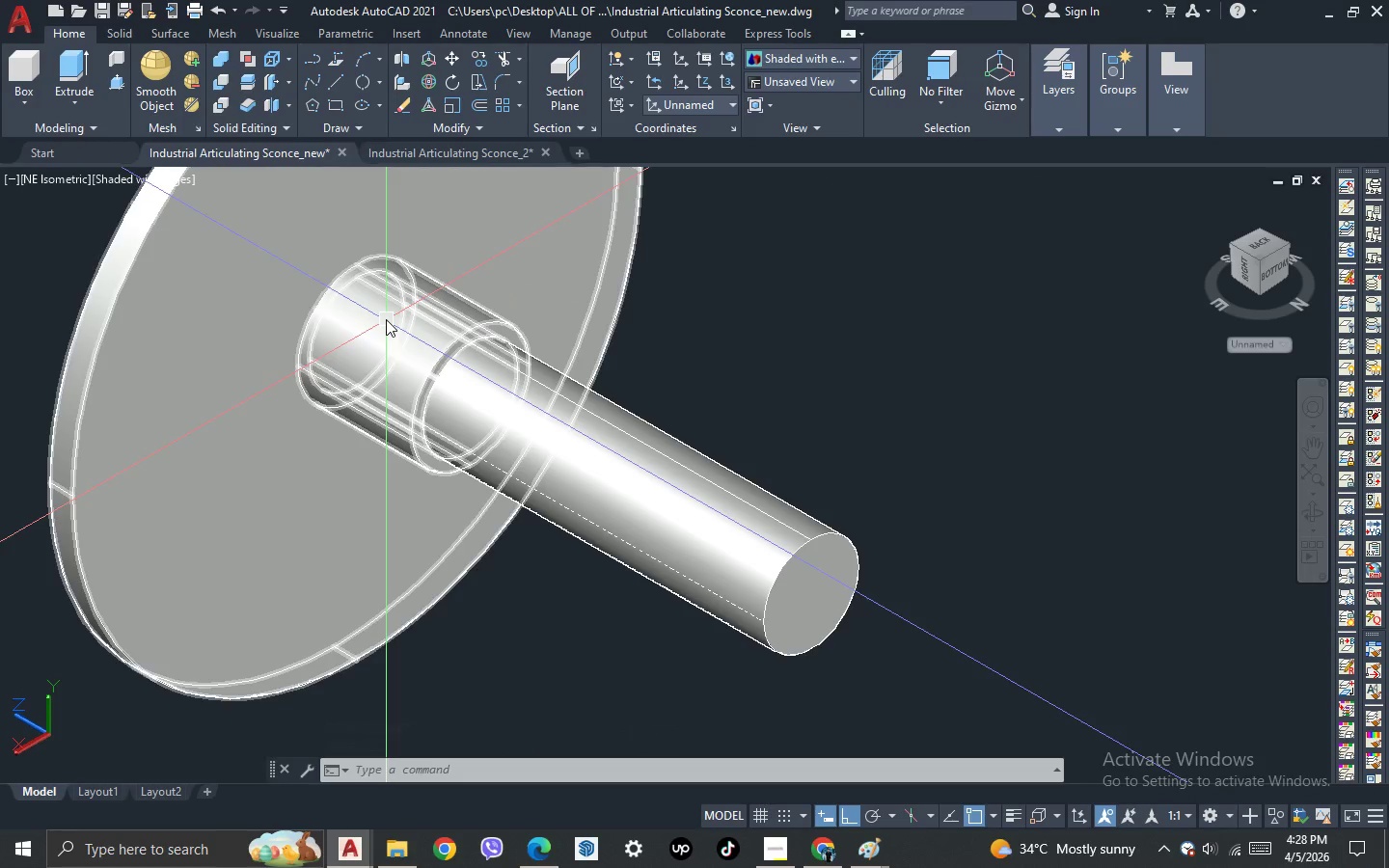 
key(Escape)
 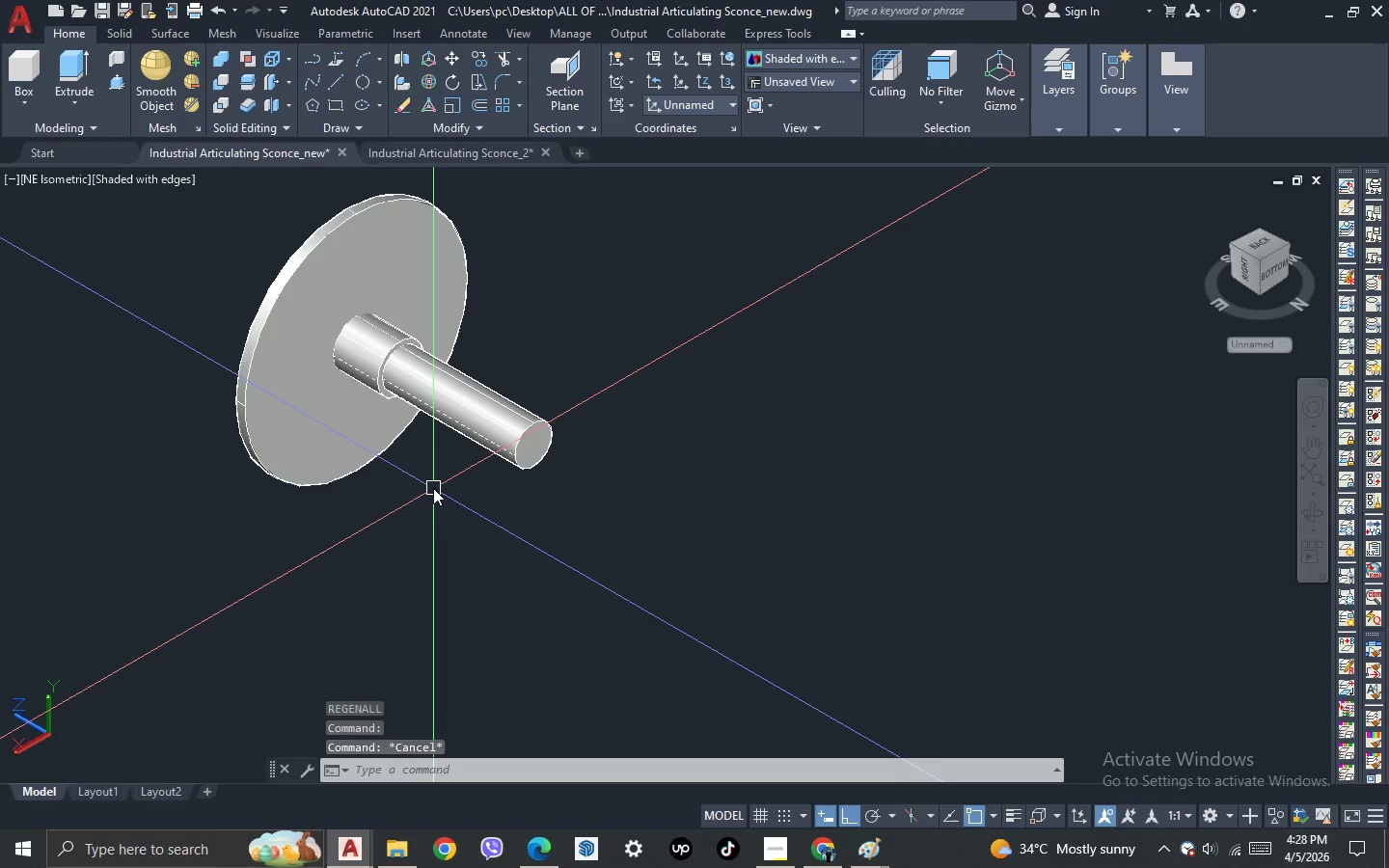 
scroll: coordinate [355, 349], scroll_direction: down, amount: 3.0
 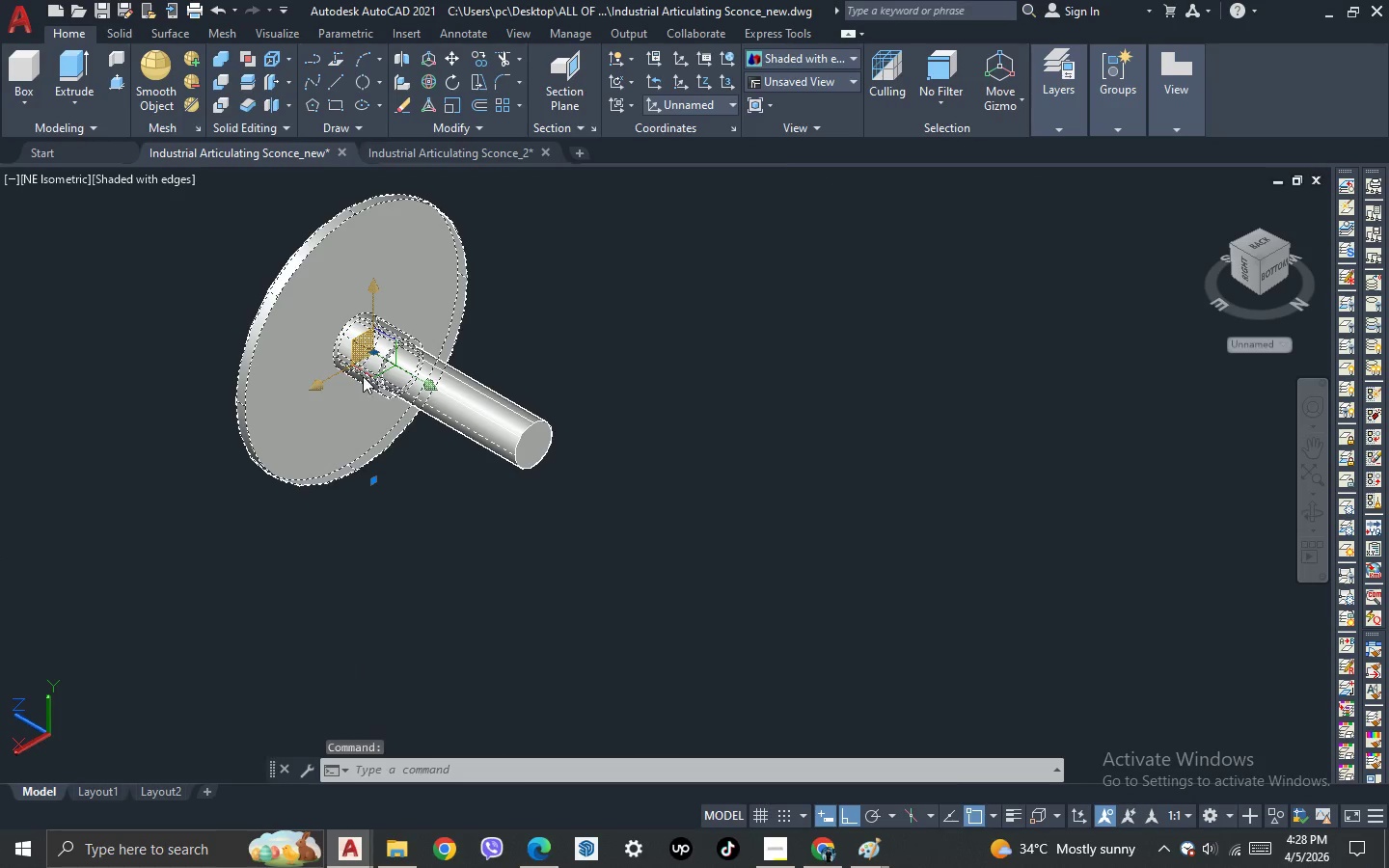 
key(L)
 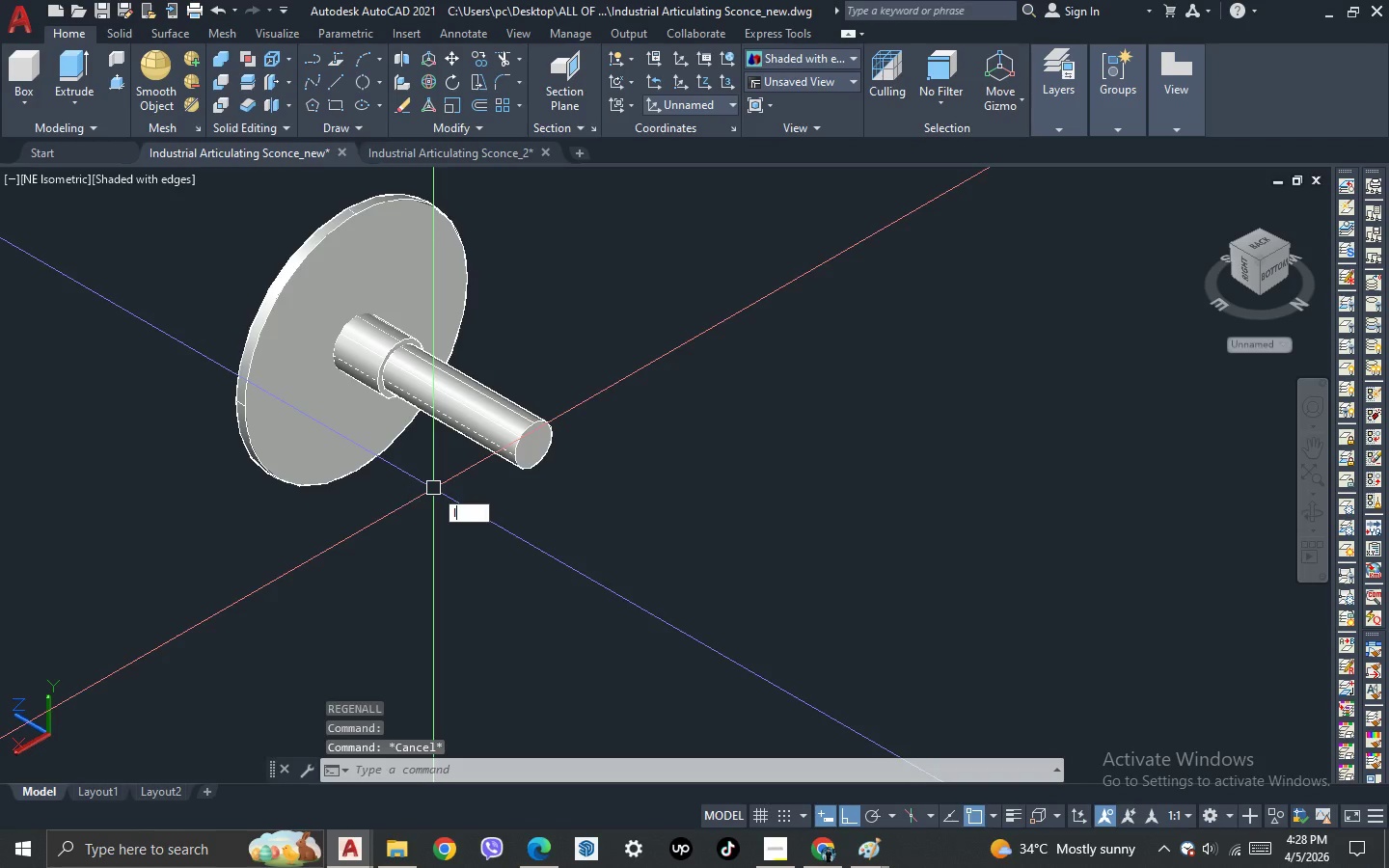 
key(Space)
 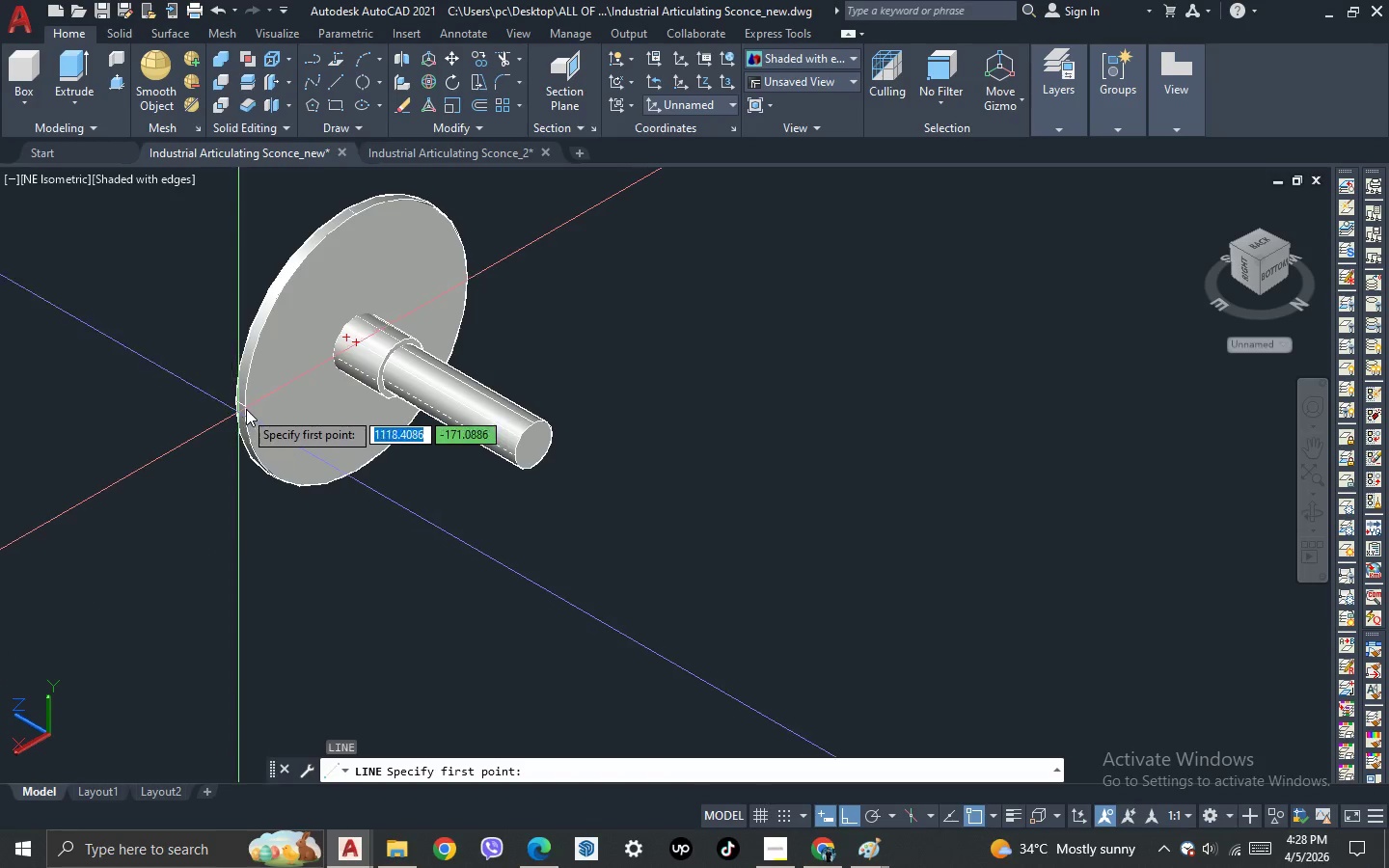 
left_click([246, 409])
 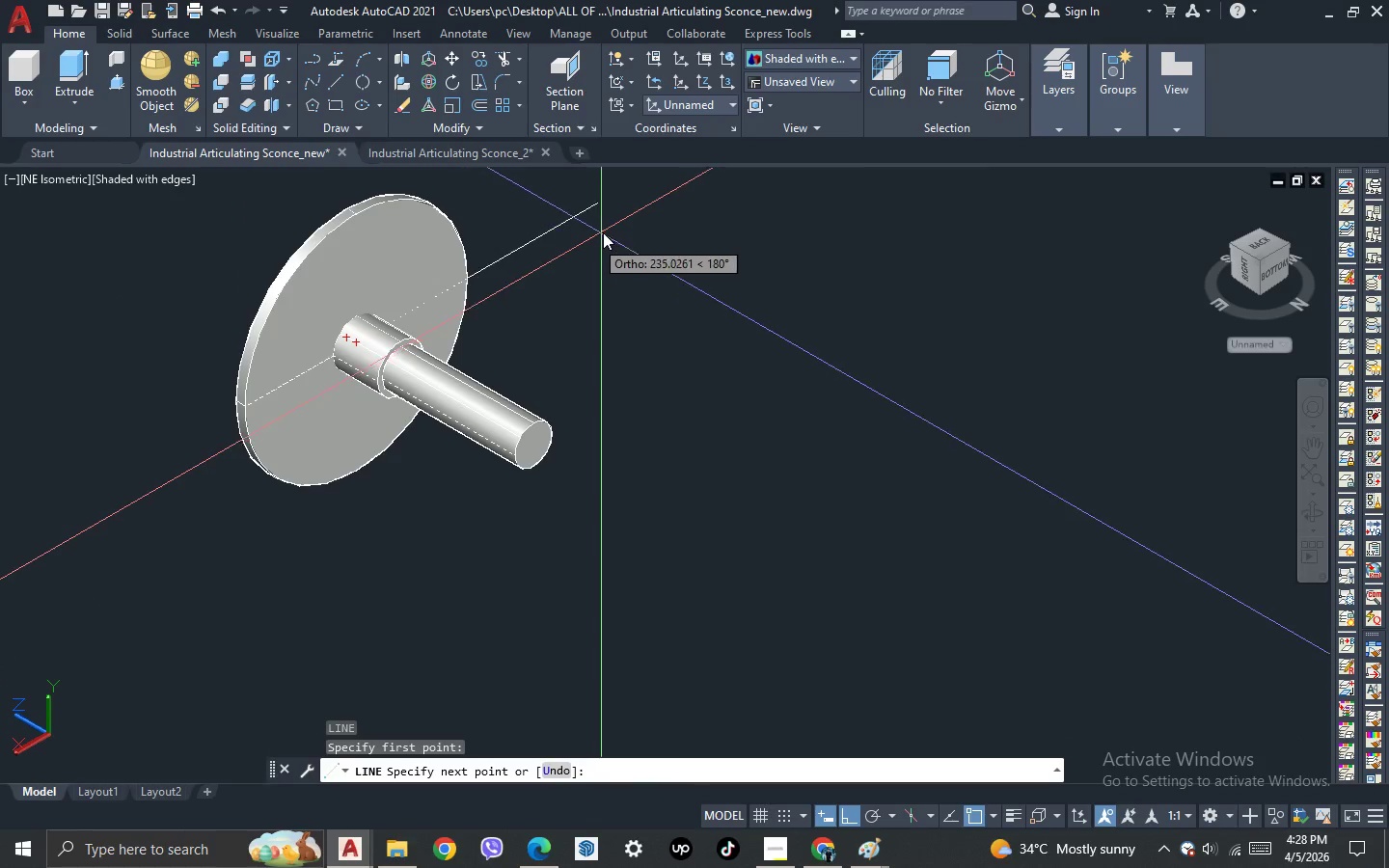 
left_click([609, 231])
 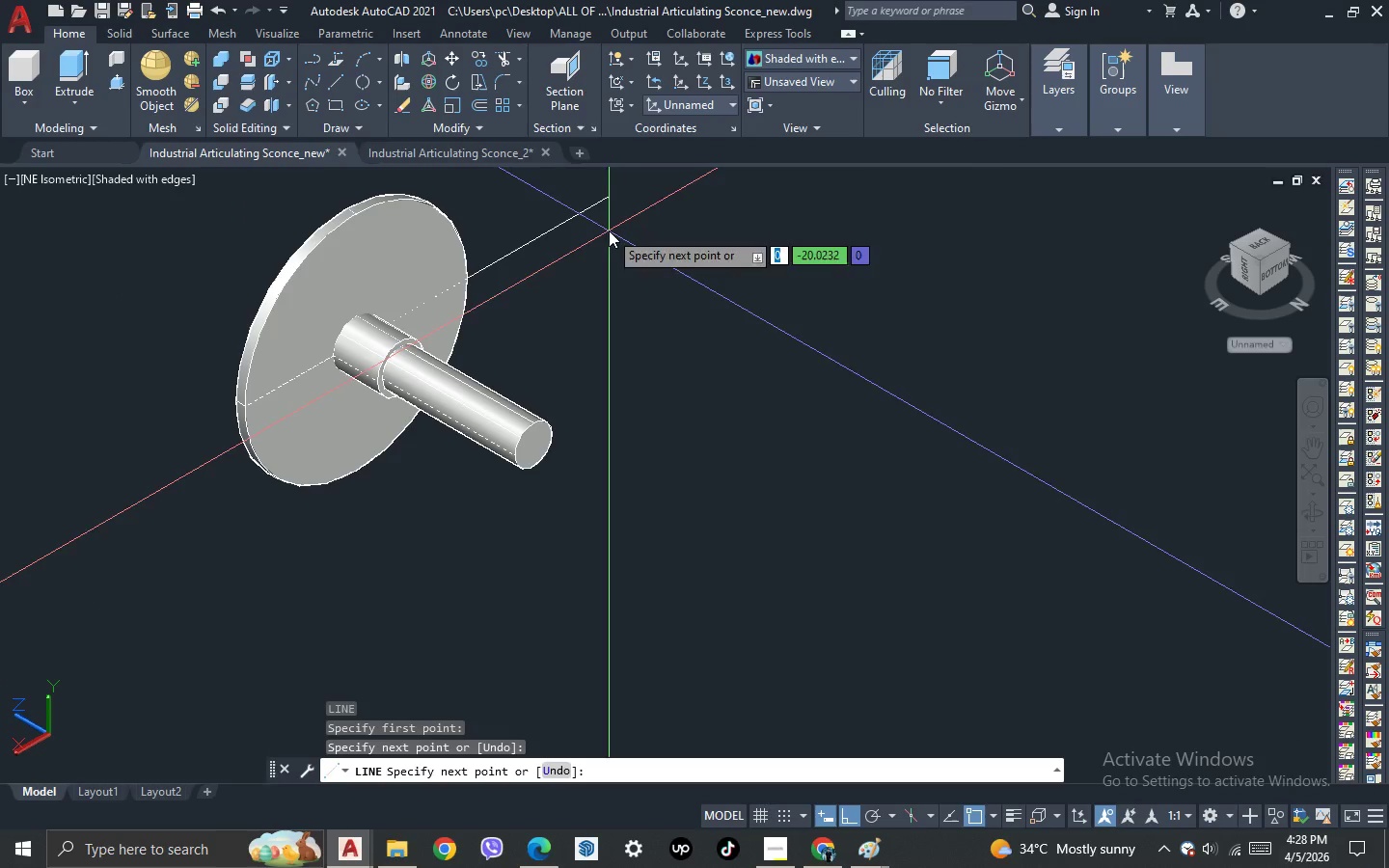 
key(Escape)
 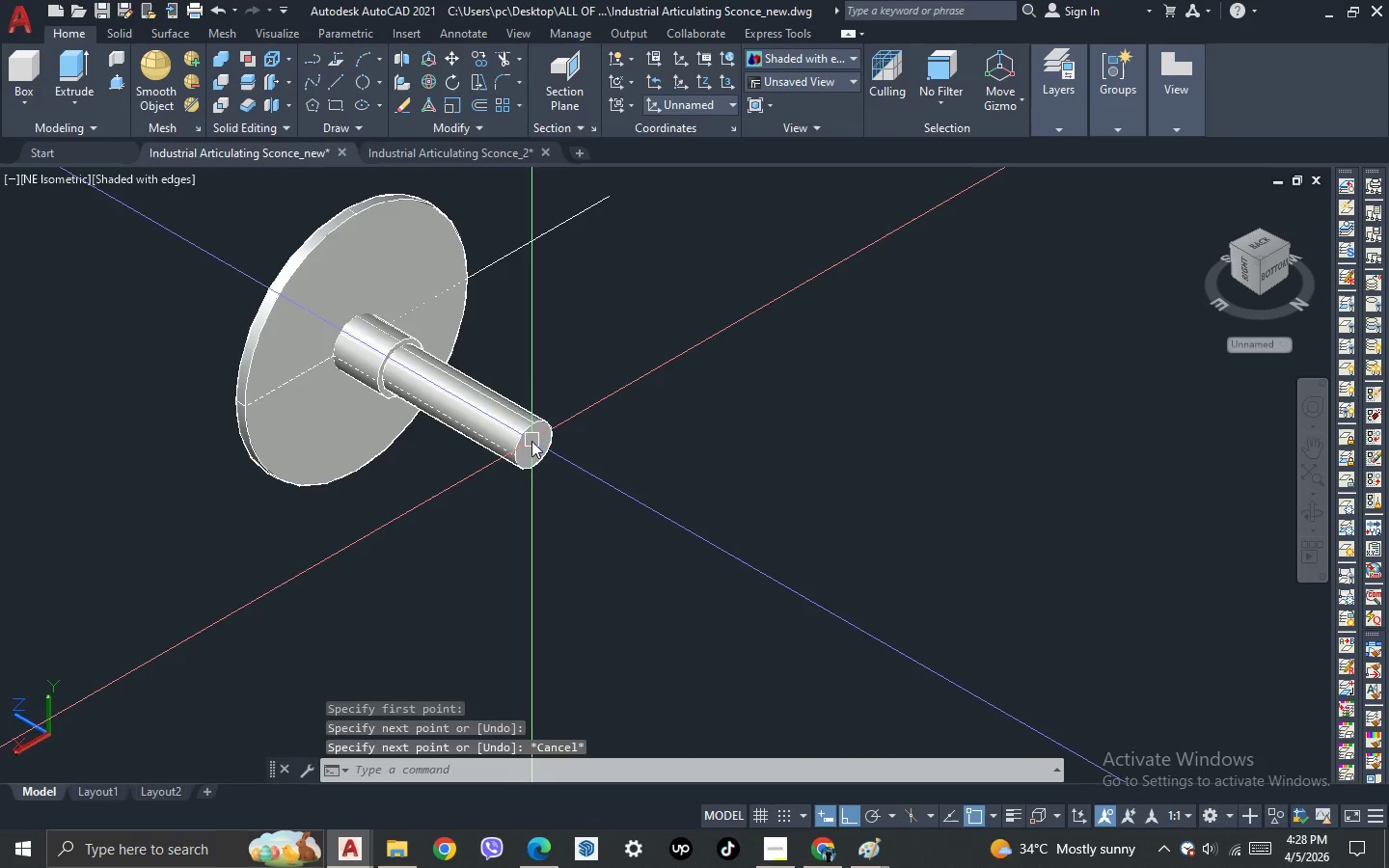 
left_click_drag(start_coordinate=[668, 580], to_coordinate=[666, 570])
 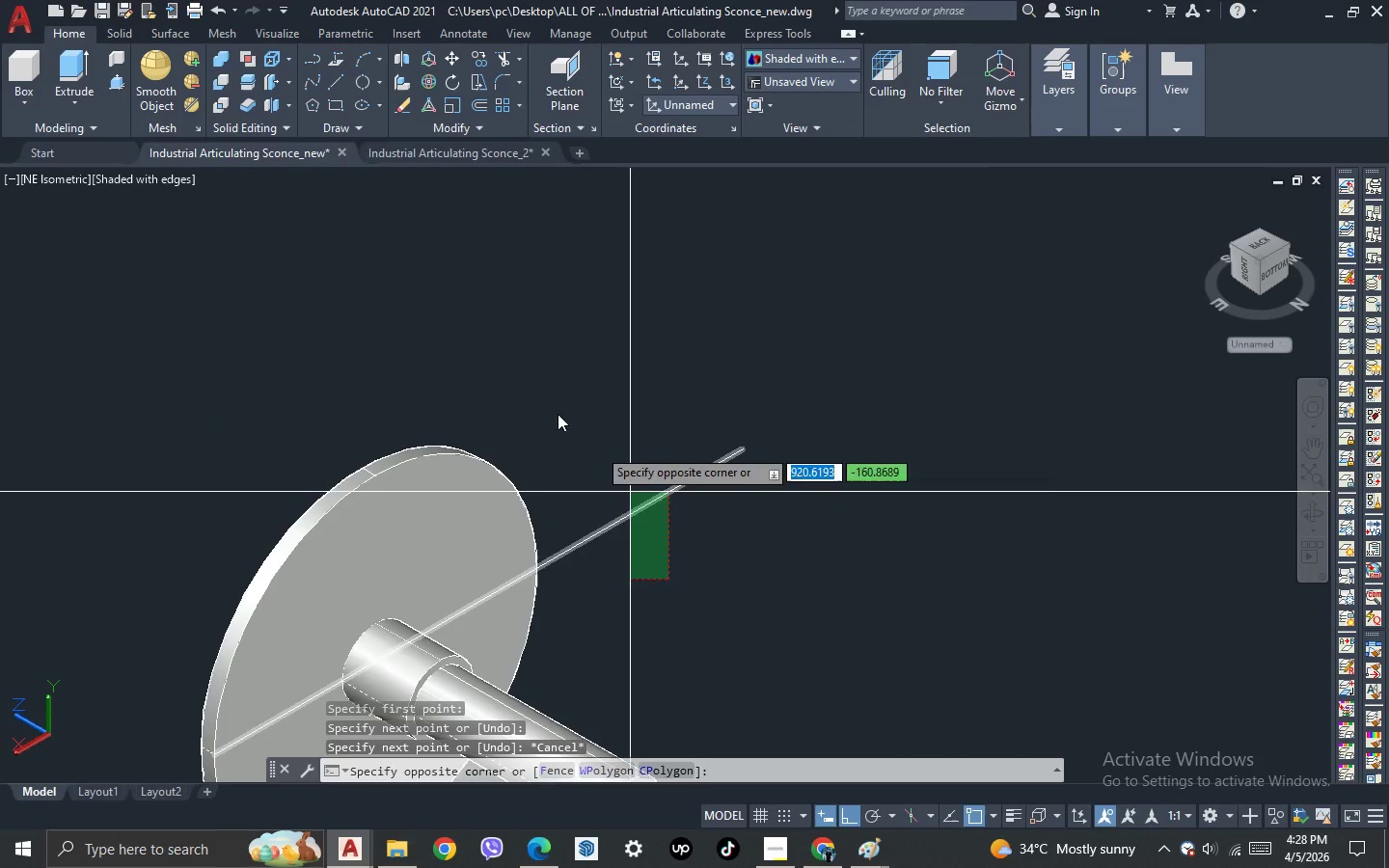 
scroll: coordinate [559, 417], scroll_direction: up, amount: 2.0
 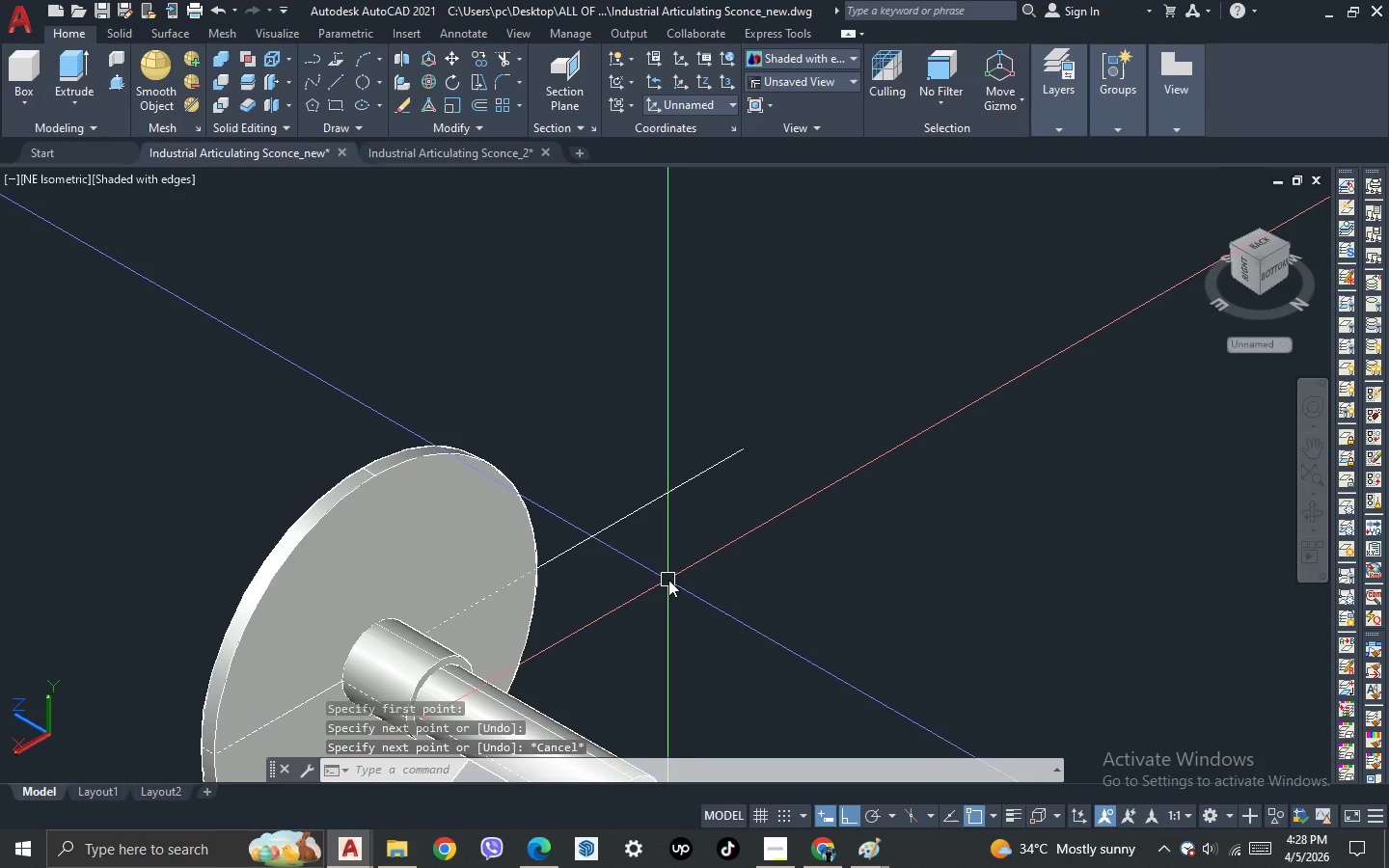 
double_click([555, 413])
 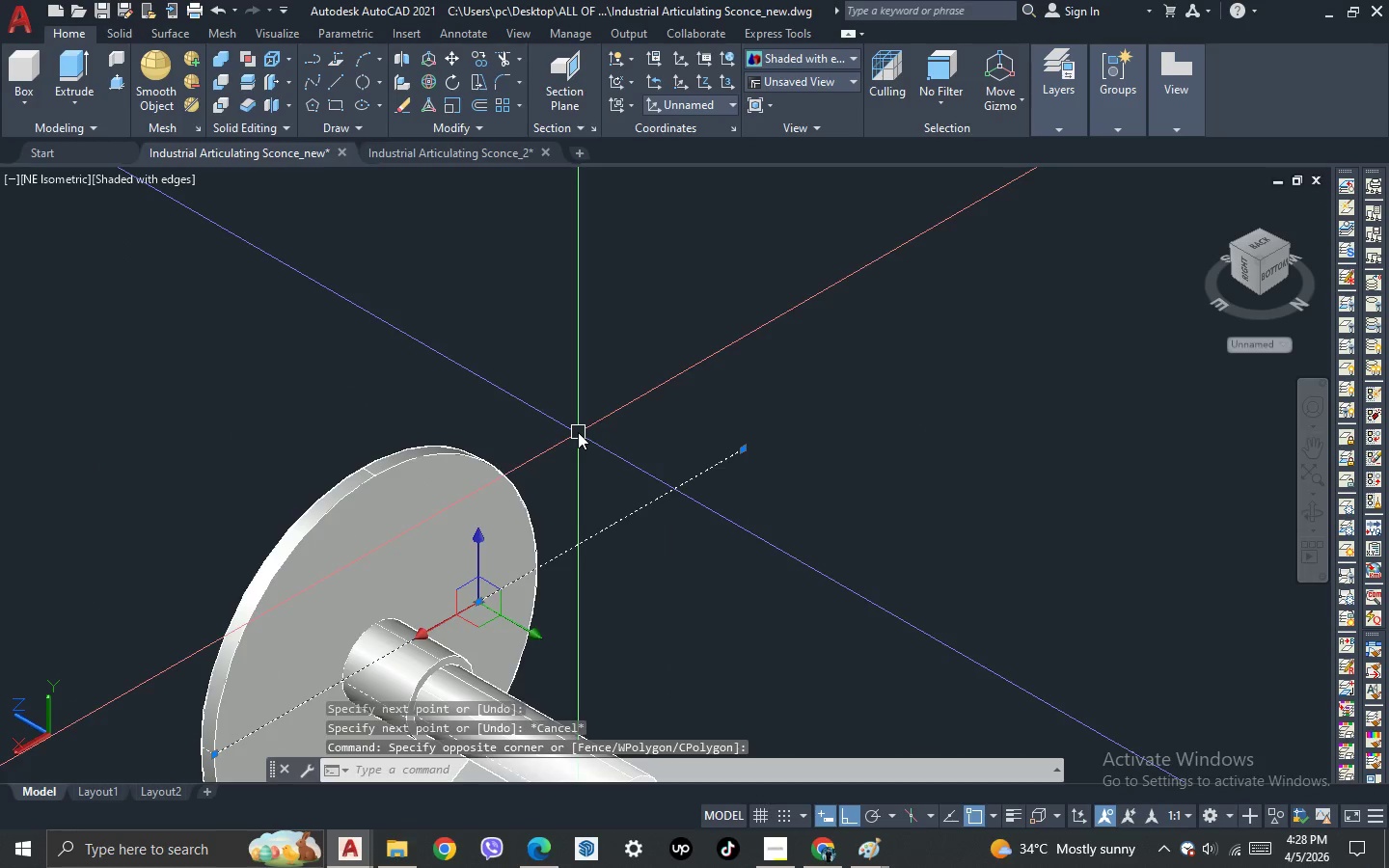 
scroll: coordinate [578, 432], scroll_direction: down, amount: 3.0
 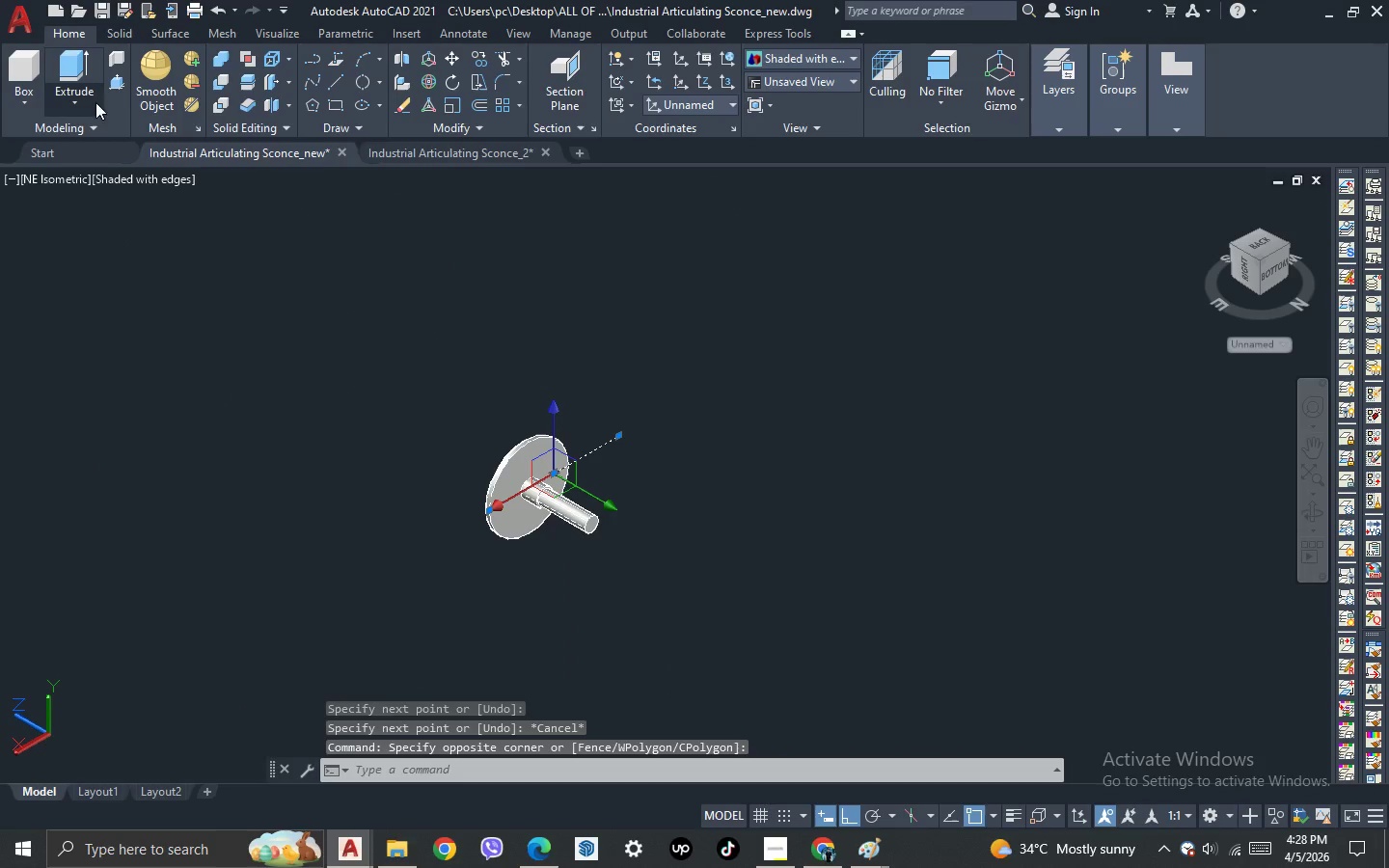 
left_click([80, 66])
 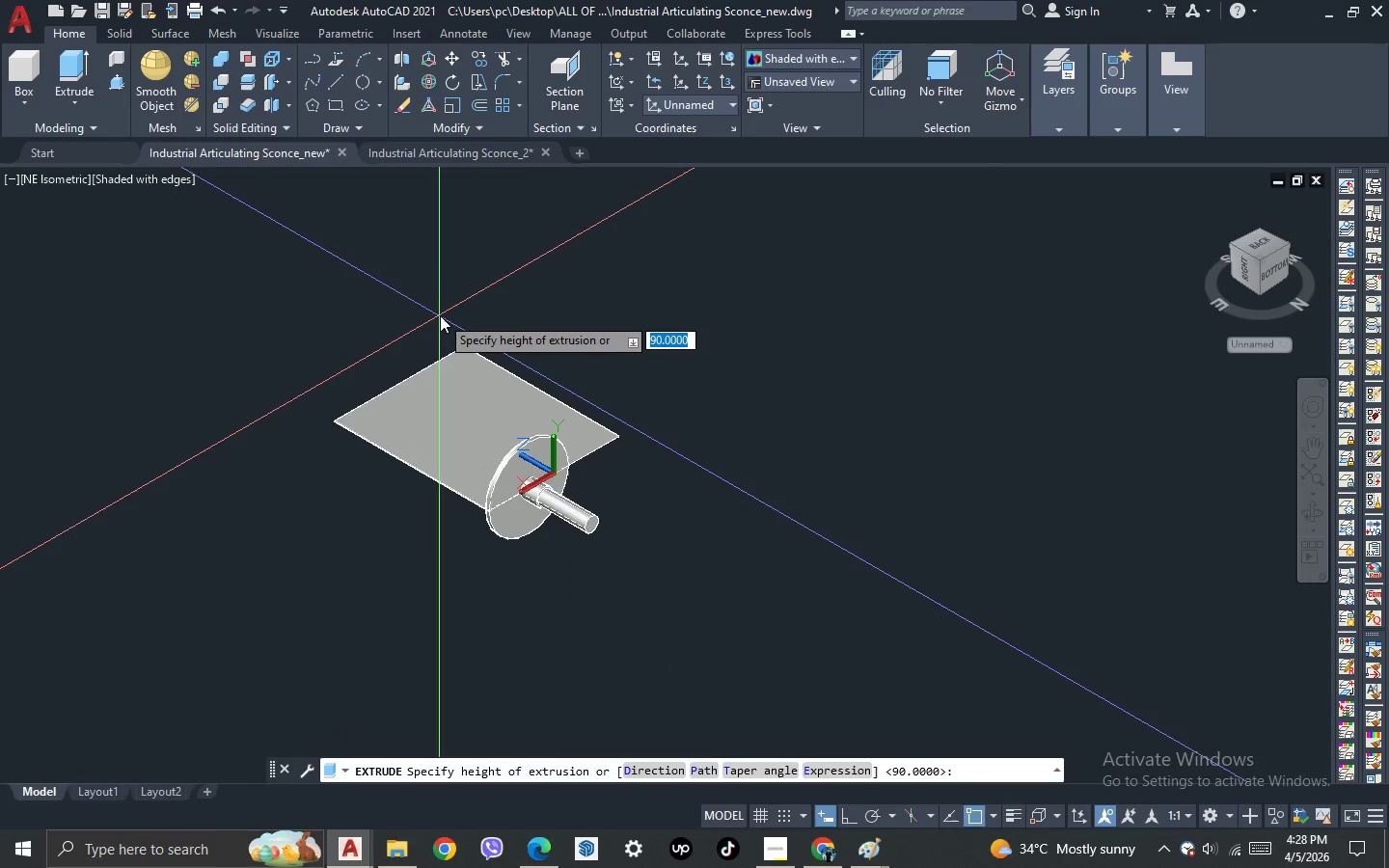 
key(Escape)
 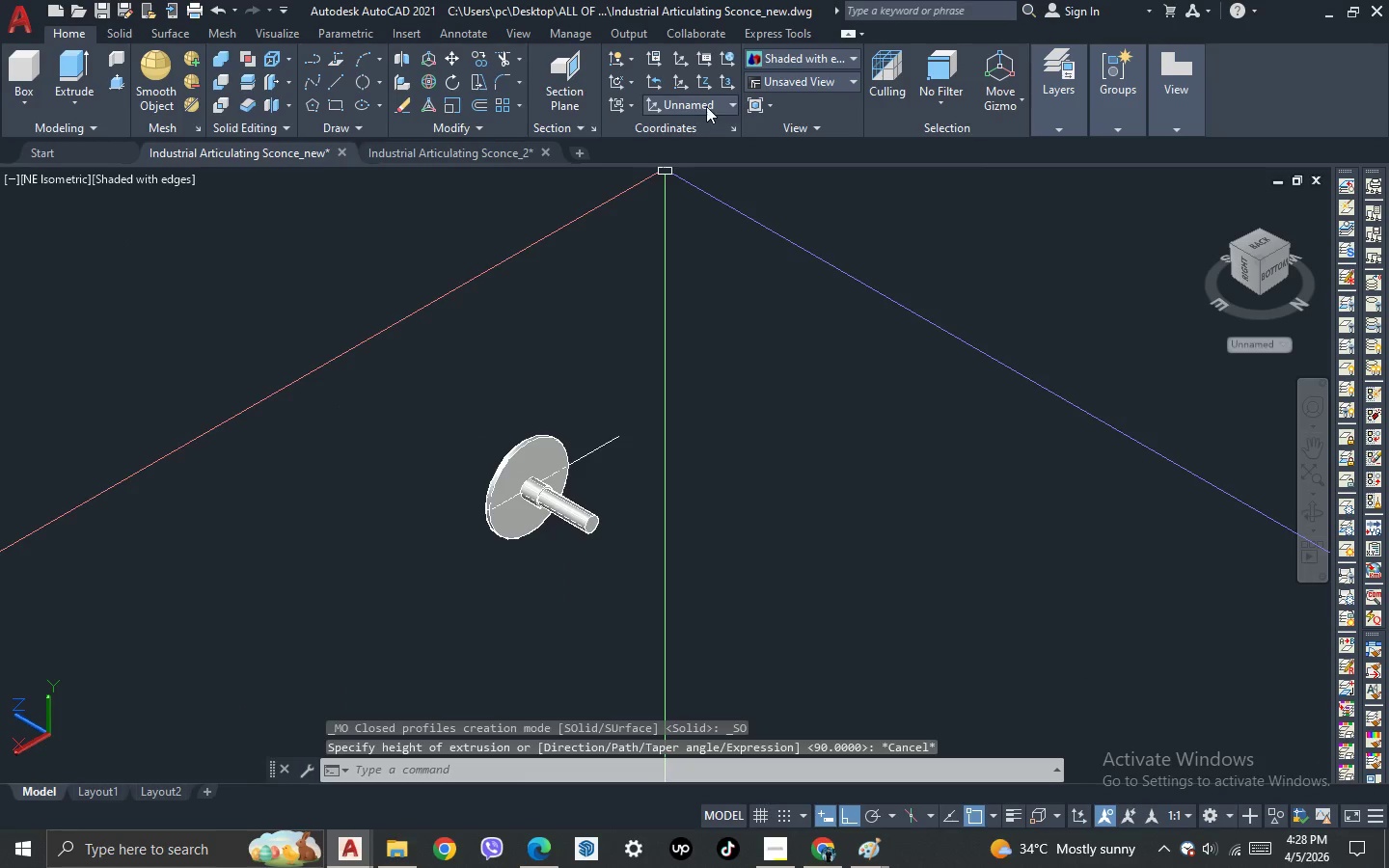 
left_click([706, 106])
 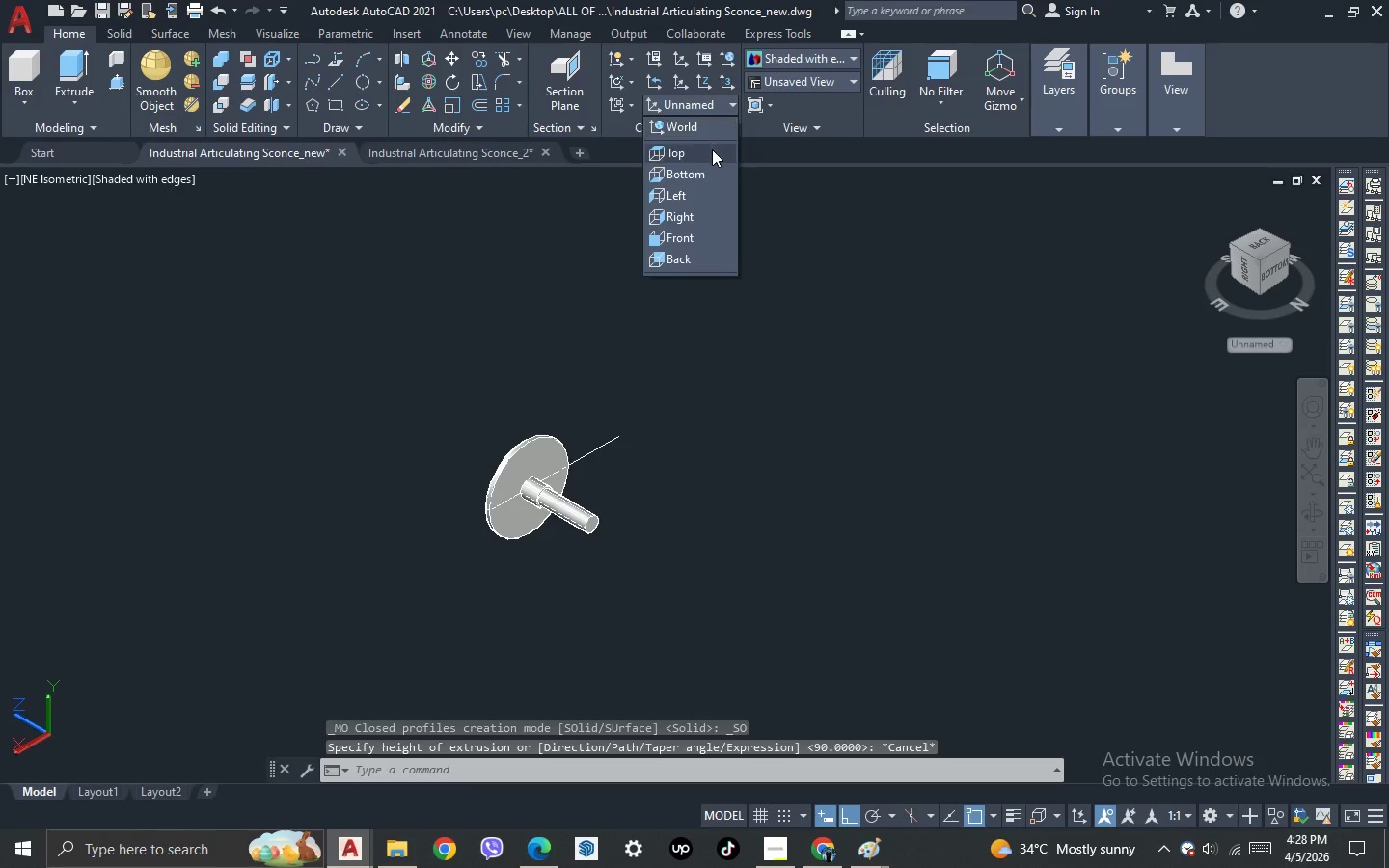 
double_click([711, 151])
 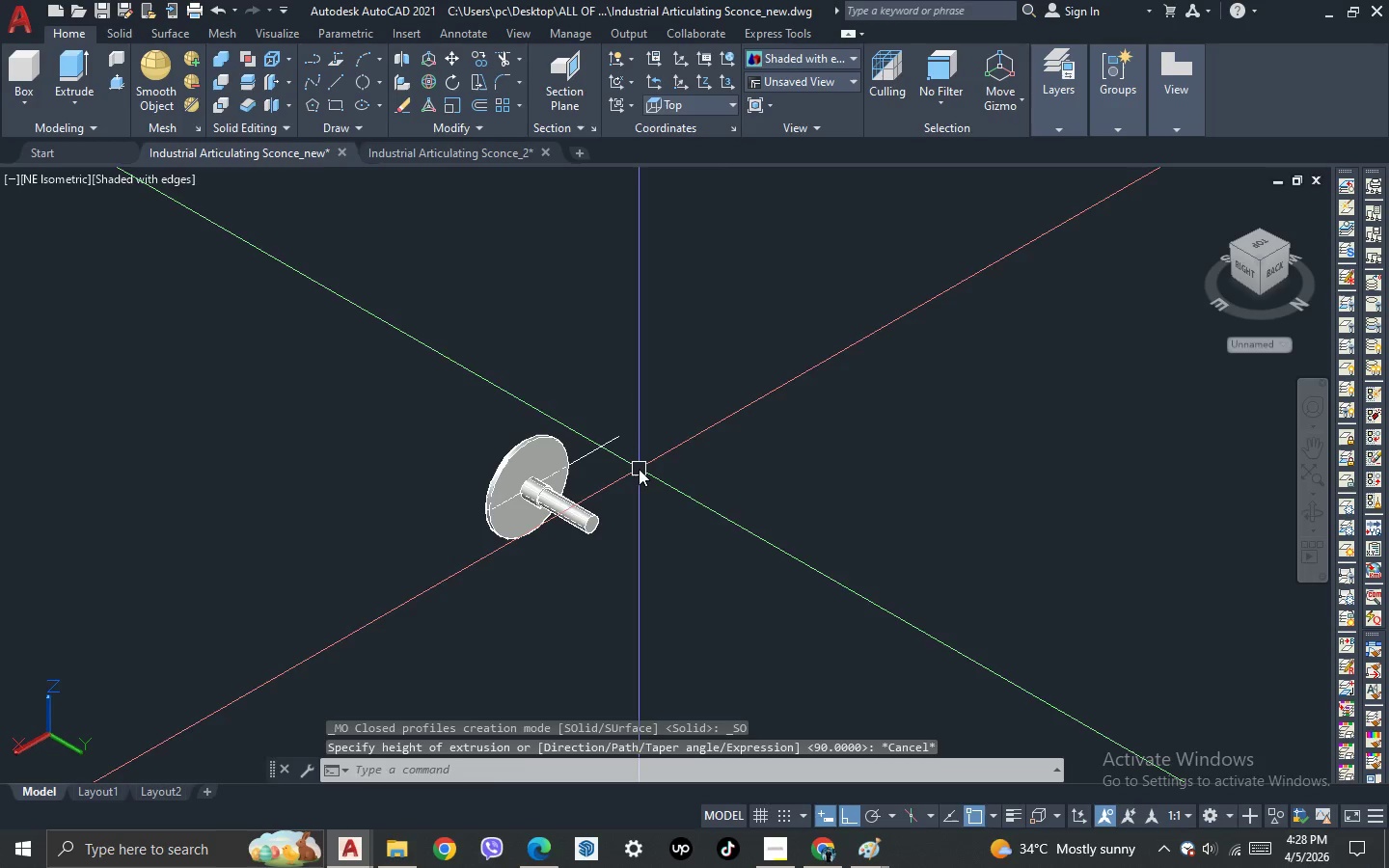 
double_click([596, 400])
 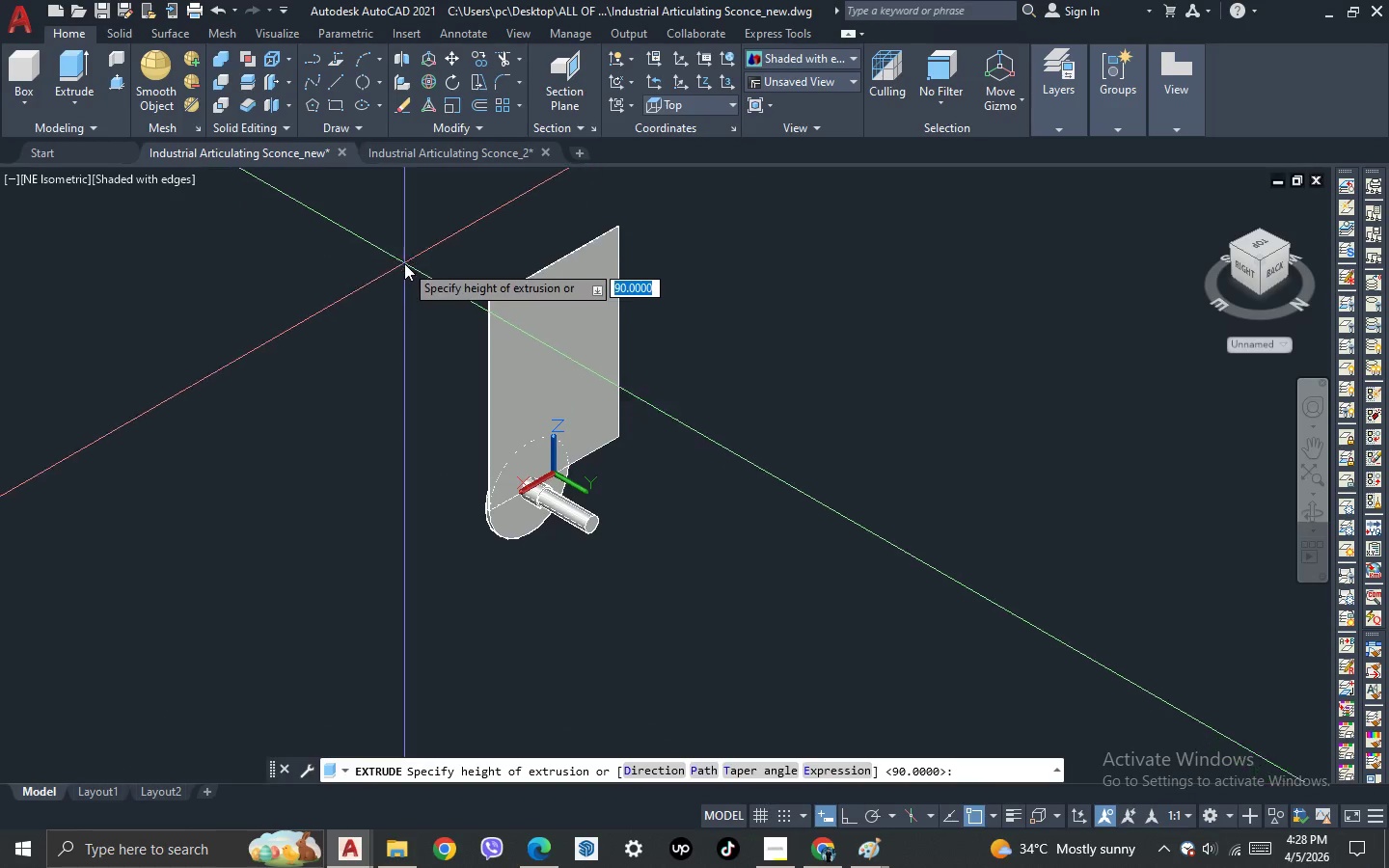 
key(Escape)
 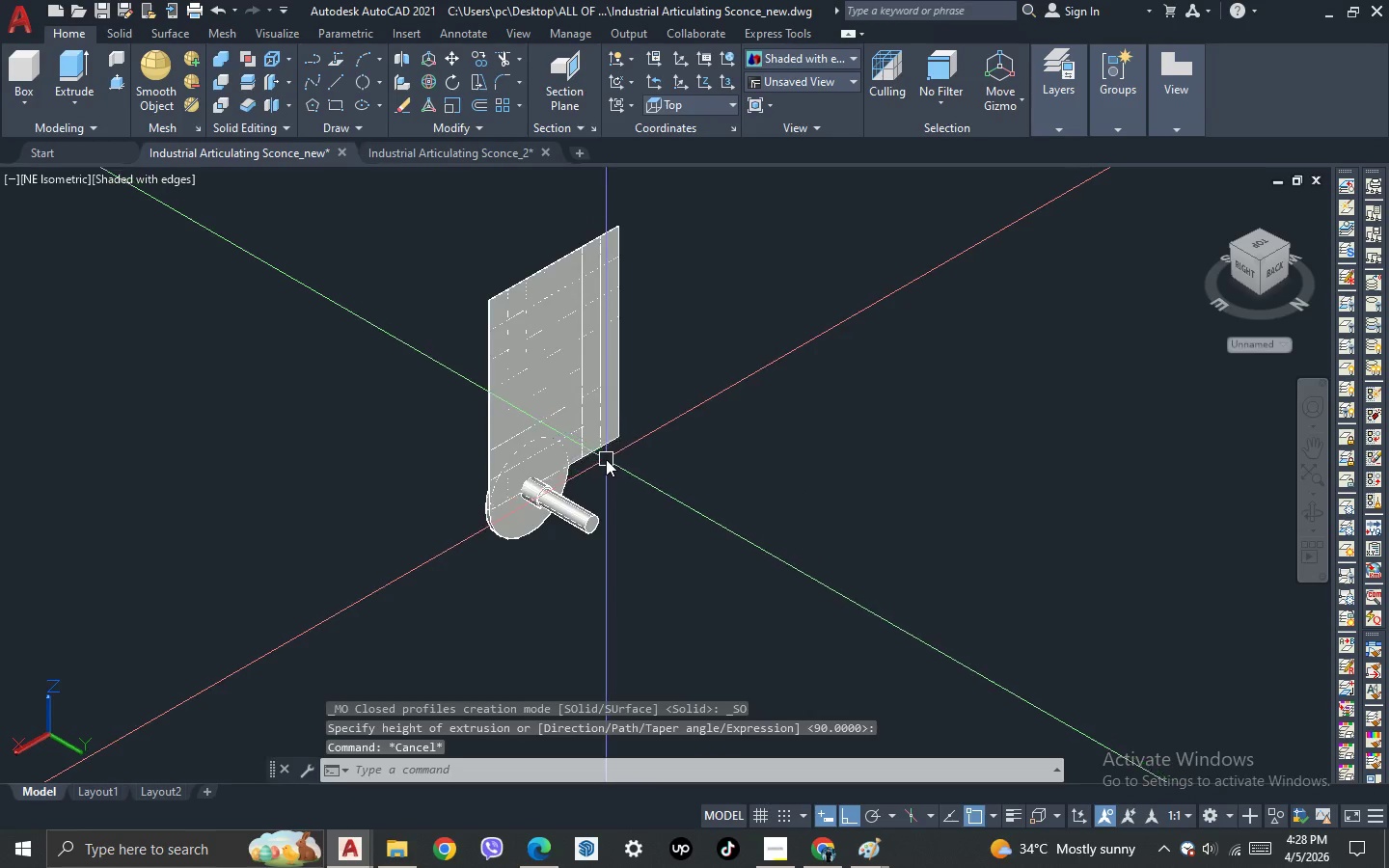 
key(Escape)
 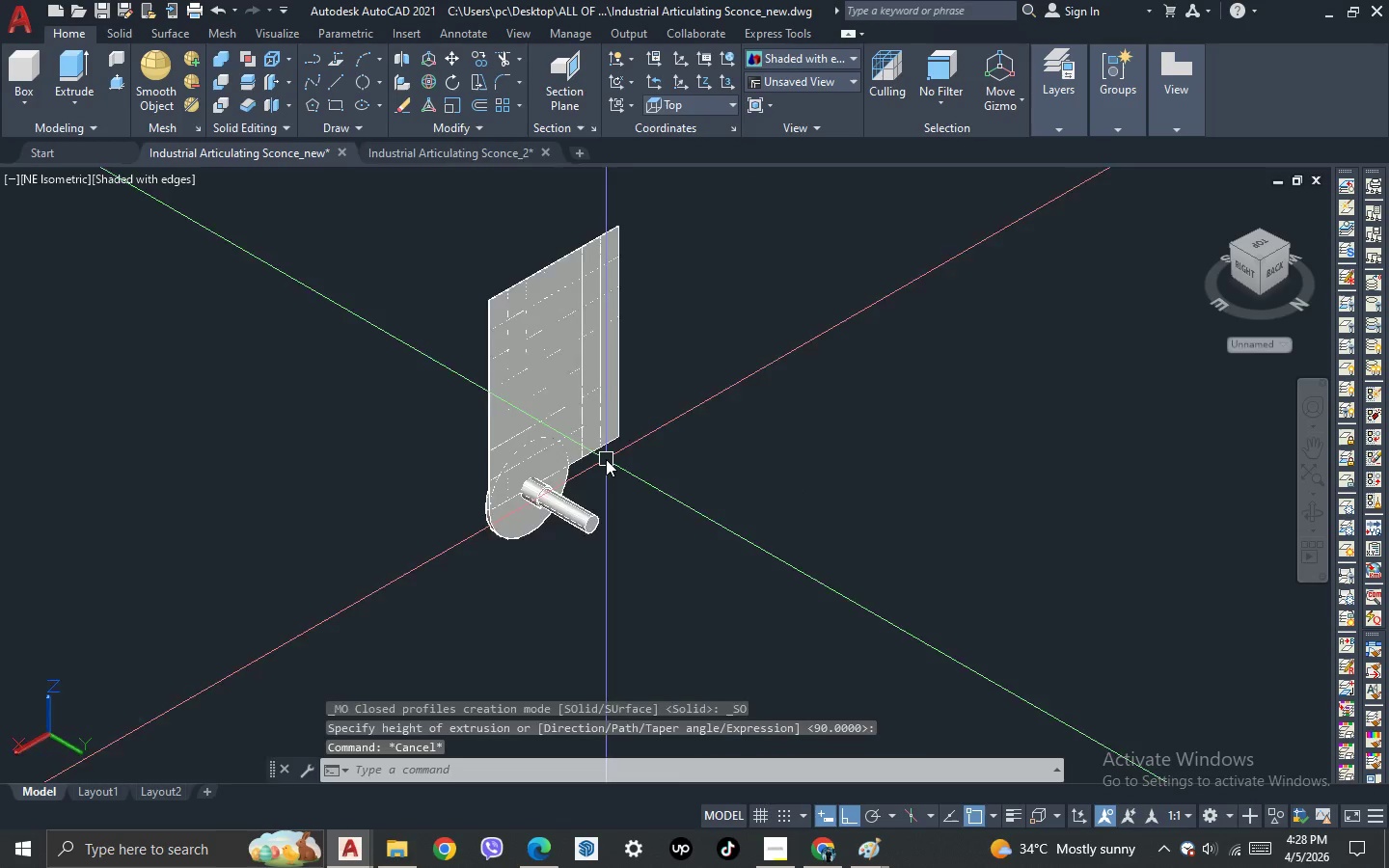 
left_click_drag(start_coordinate=[606, 459], to_coordinate=[597, 445])
 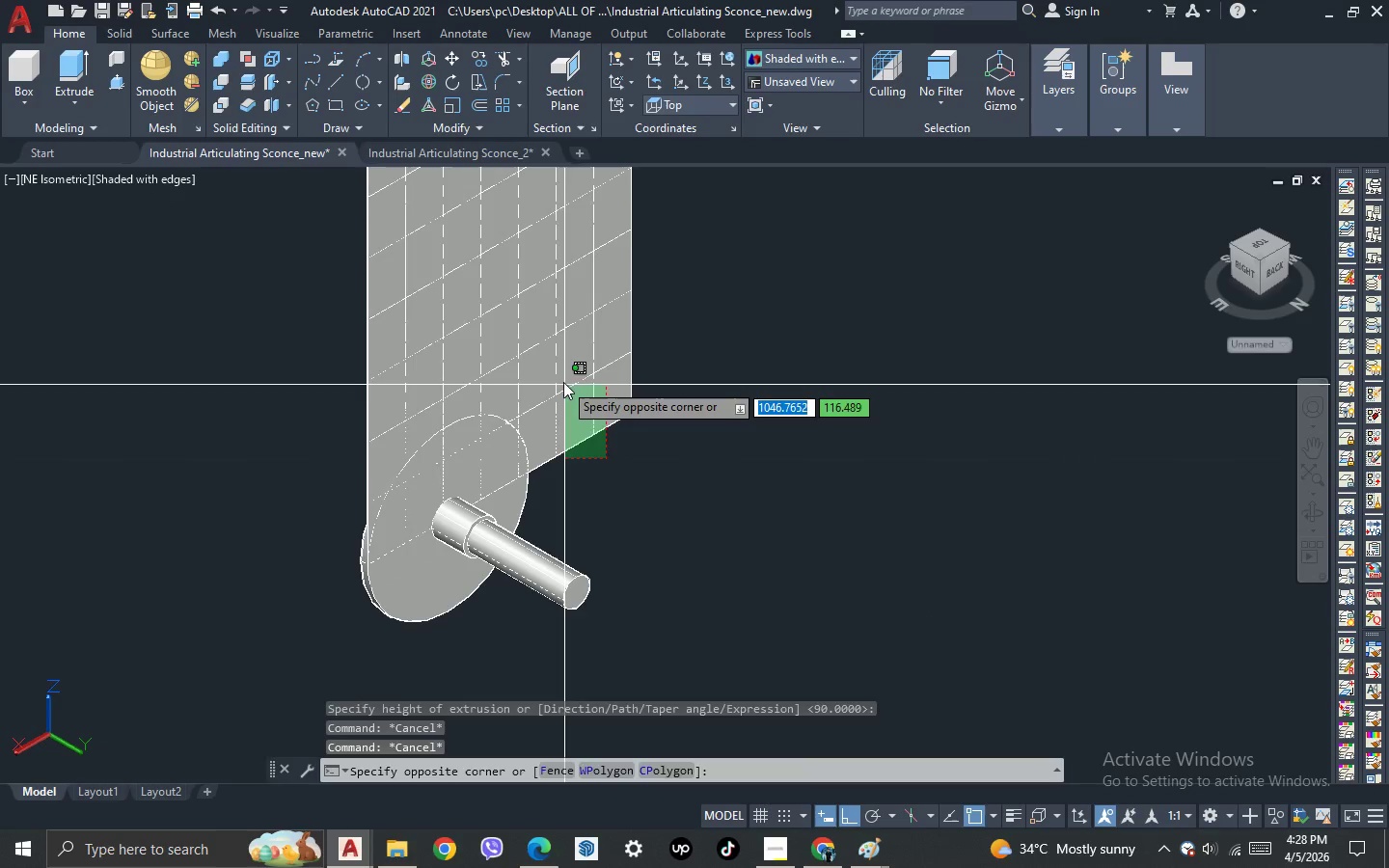 
double_click([563, 382])
 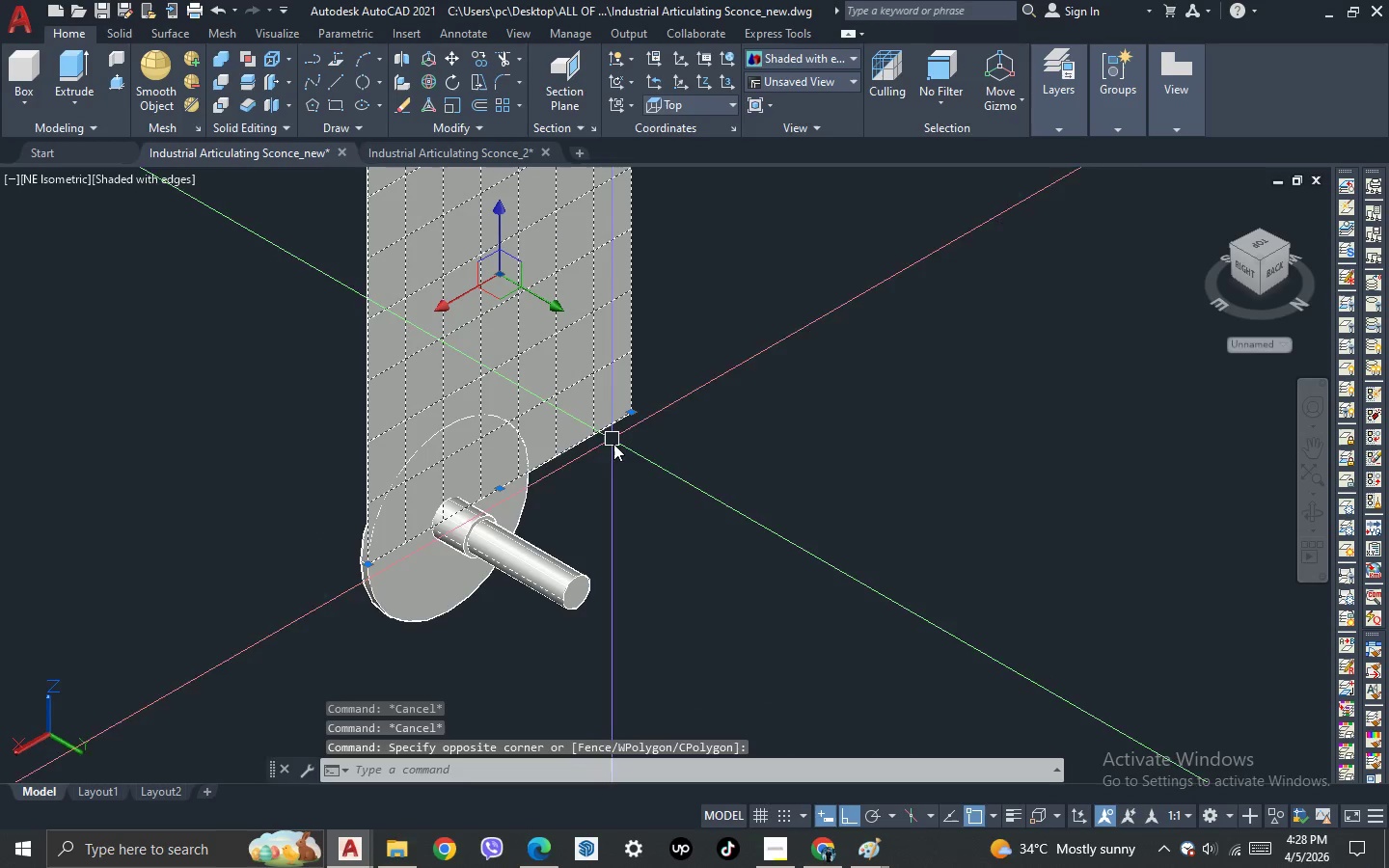 
scroll: coordinate [606, 459], scroll_direction: up, amount: 2.0
 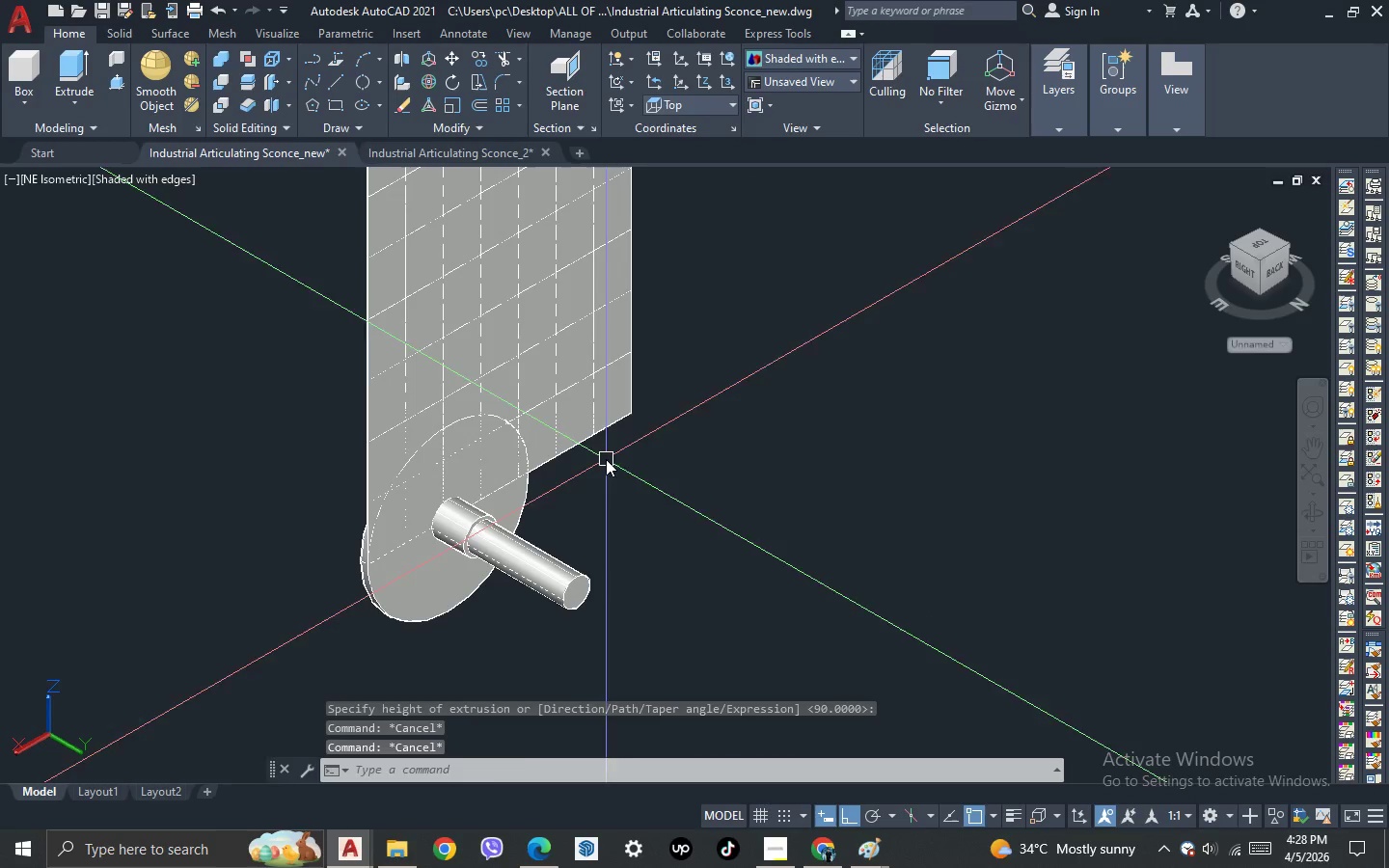 
key(M)
 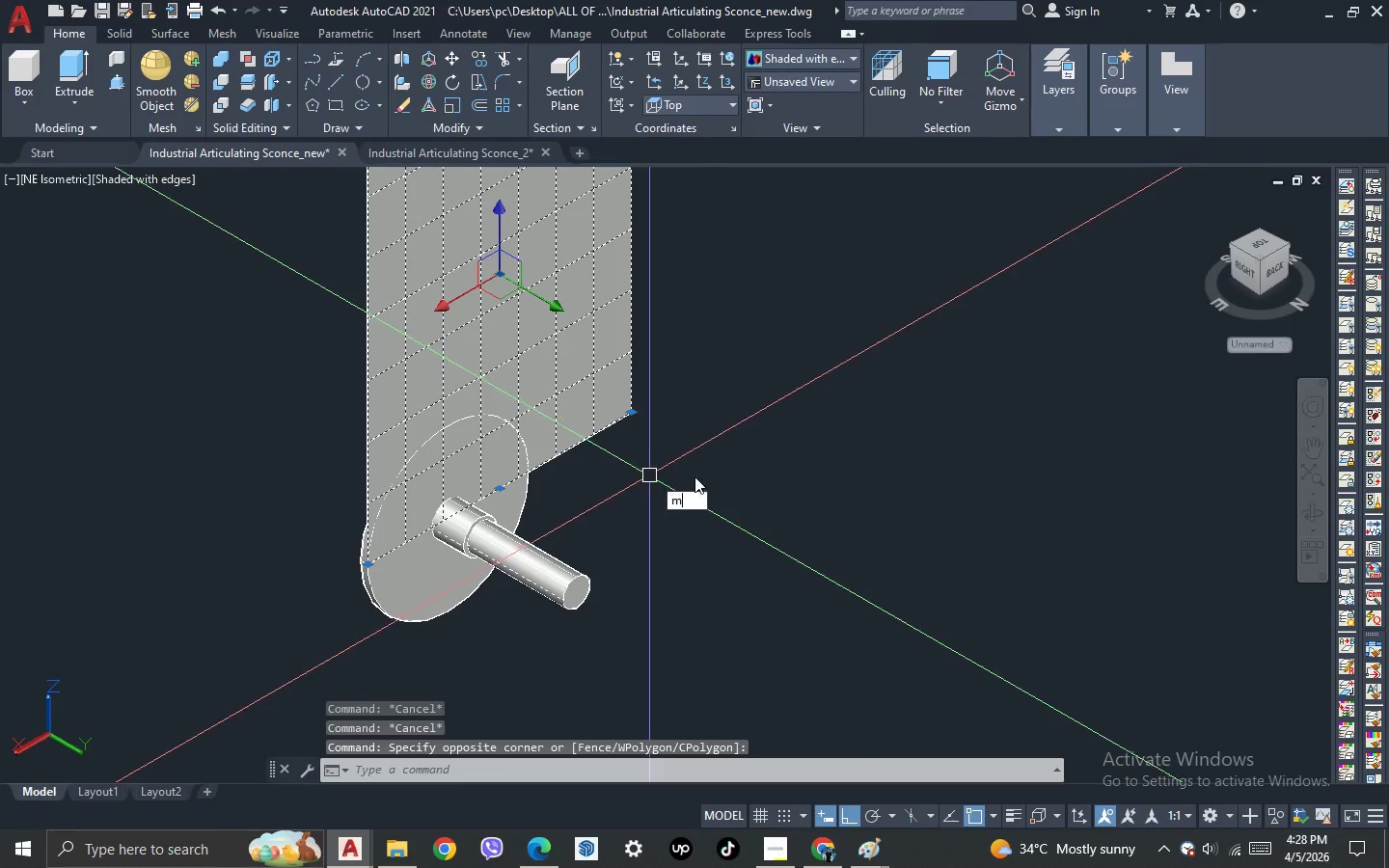 
key(Space)
 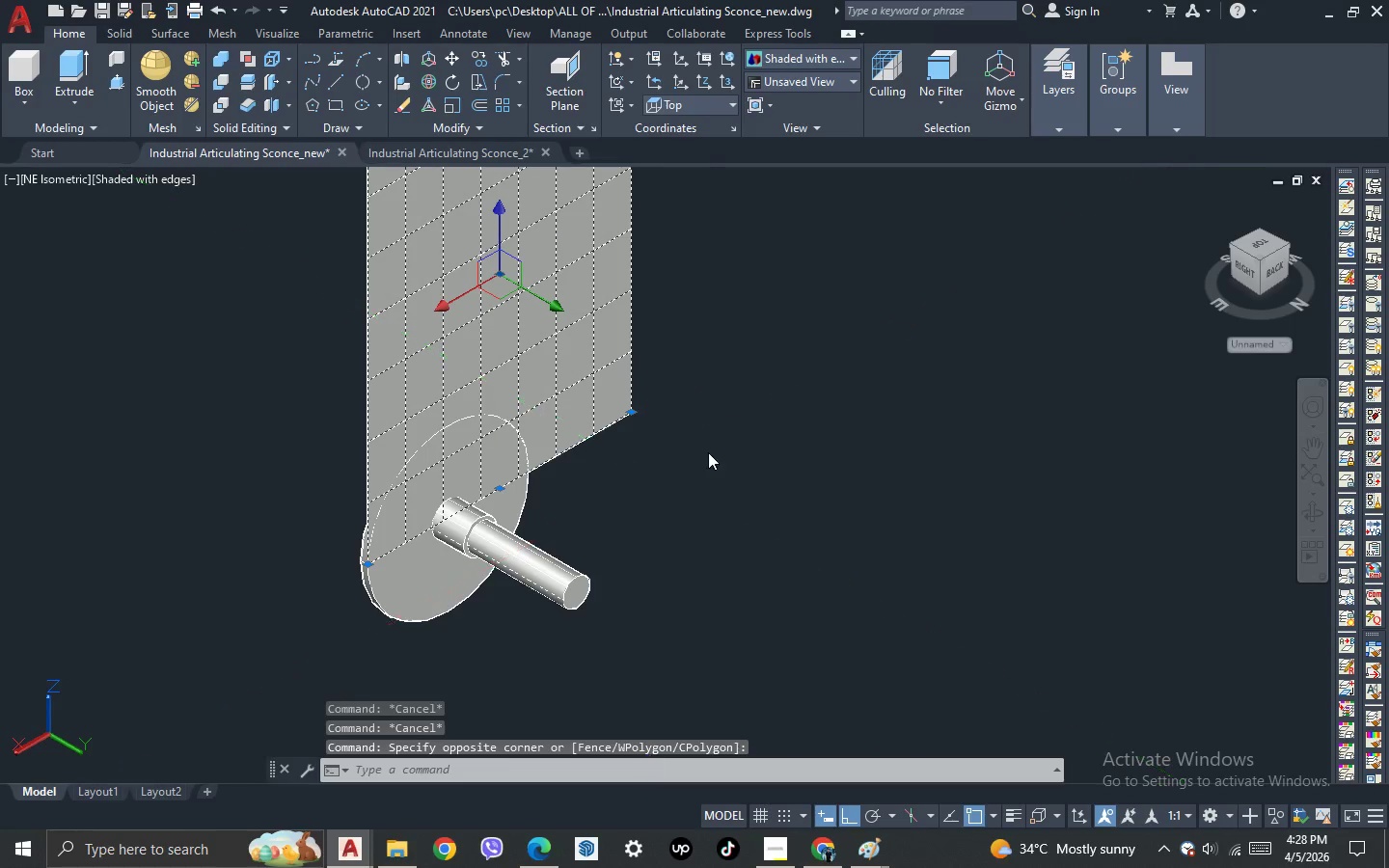 
left_click([708, 452])
 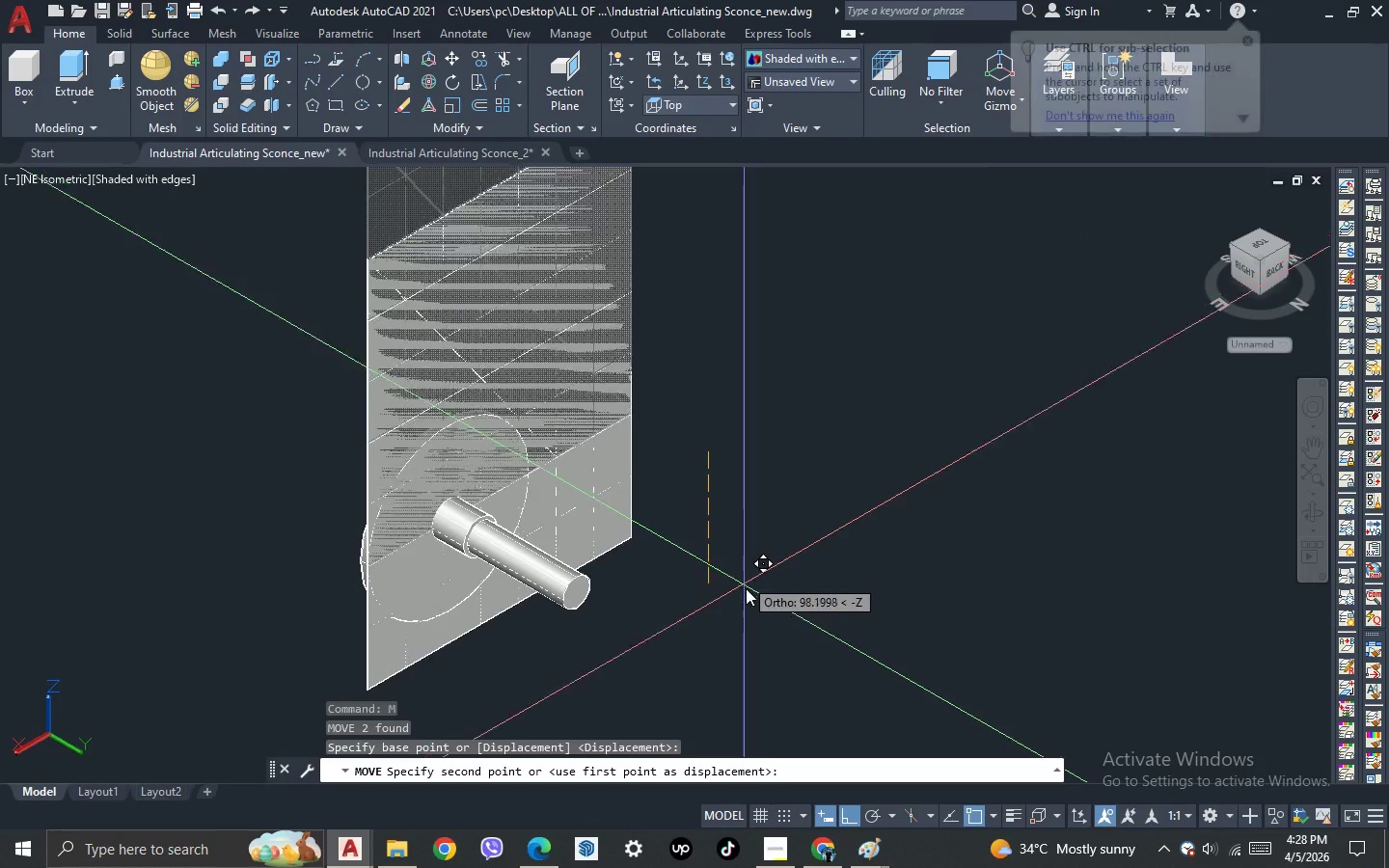 
left_click([749, 603])
 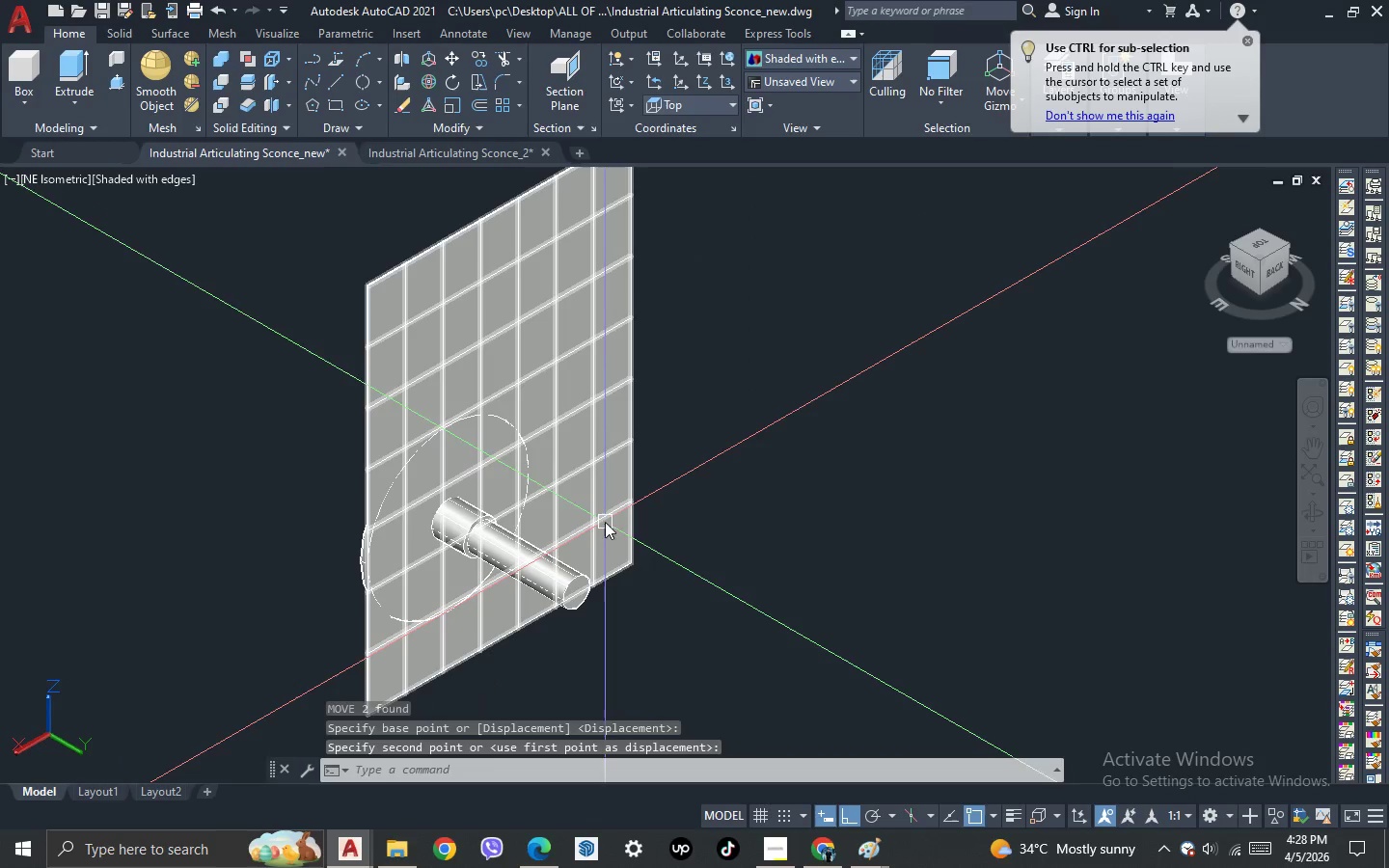 
type(sli )
 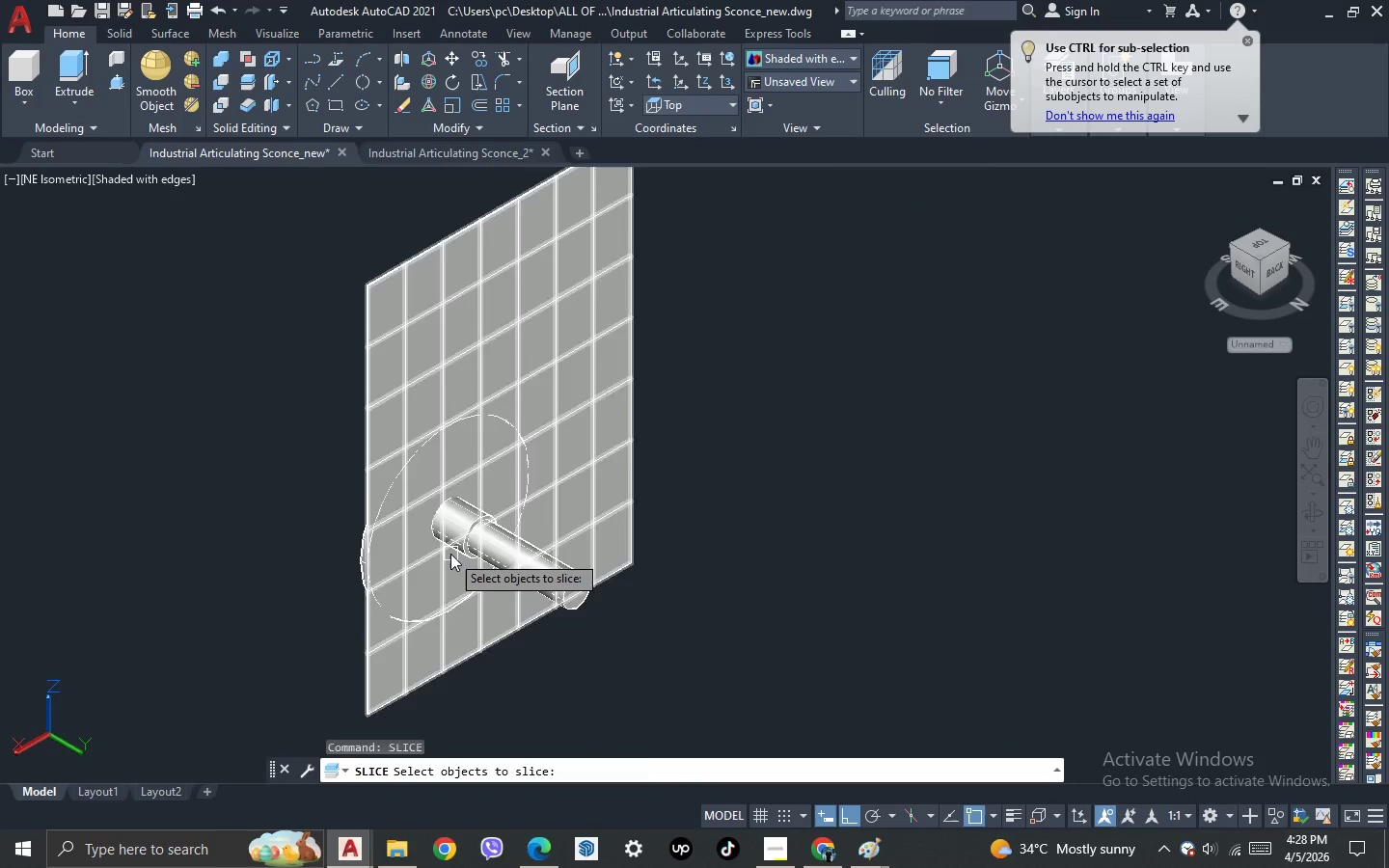 
scroll: coordinate [450, 553], scroll_direction: up, amount: 3.0
 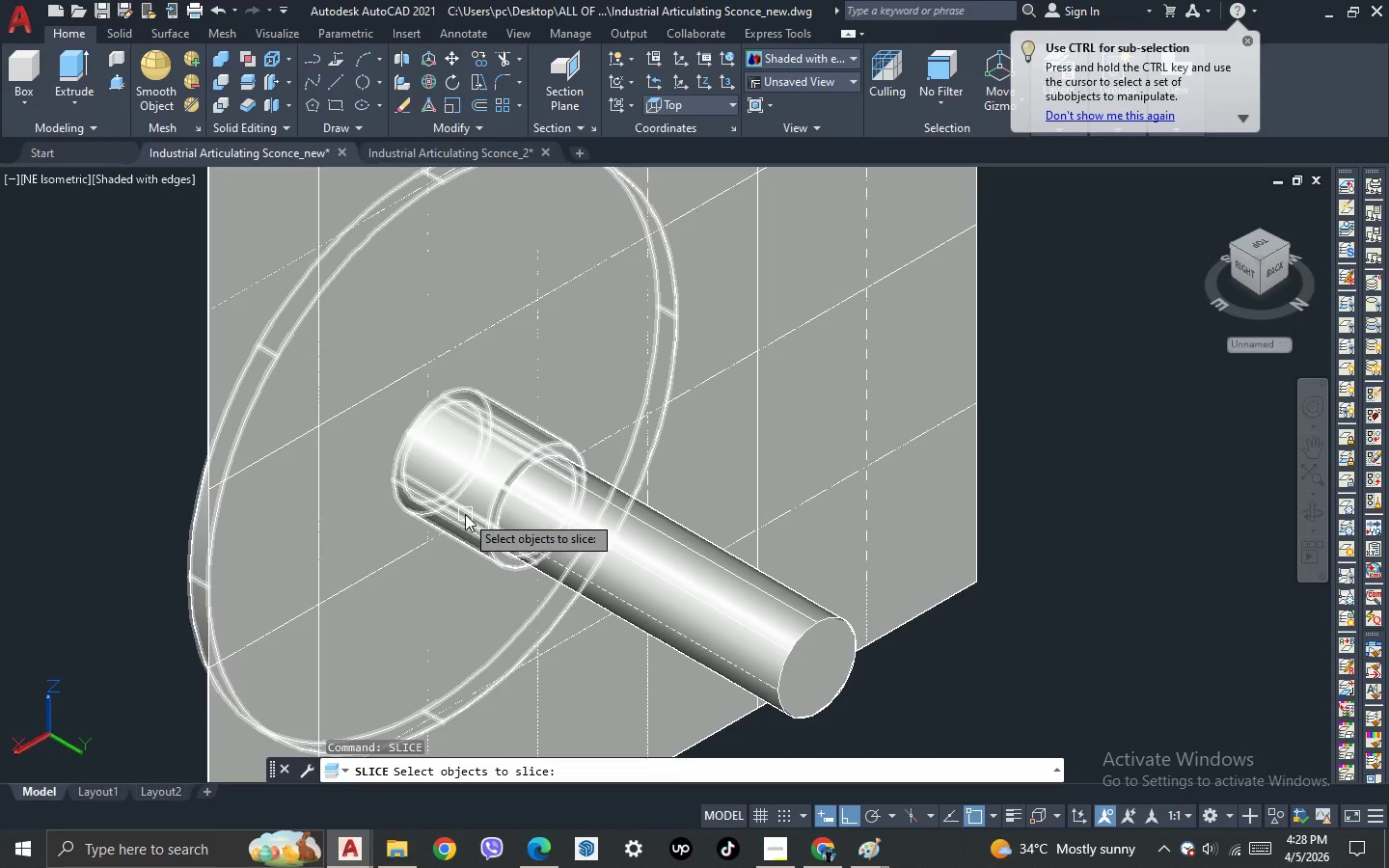 
left_click([465, 514])
 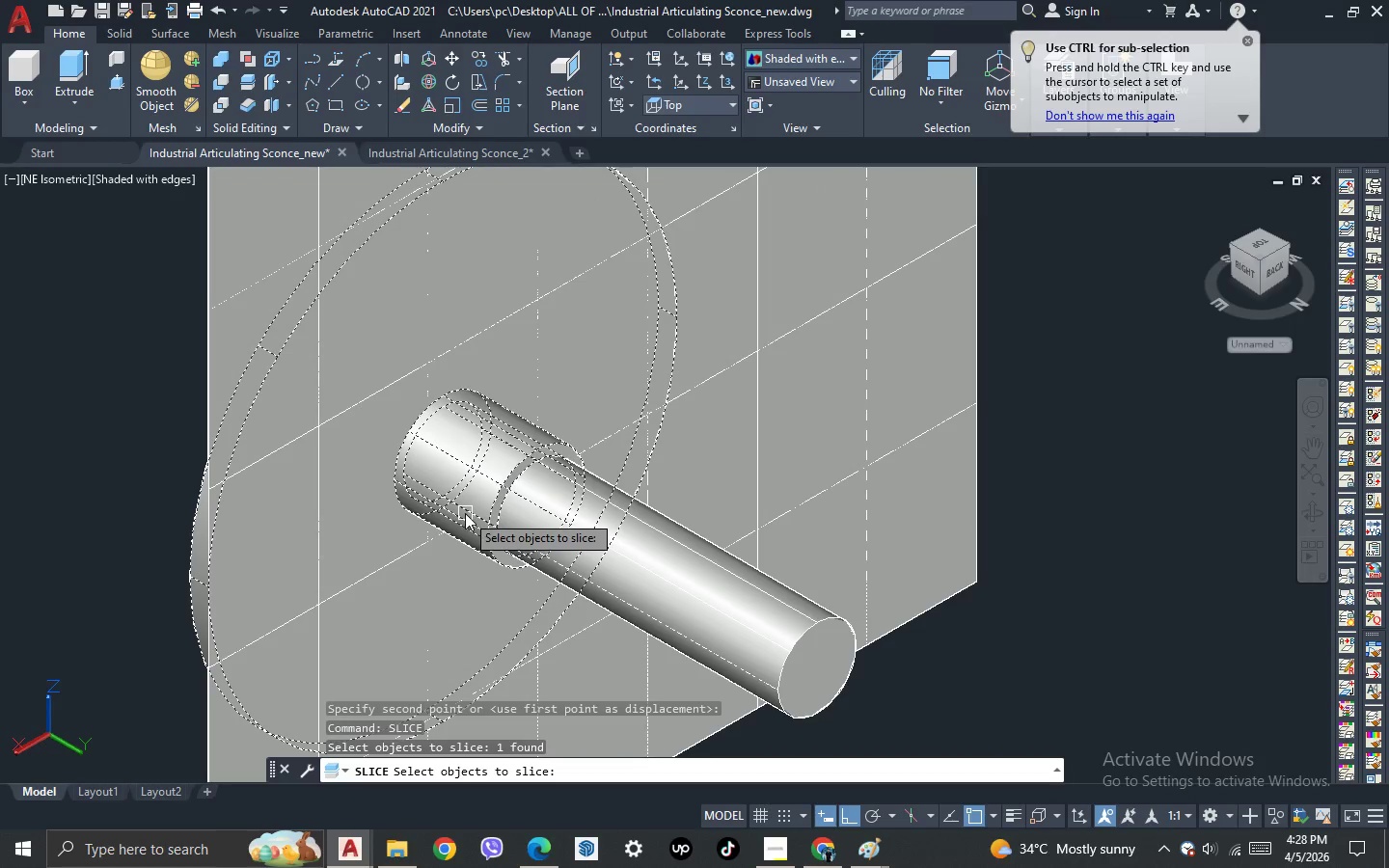 
key(Space)
 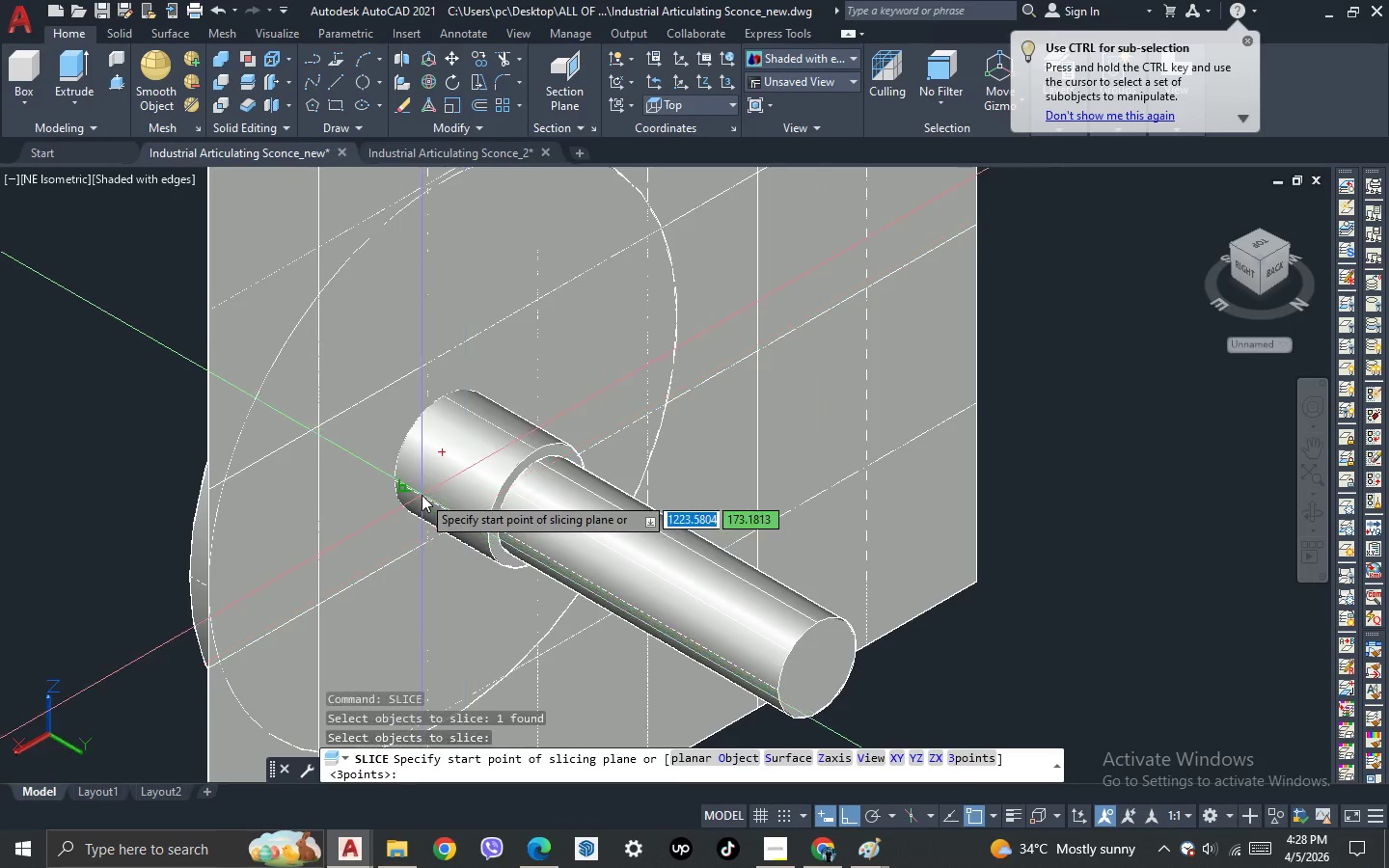 
key(S)
 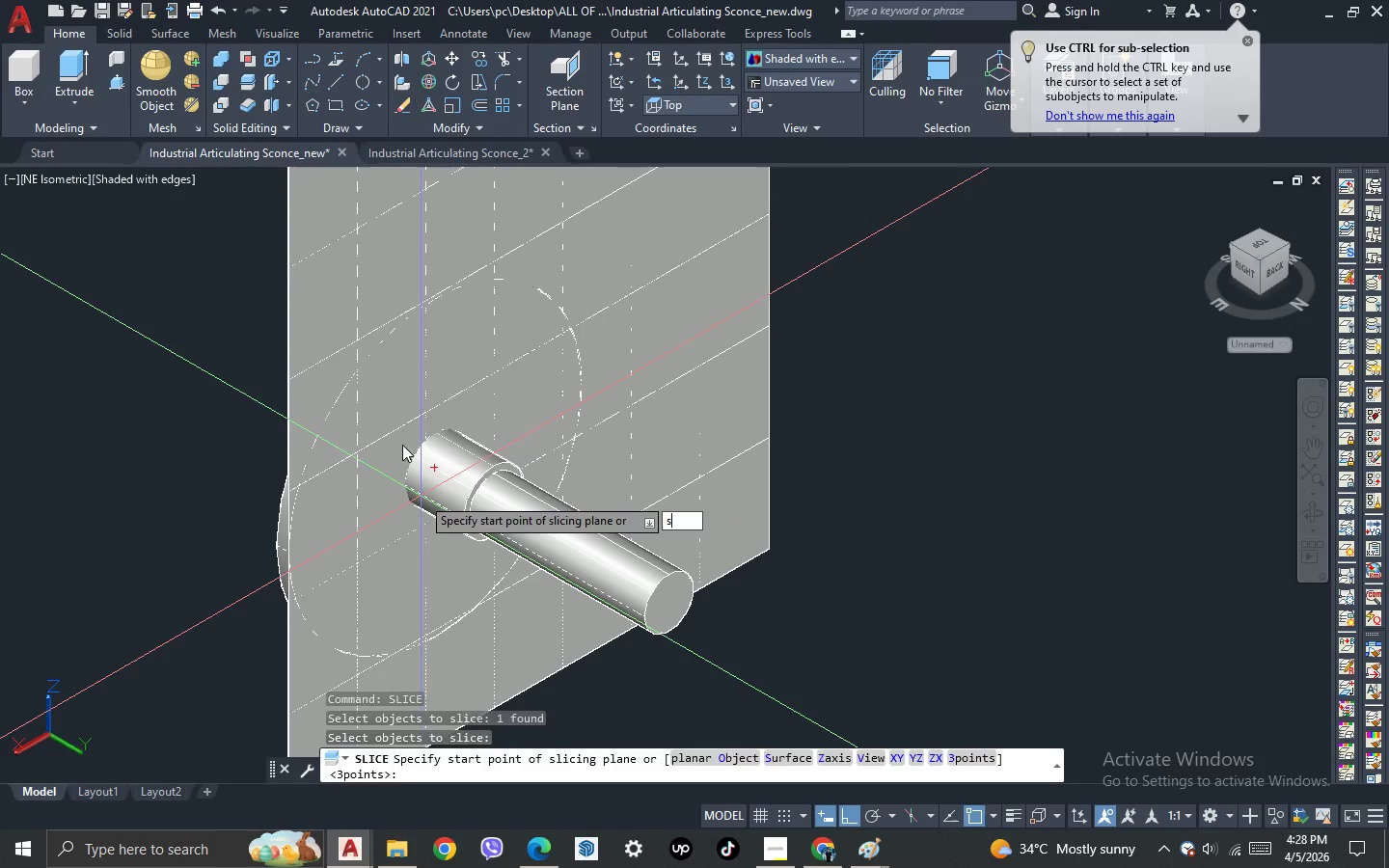 
key(Space)
 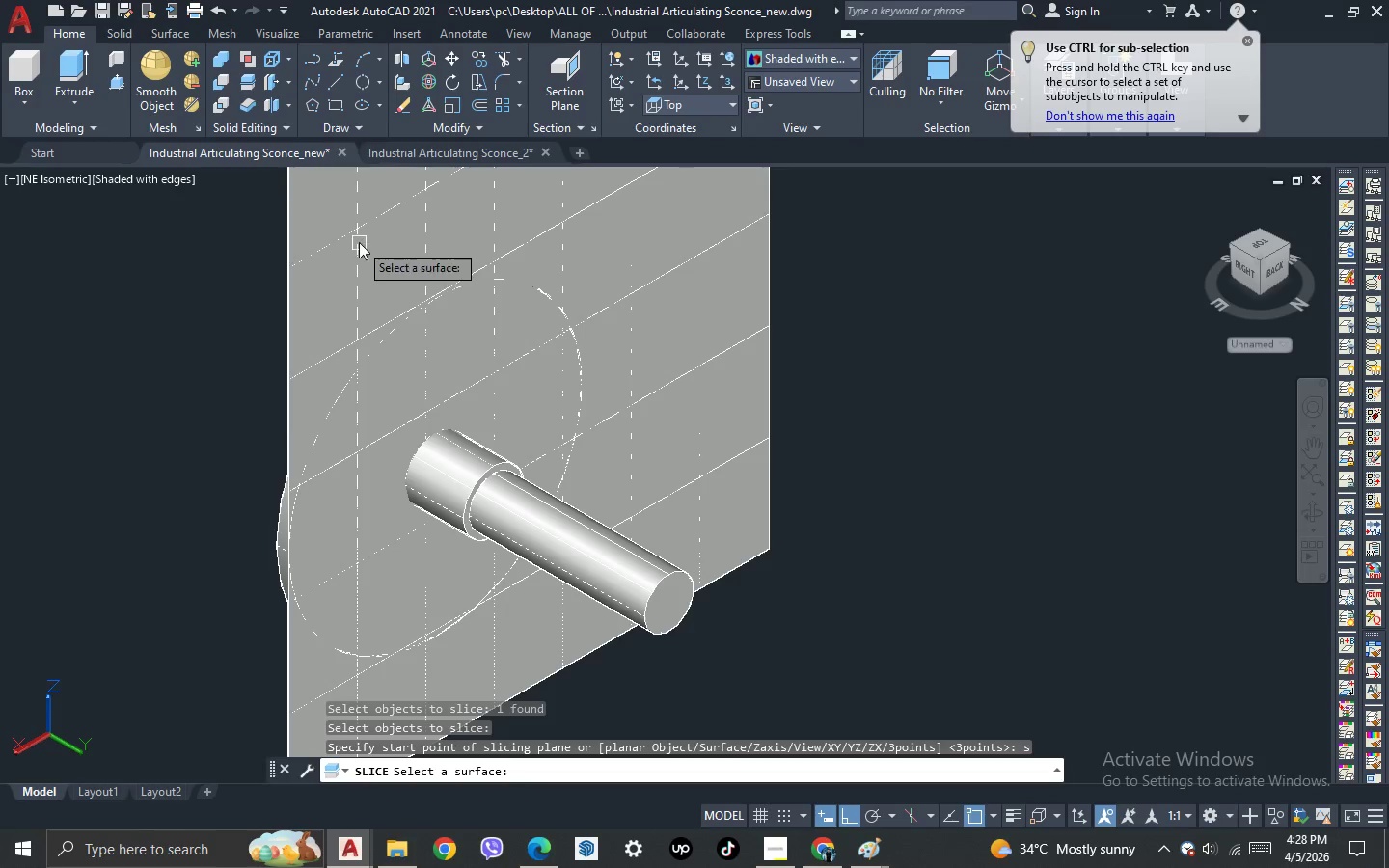 
scroll: coordinate [422, 495], scroll_direction: down, amount: 1.0
 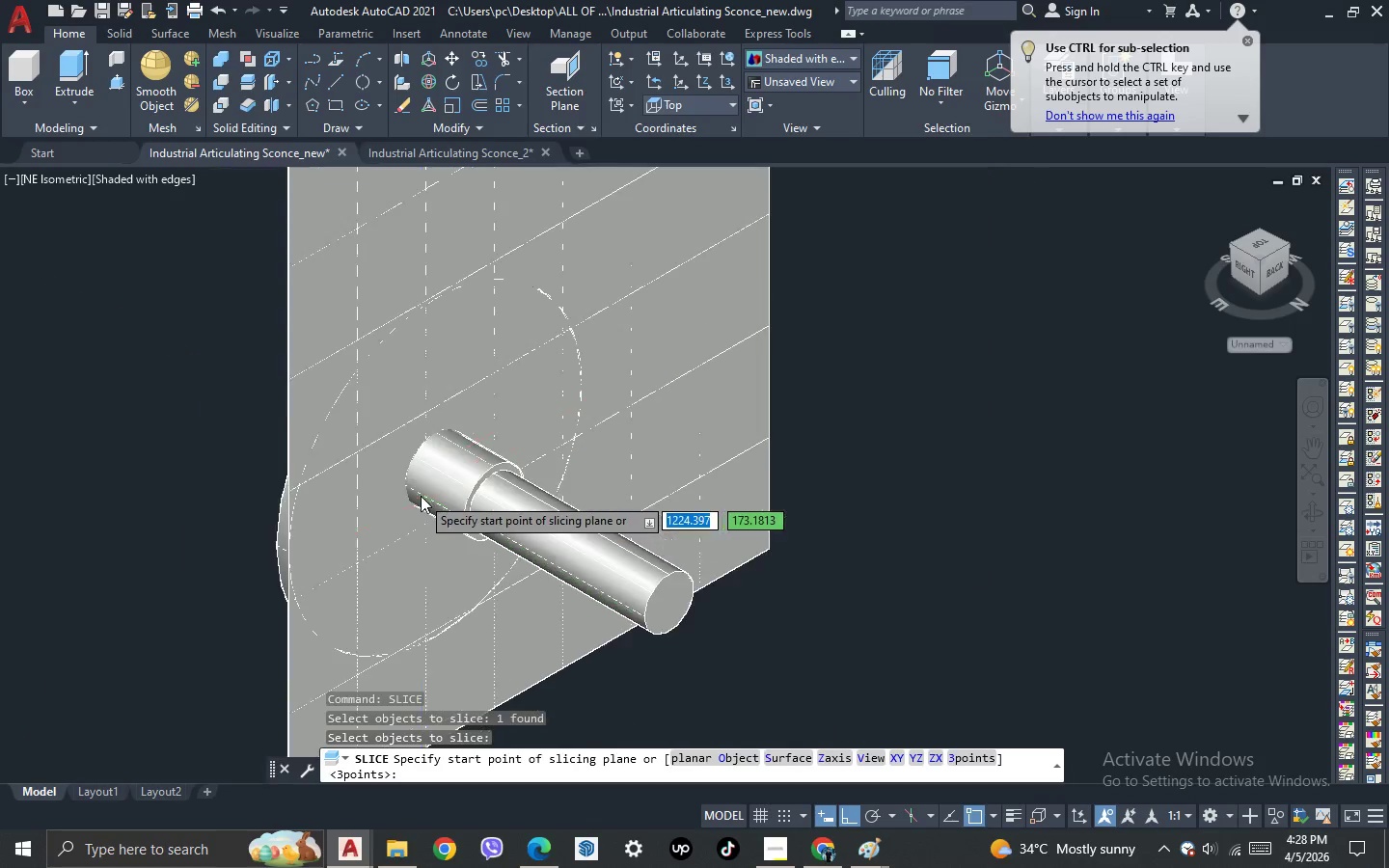 
left_click([357, 240])
 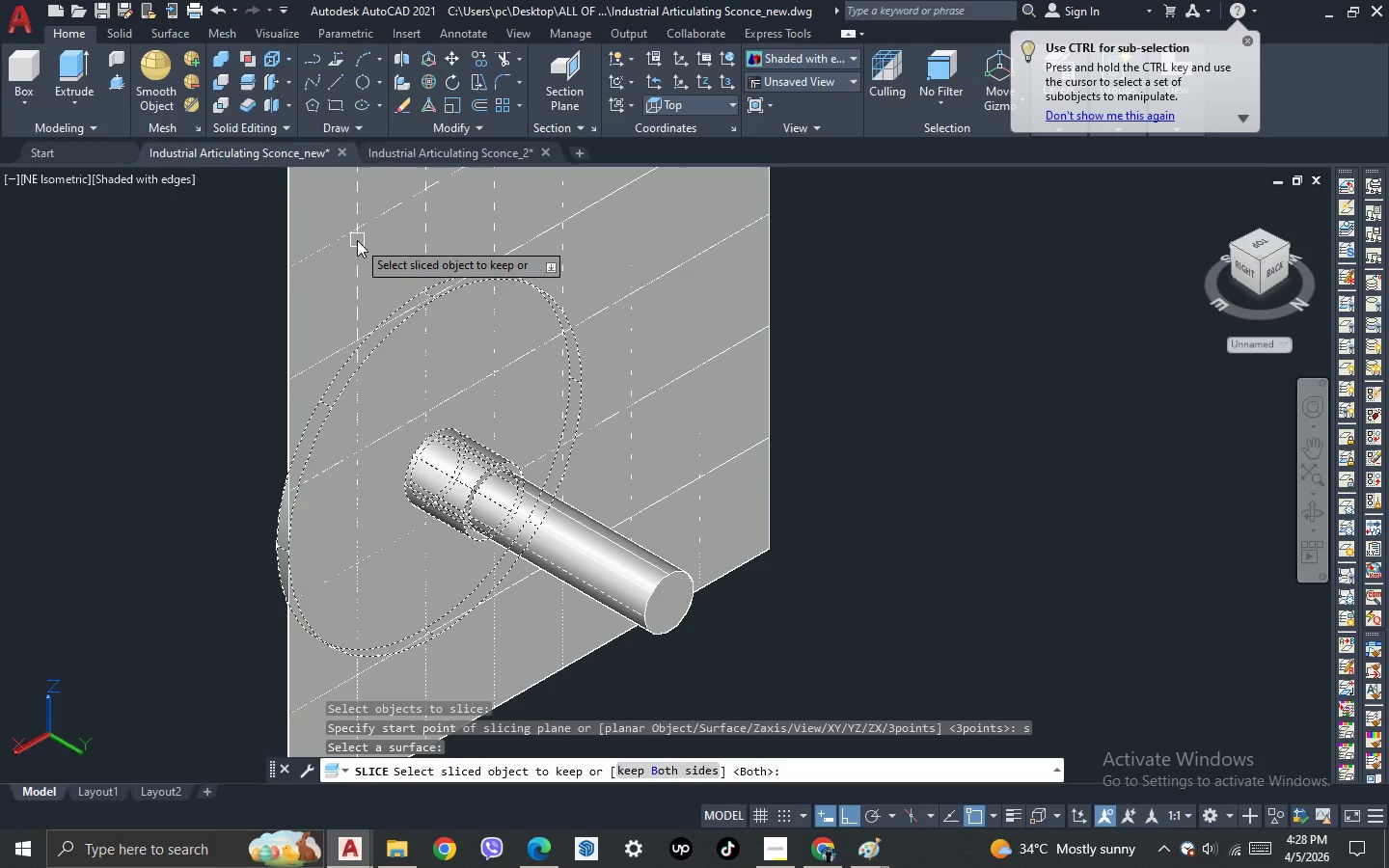 
key(Space)
 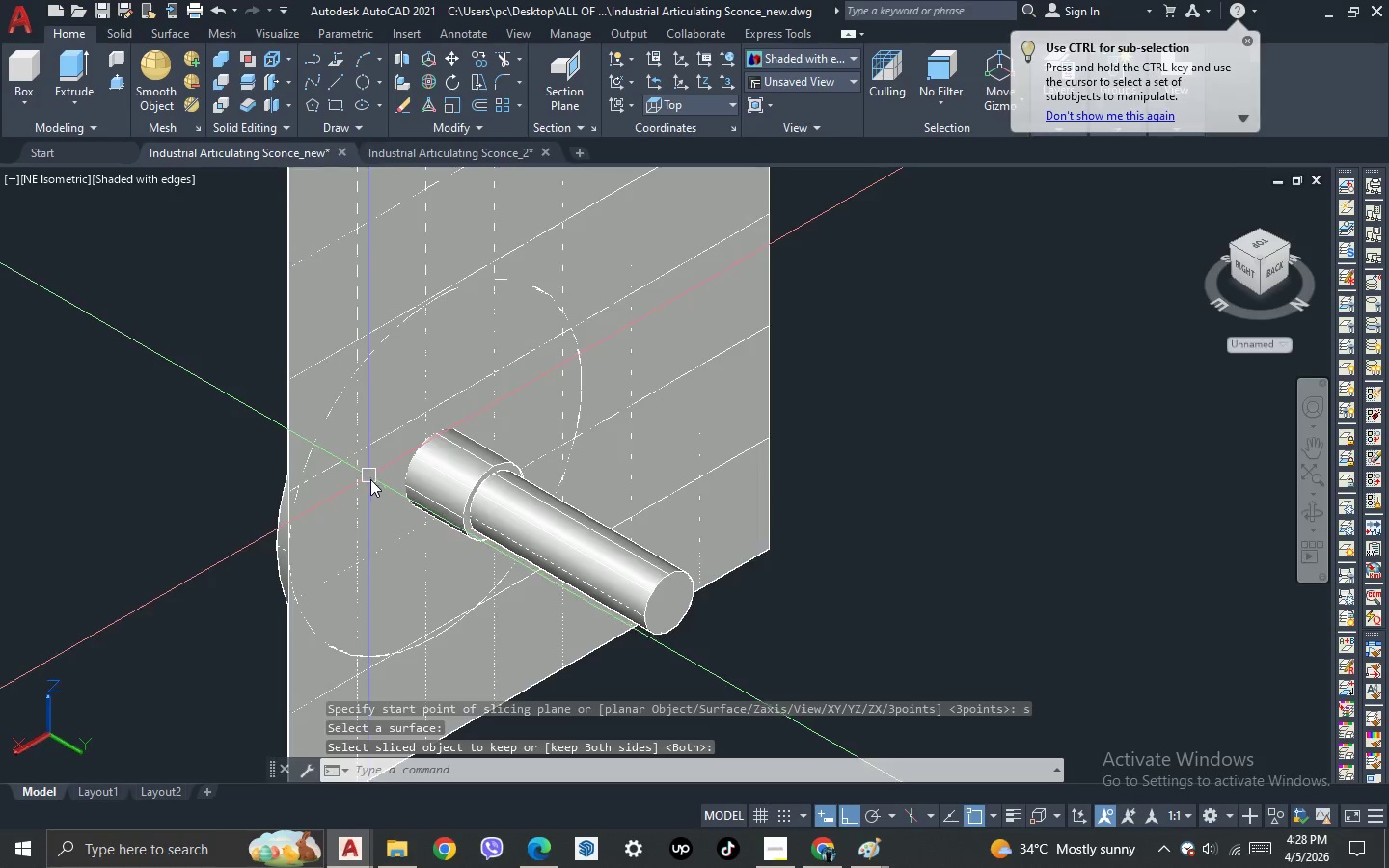 
left_click_drag(start_coordinate=[519, 368], to_coordinate=[511, 361])
 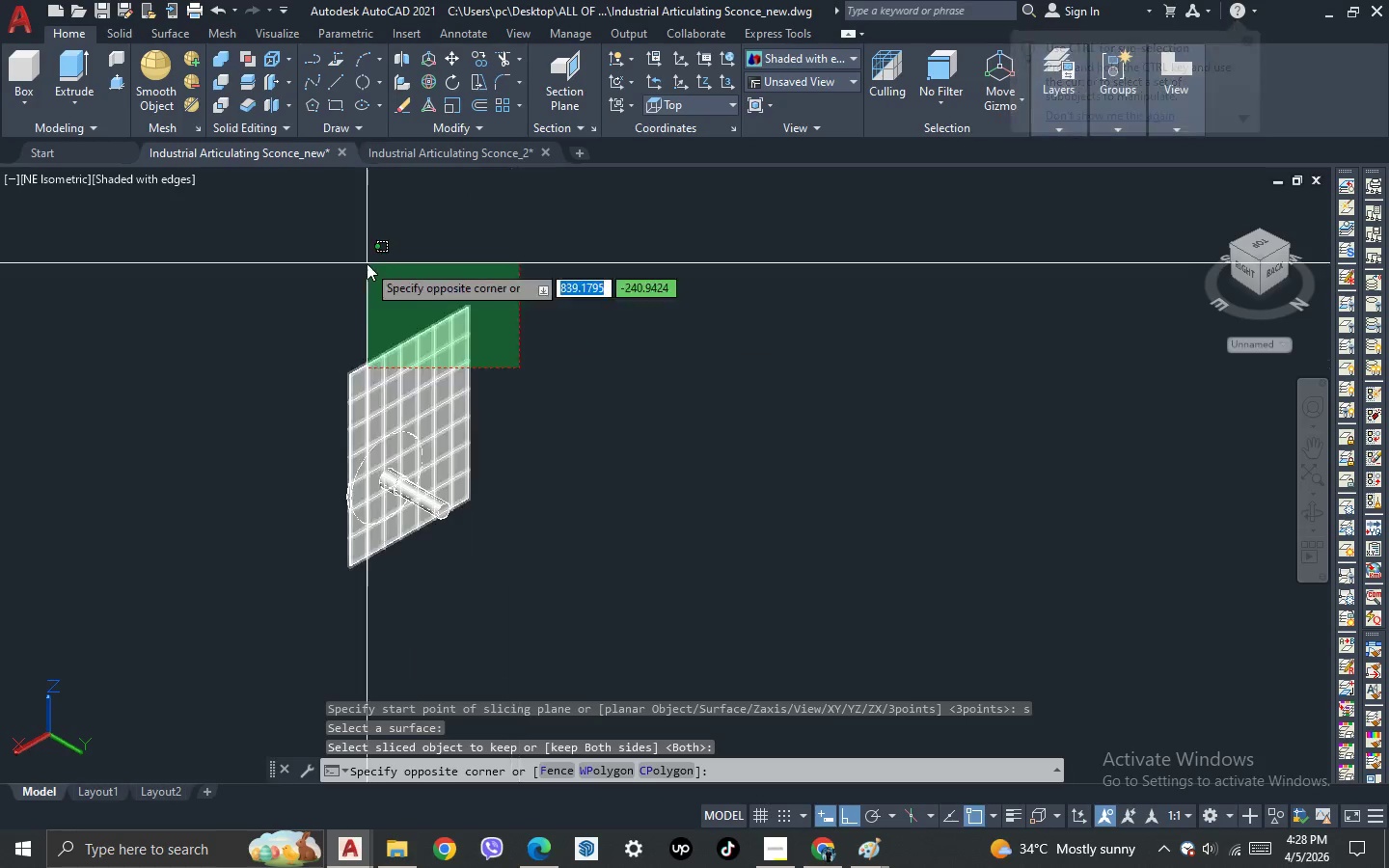 
scroll: coordinate [374, 487], scroll_direction: down, amount: 3.0
 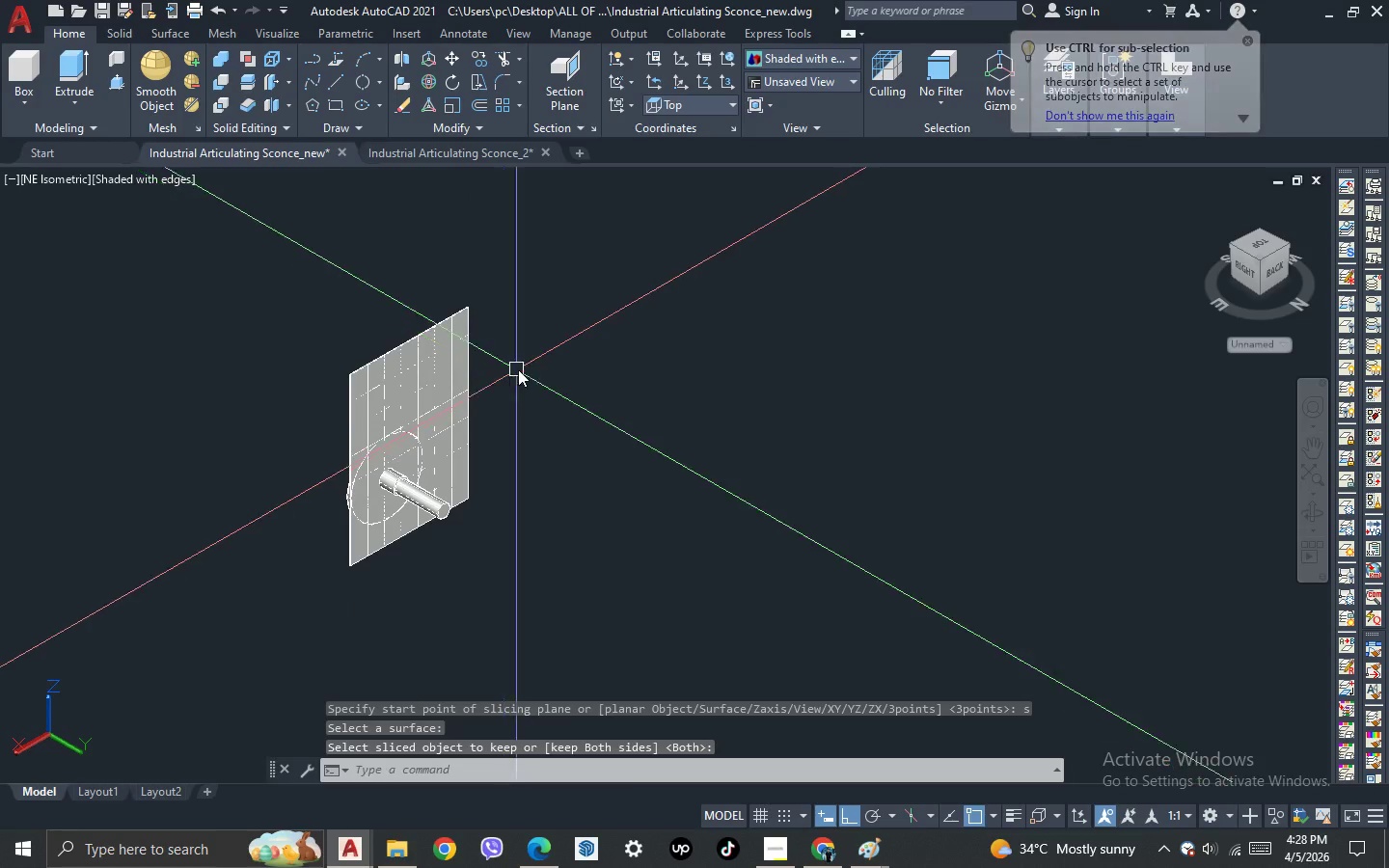 
left_click_drag(start_coordinate=[367, 263], to_coordinate=[506, 602])
 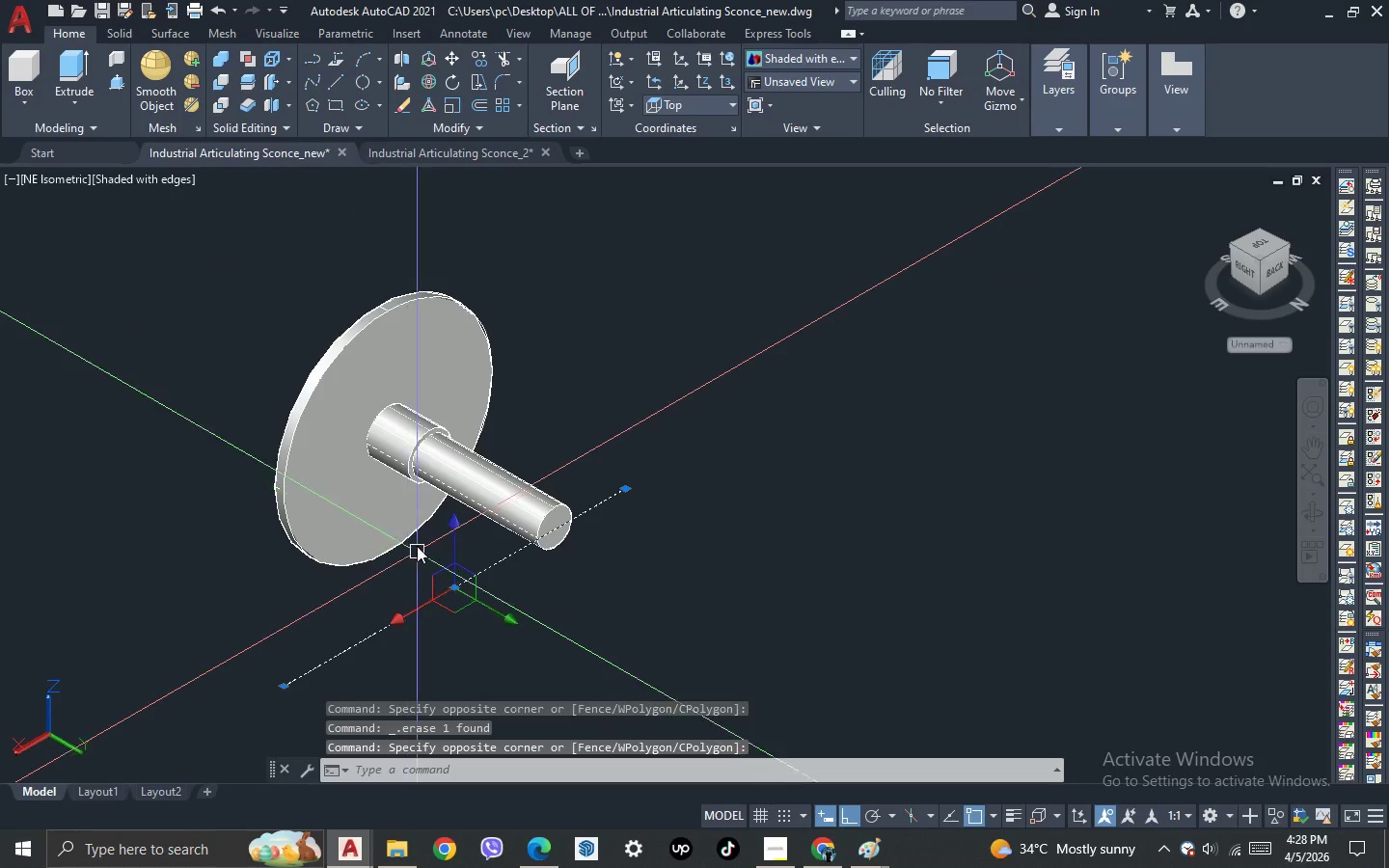 
key(Delete)
 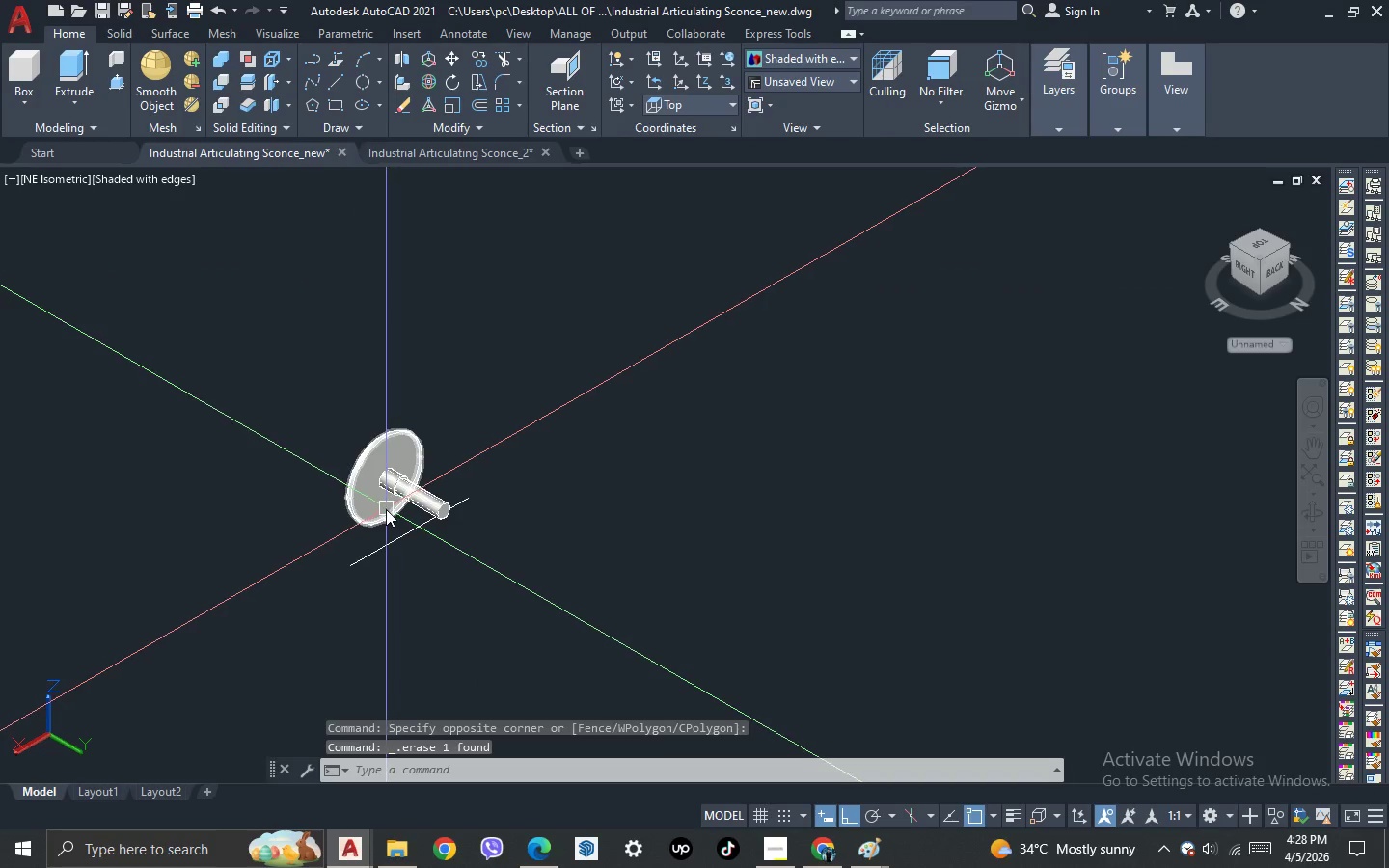 
scroll: coordinate [384, 480], scroll_direction: up, amount: 3.0
 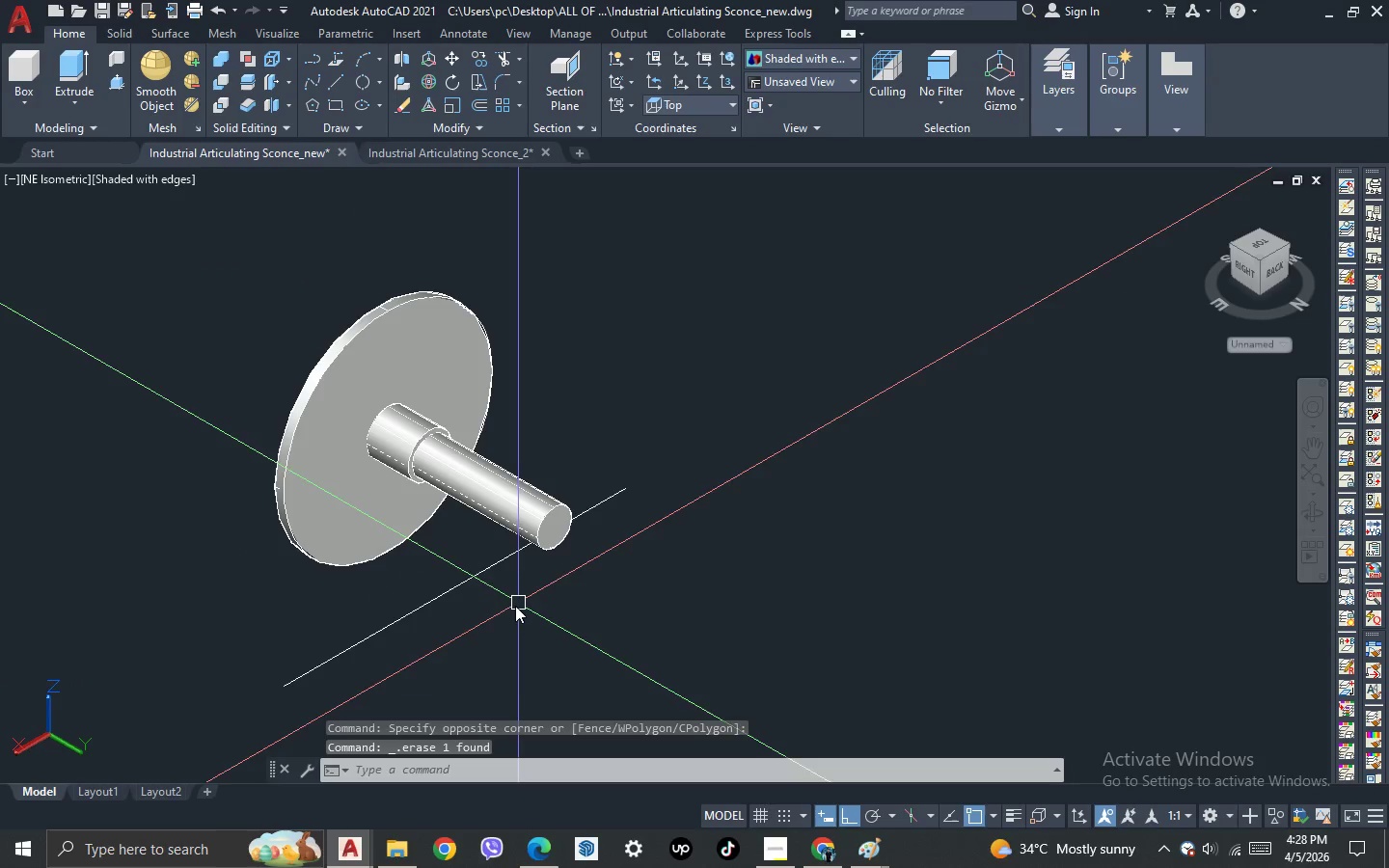 
double_click([449, 559])
 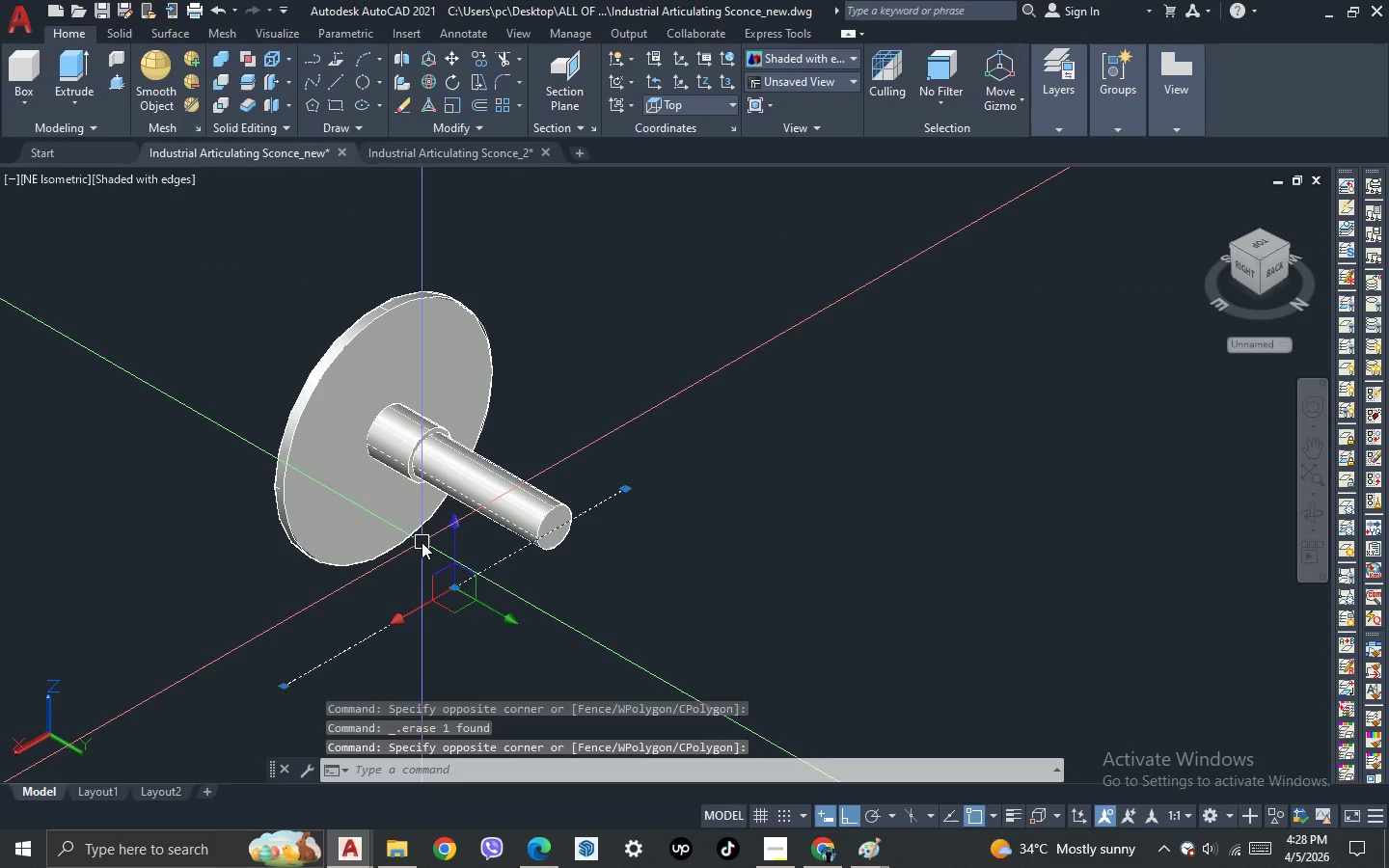 
key(Delete)
 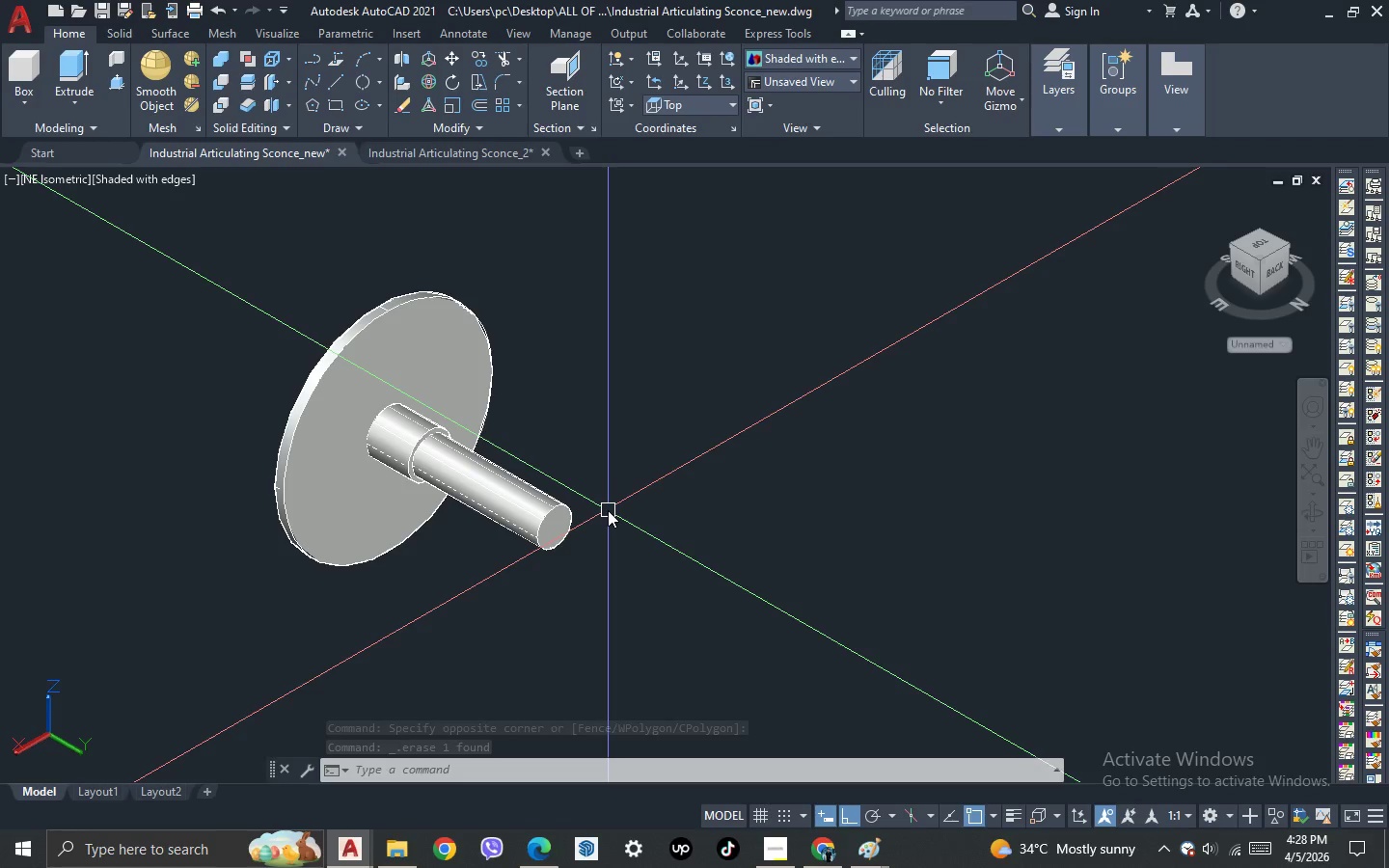 
wait(6.83)
 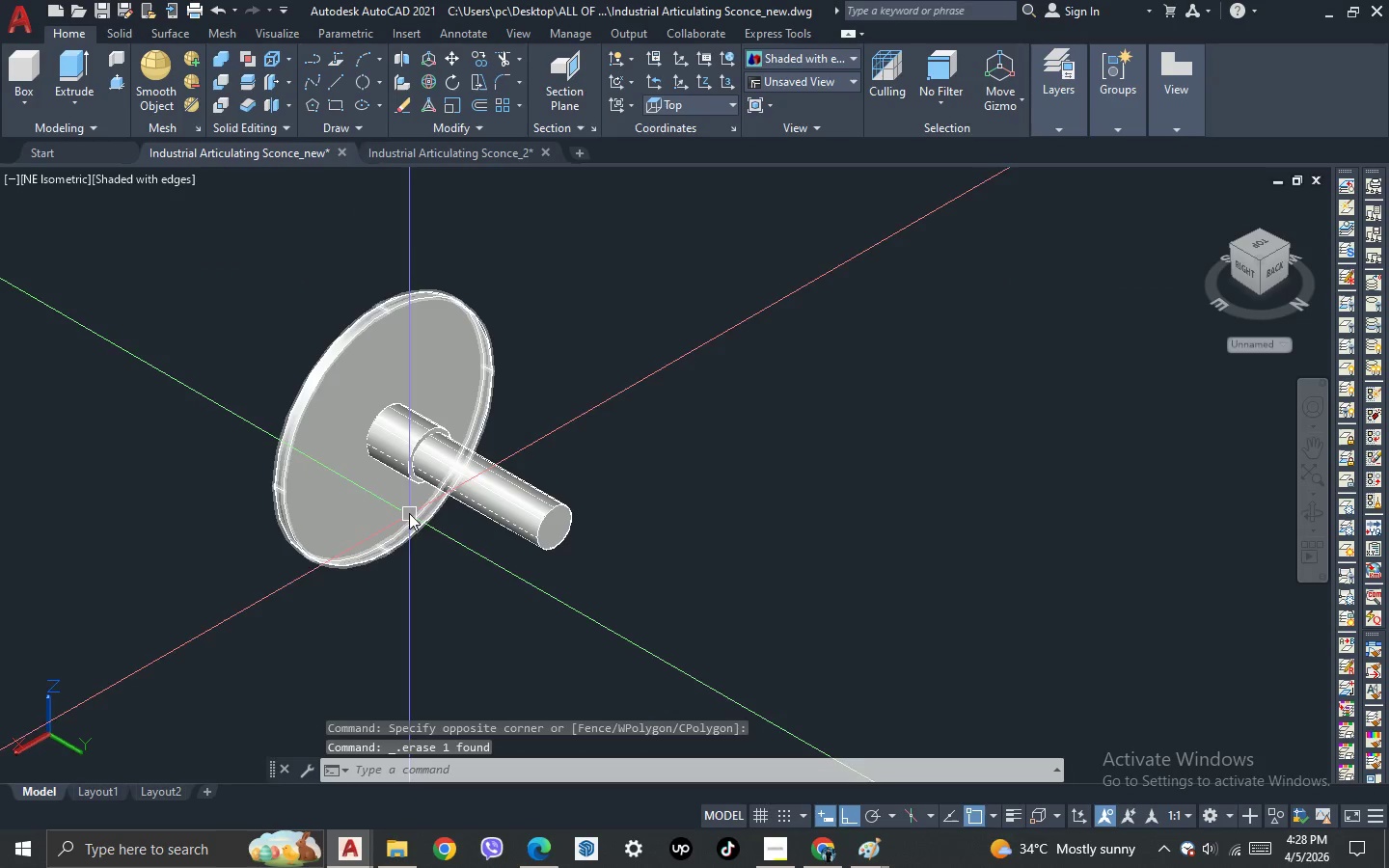 
left_click([556, 513])
 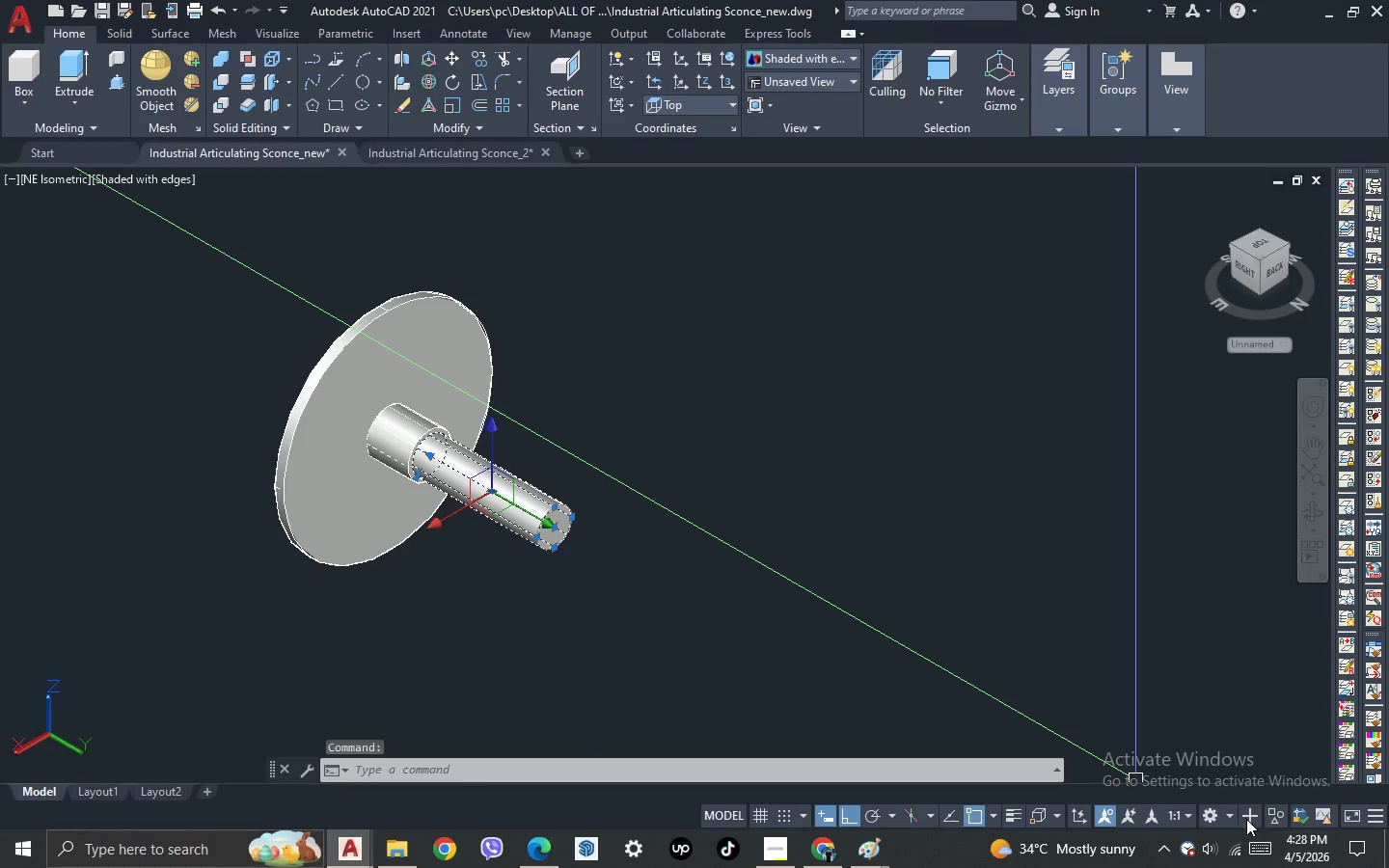 
left_click([1269, 817])
 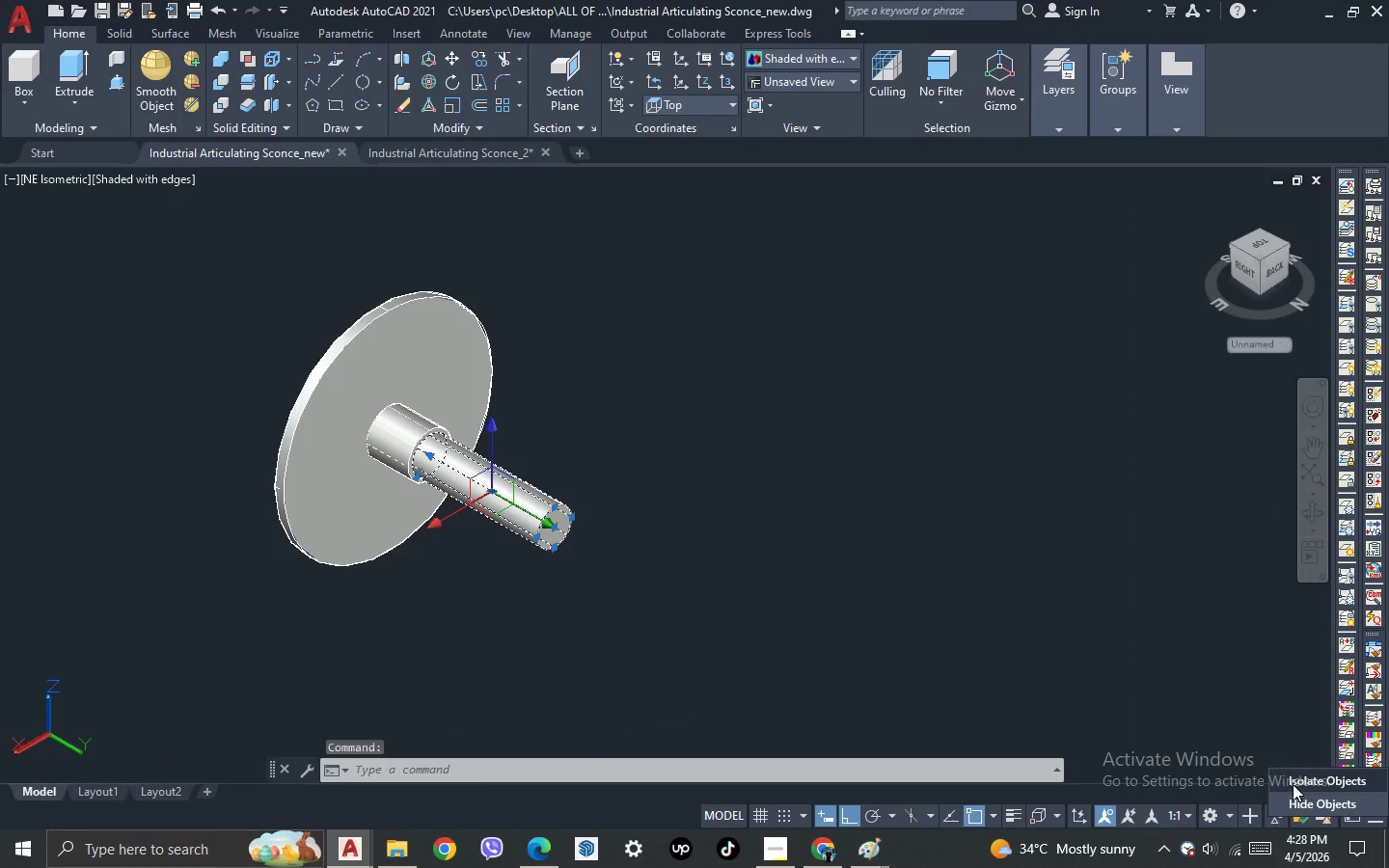 
left_click([1293, 782])
 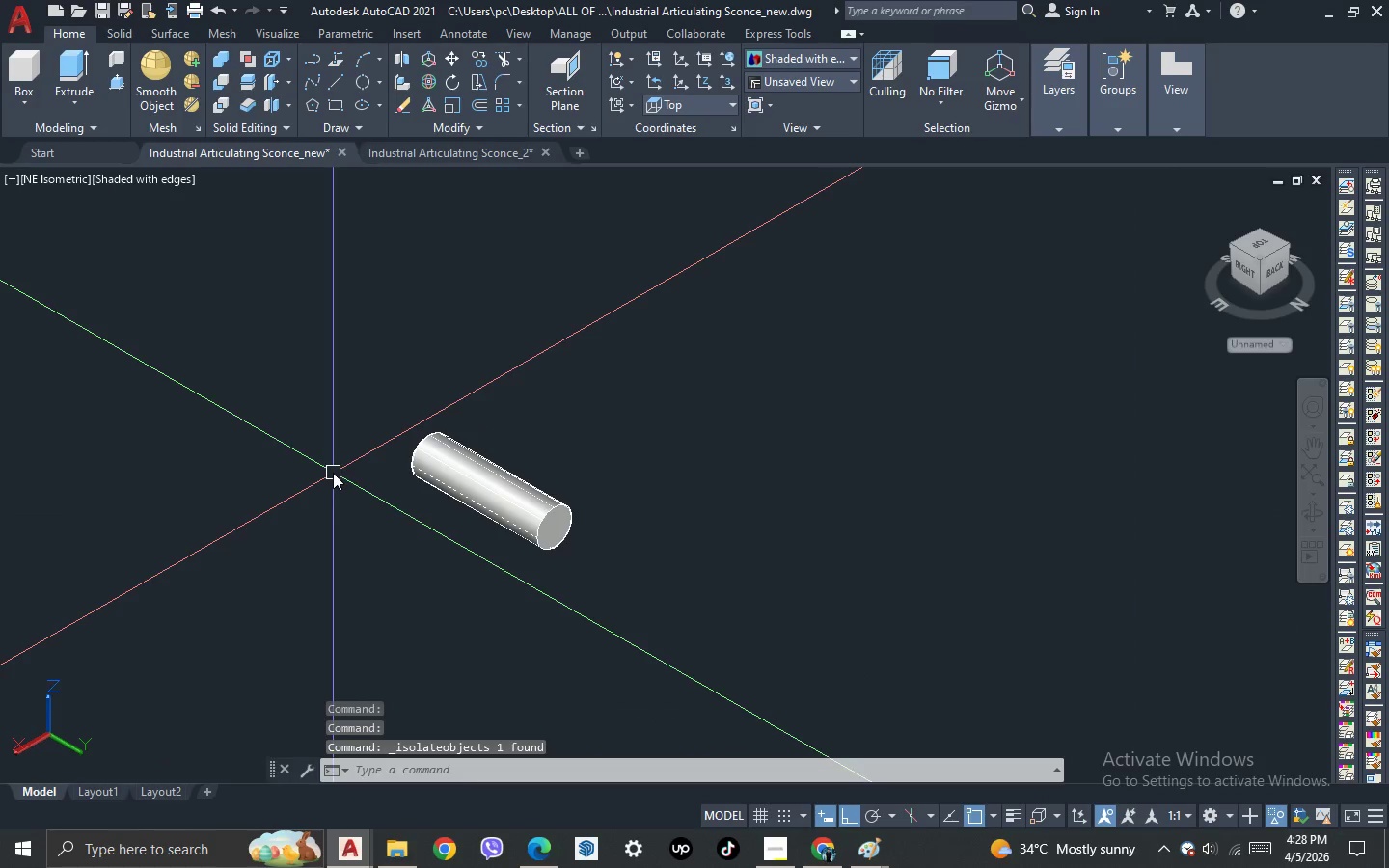 
key(3)
 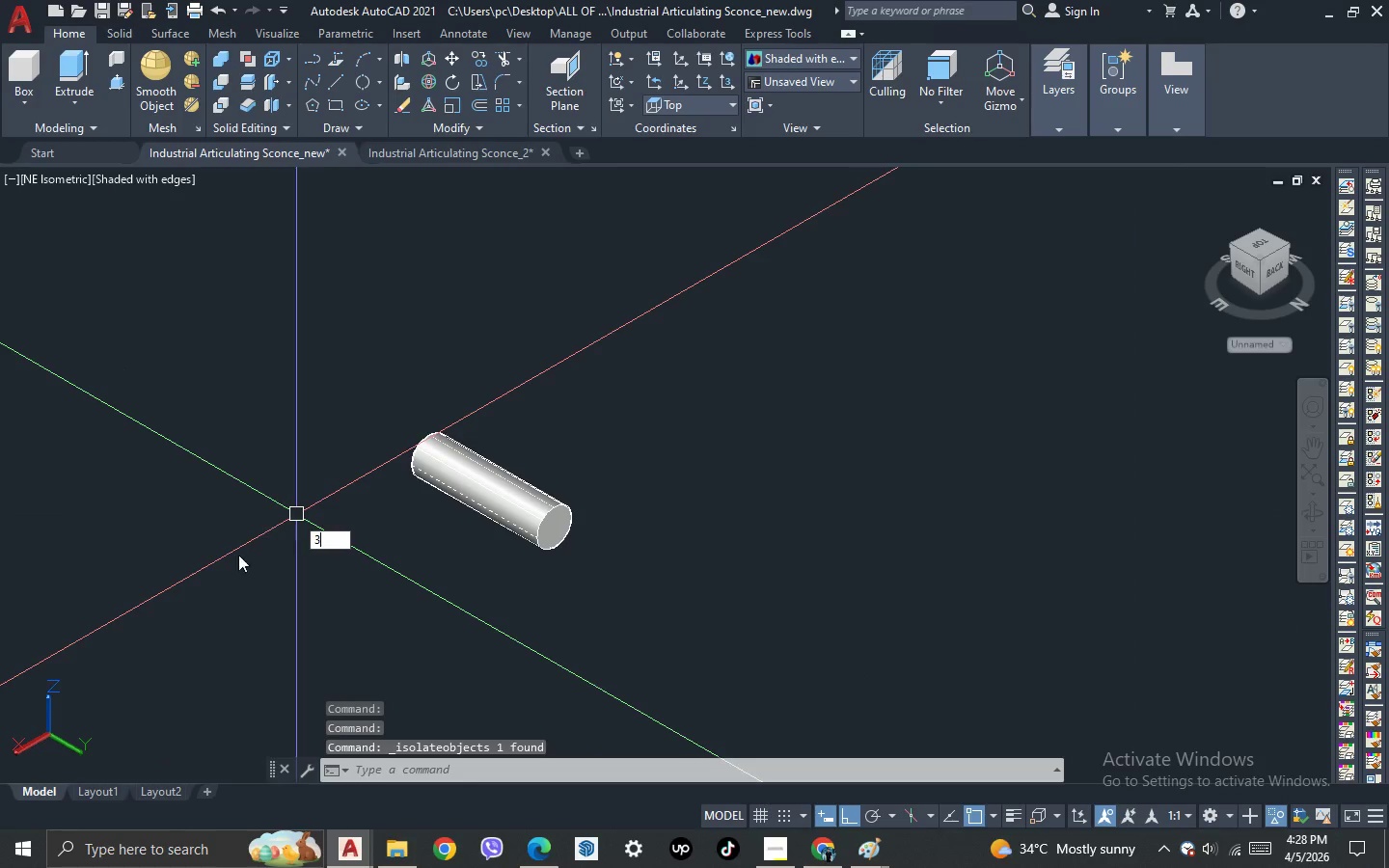 
key(Space)
 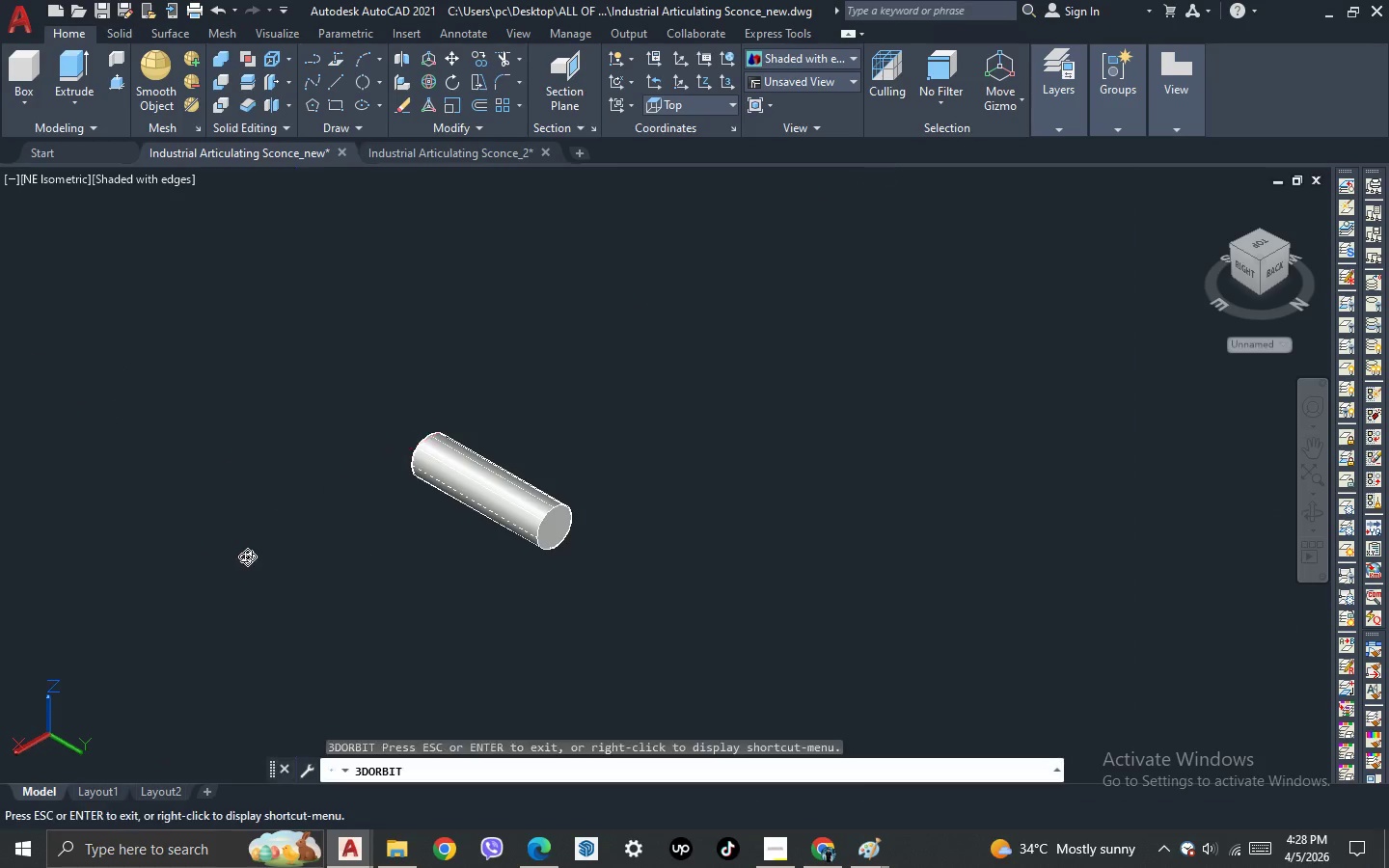 
left_click_drag(start_coordinate=[249, 556], to_coordinate=[500, 586])
 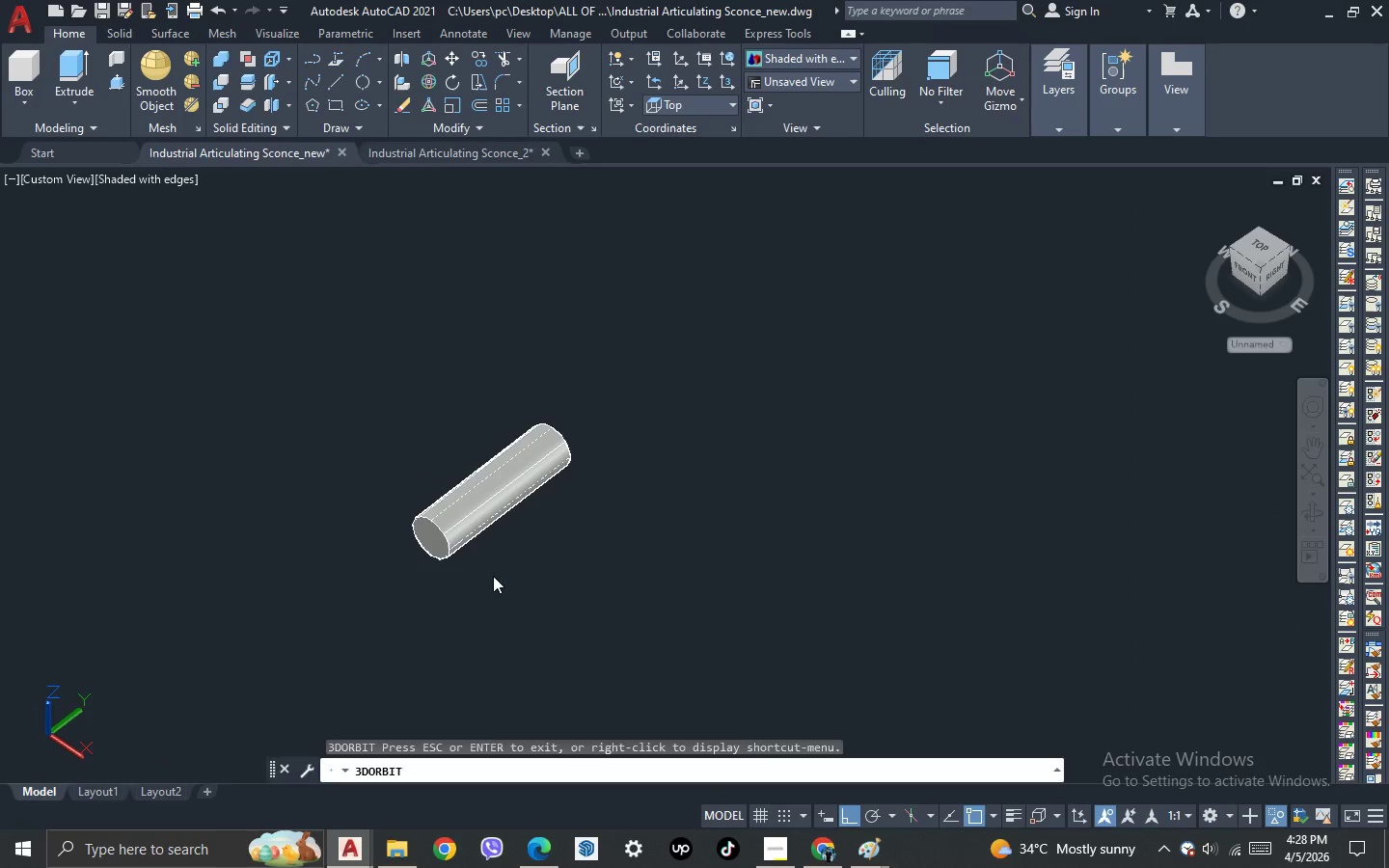 
key(Escape)
 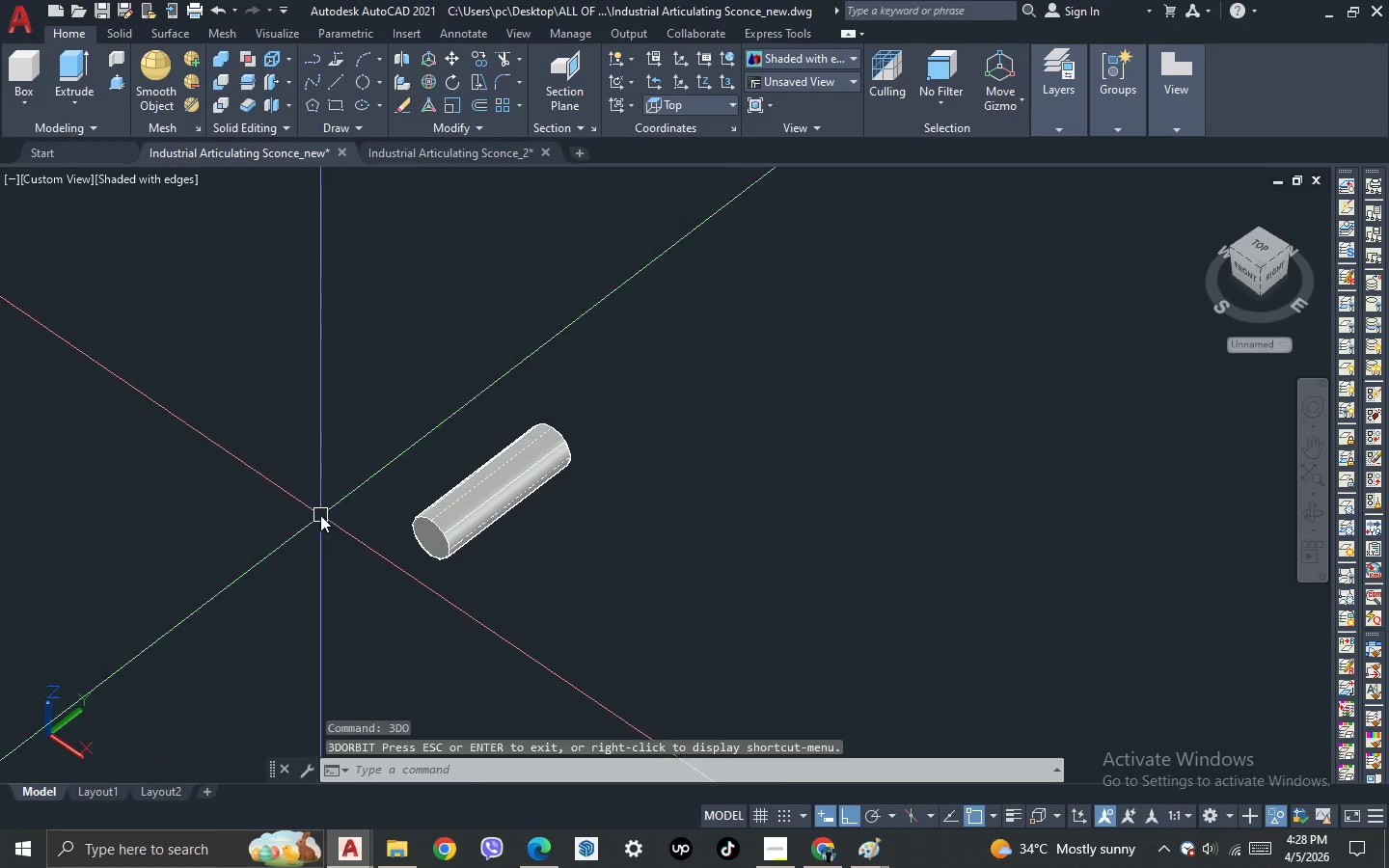 
scroll: coordinate [305, 336], scroll_direction: up, amount: 3.0
 